 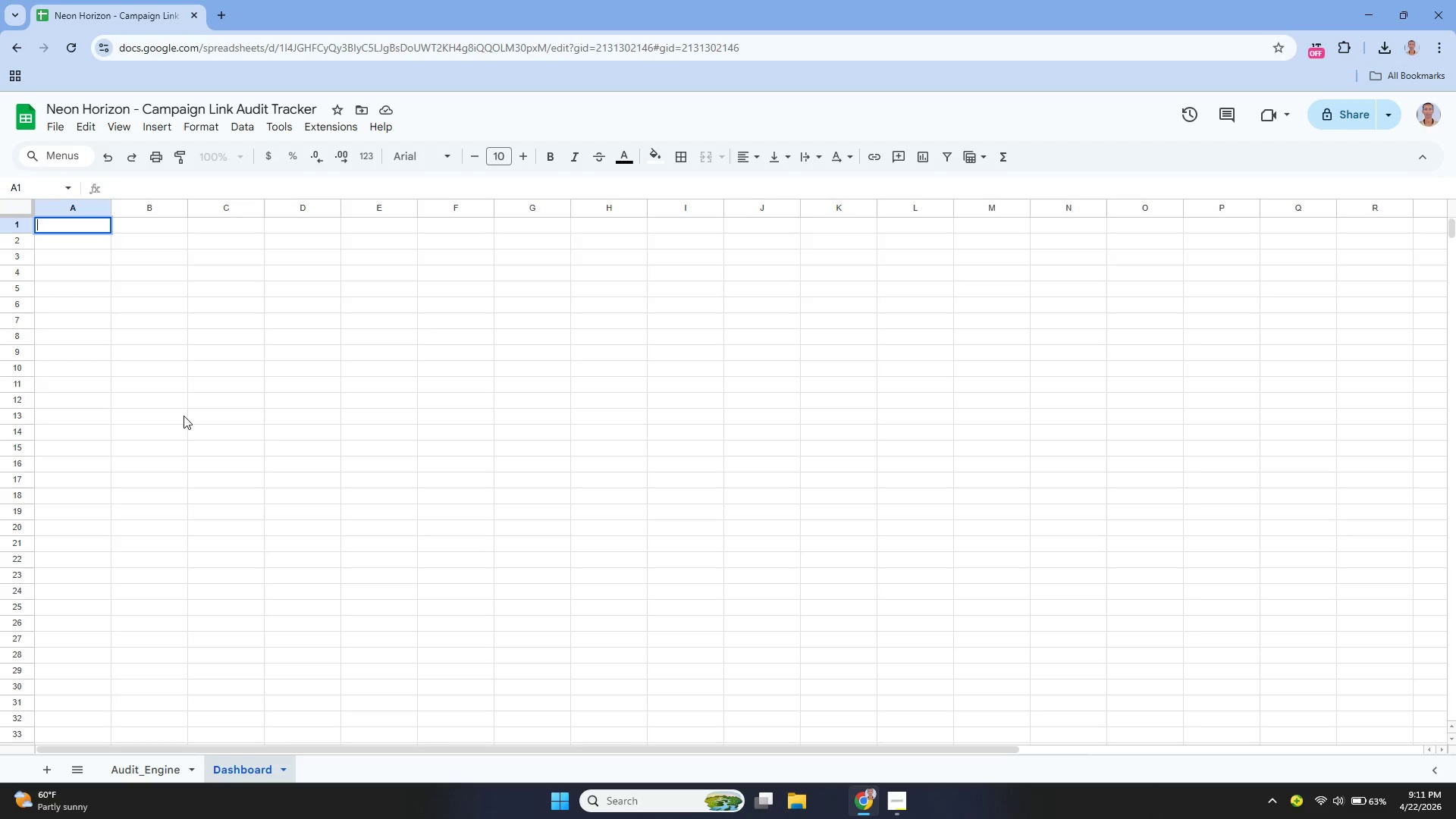 
type(m)
key(Backspace)
type(n)
key(Backspace)
type(Nen h)
key(Backspace)
type(Horizon Events)
 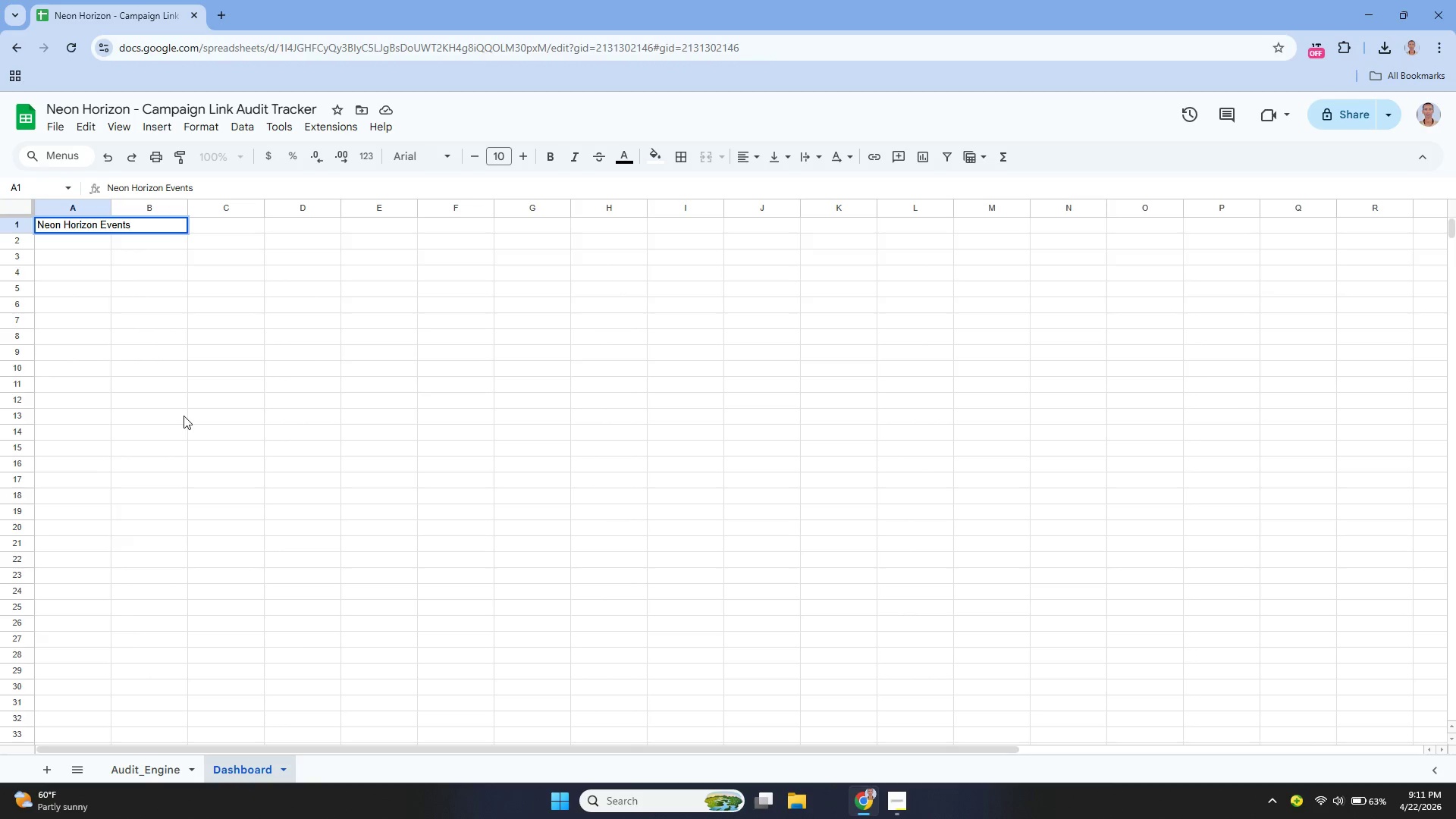 
key(Enter)
 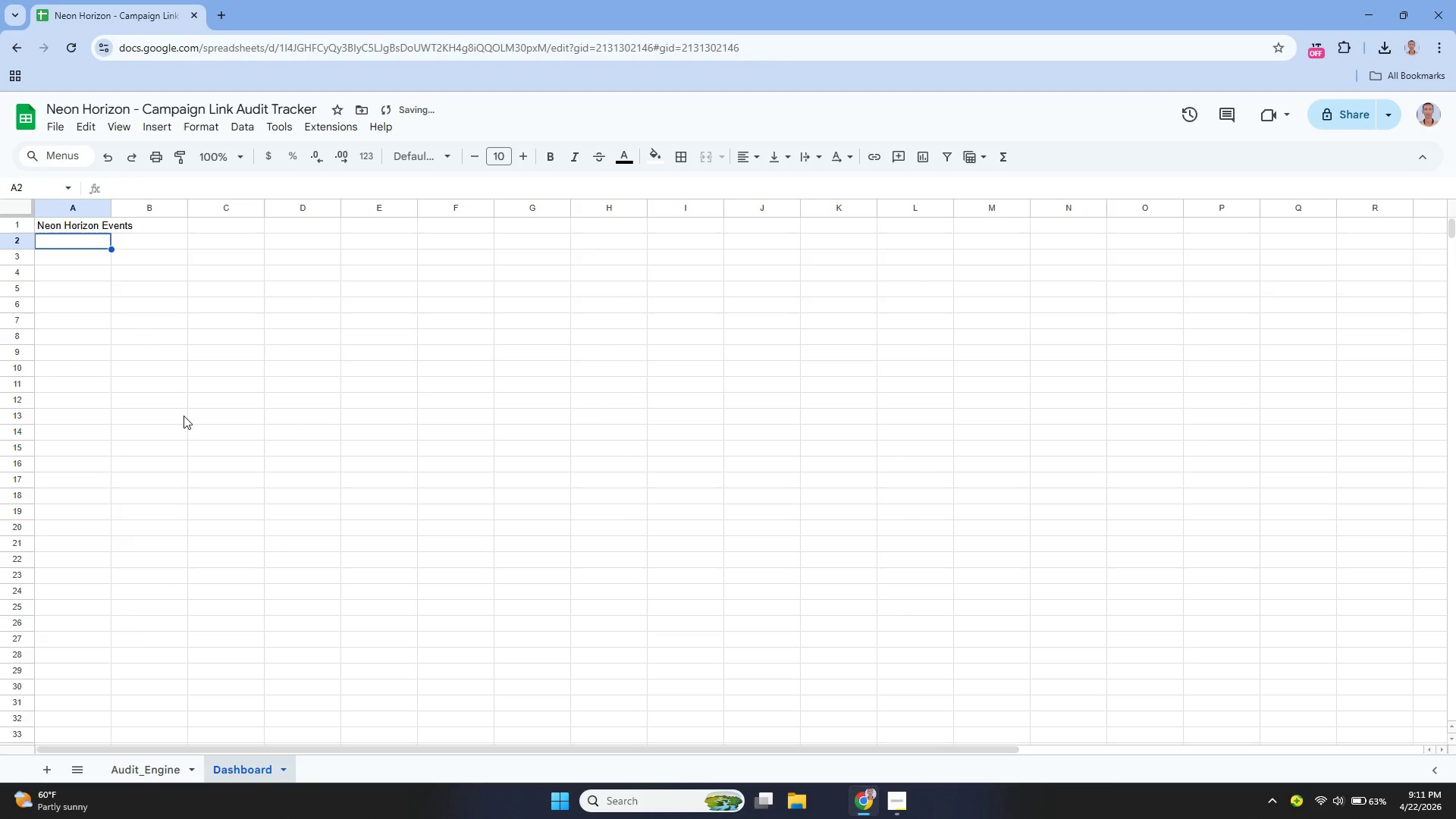 
key(Enter)
 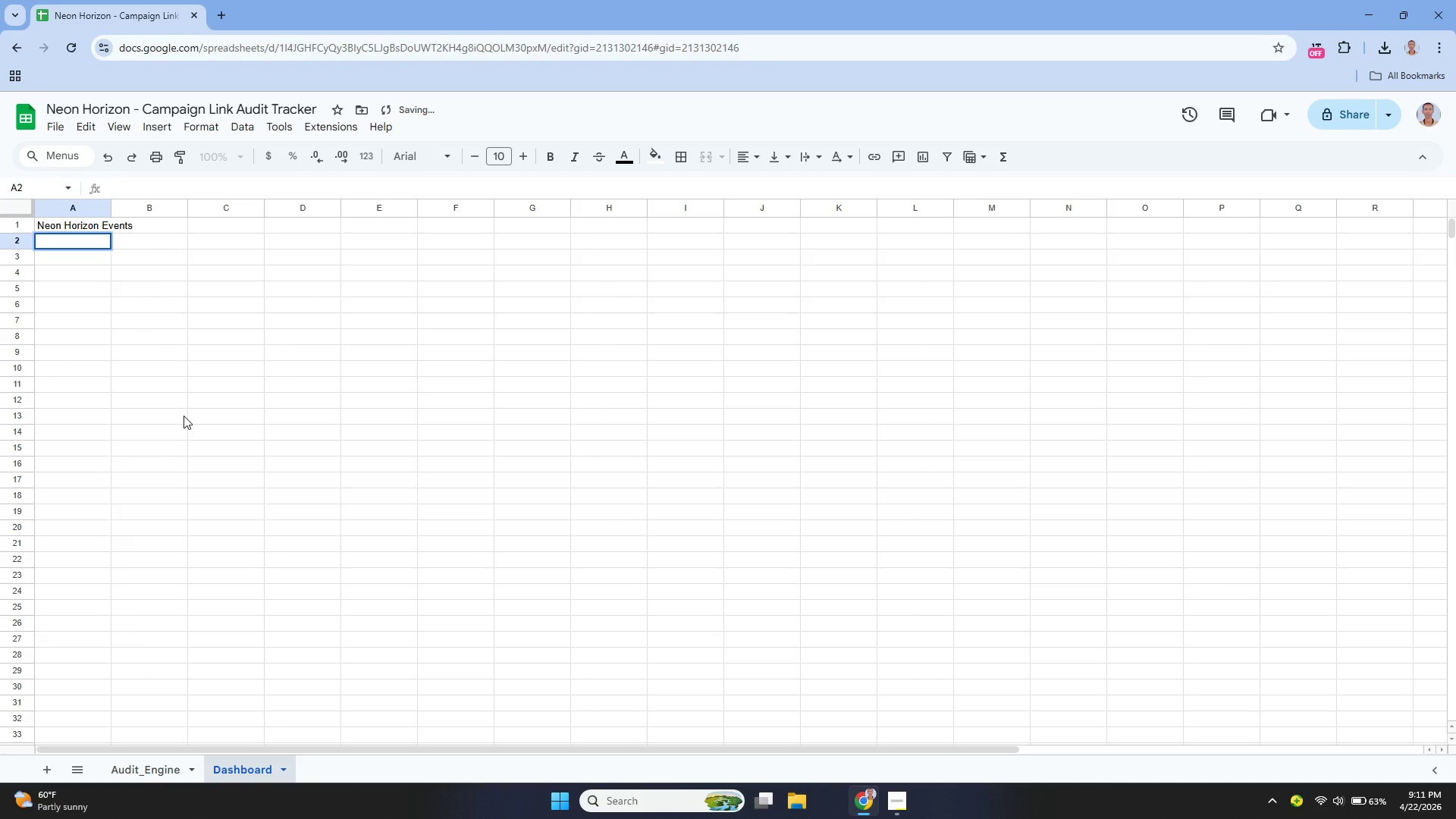 
type(Campaign Link Audit Dashboard)
 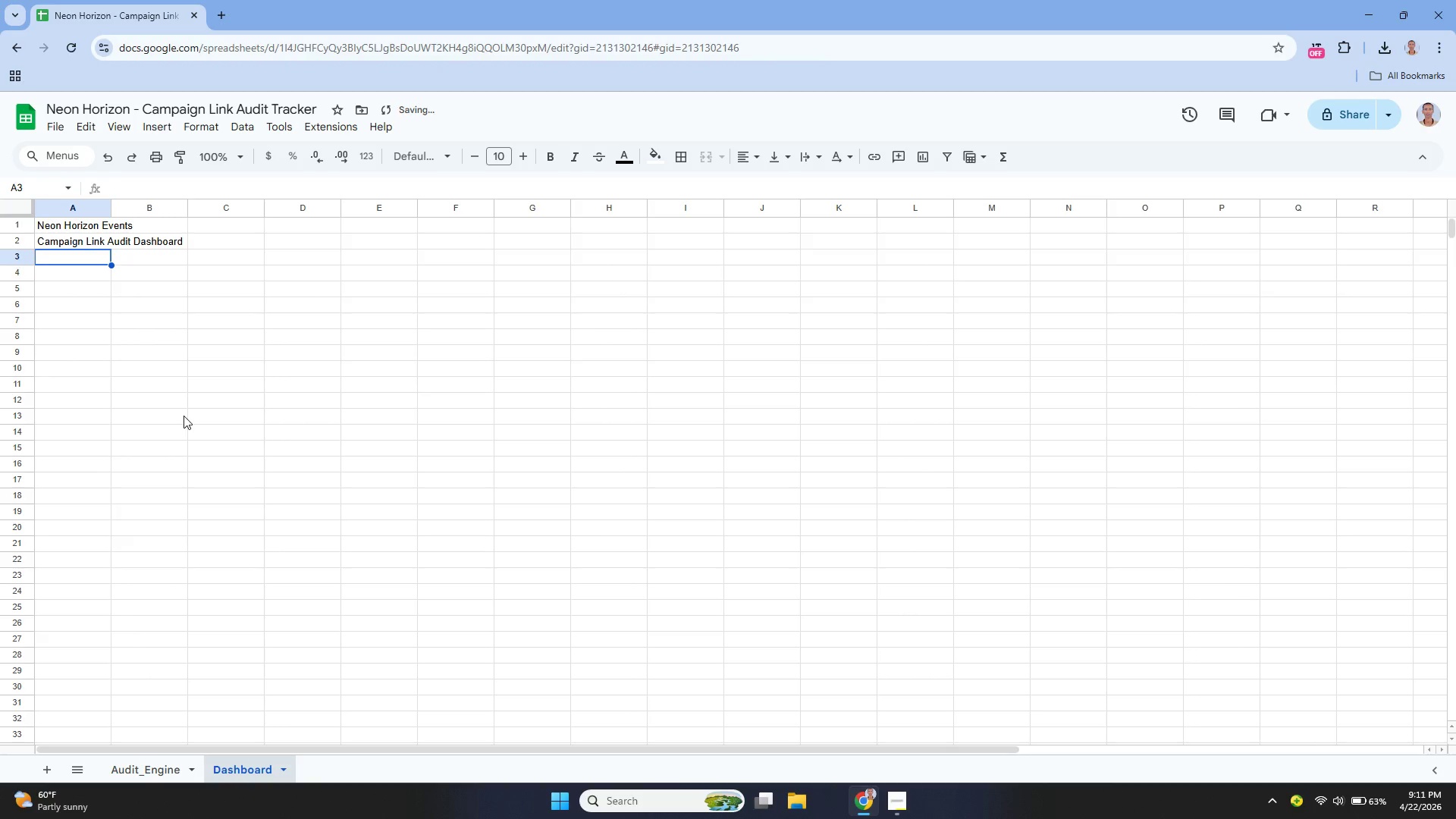 
 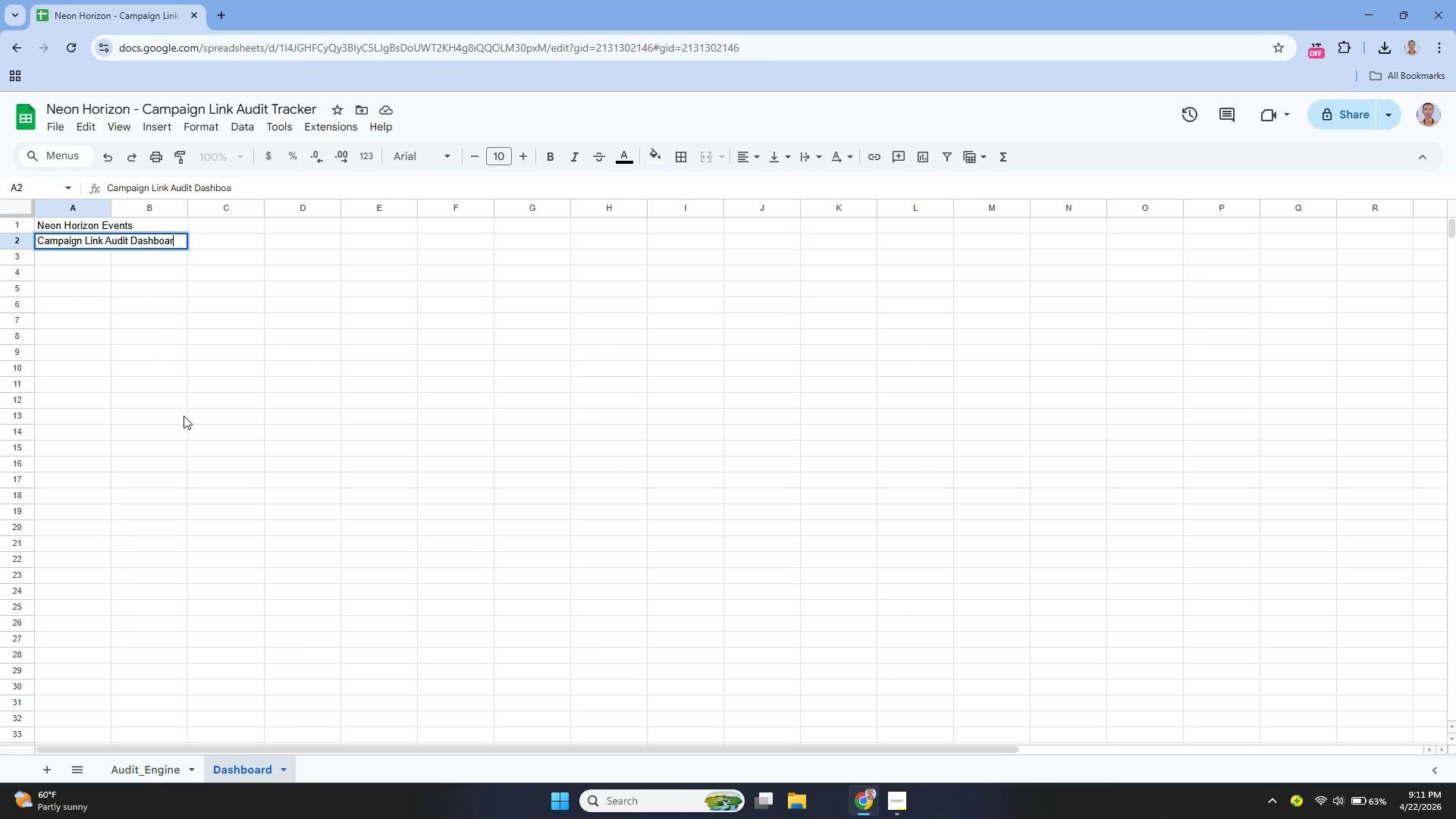 
key(Enter)
 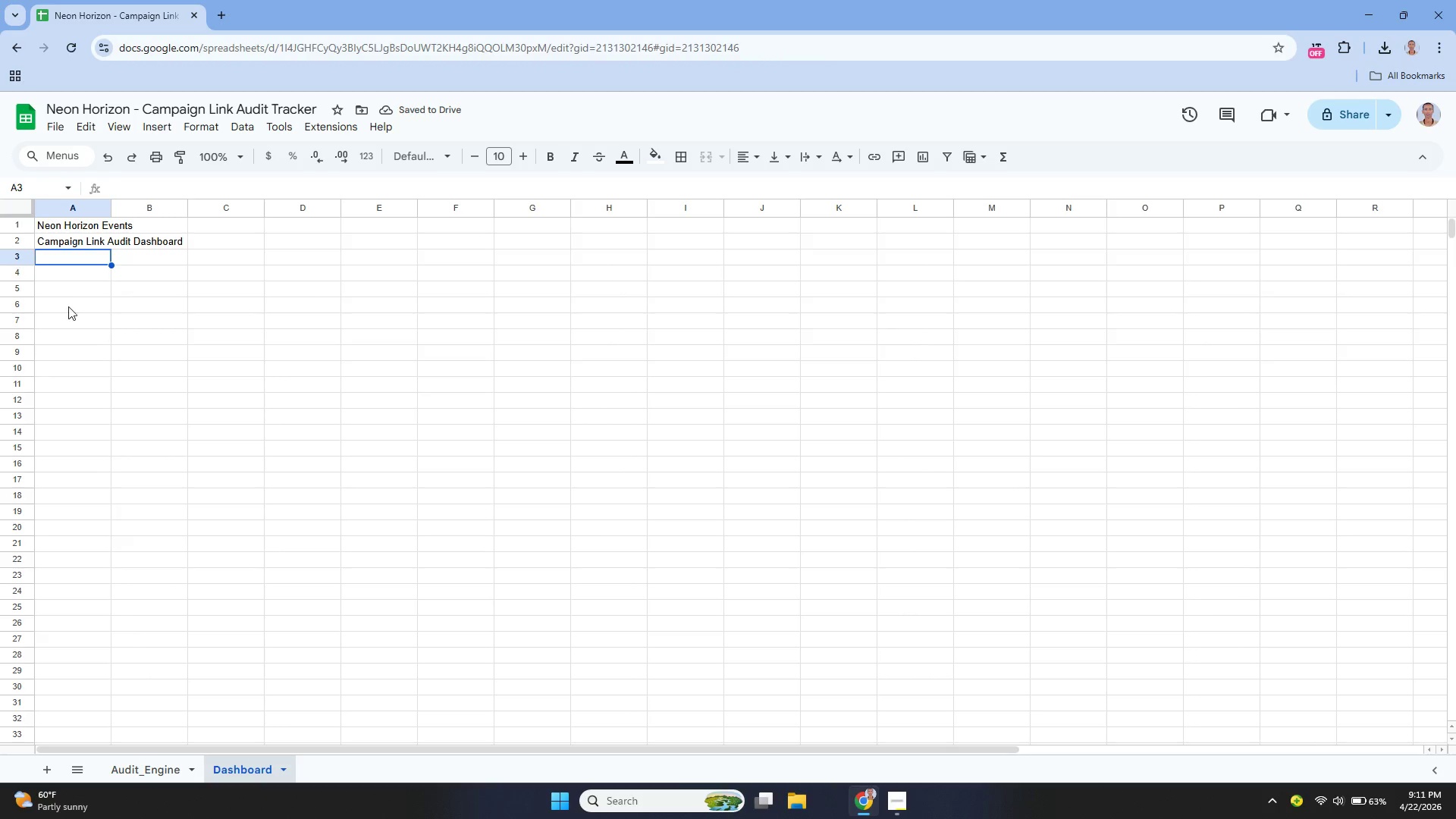 
left_click([74, 224])
 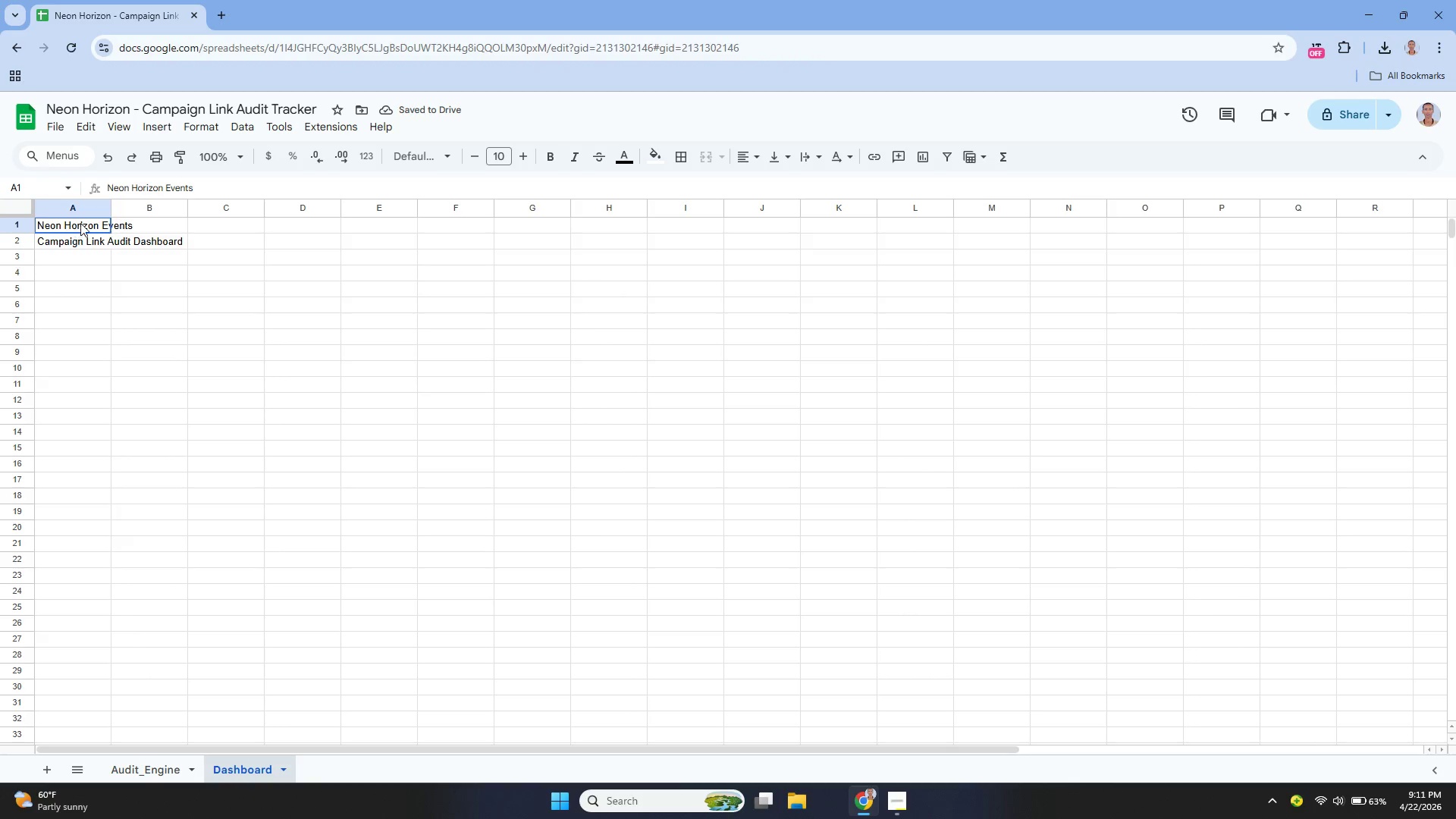 
left_click_drag(start_coordinate=[74, 224], to_coordinate=[272, 227])
 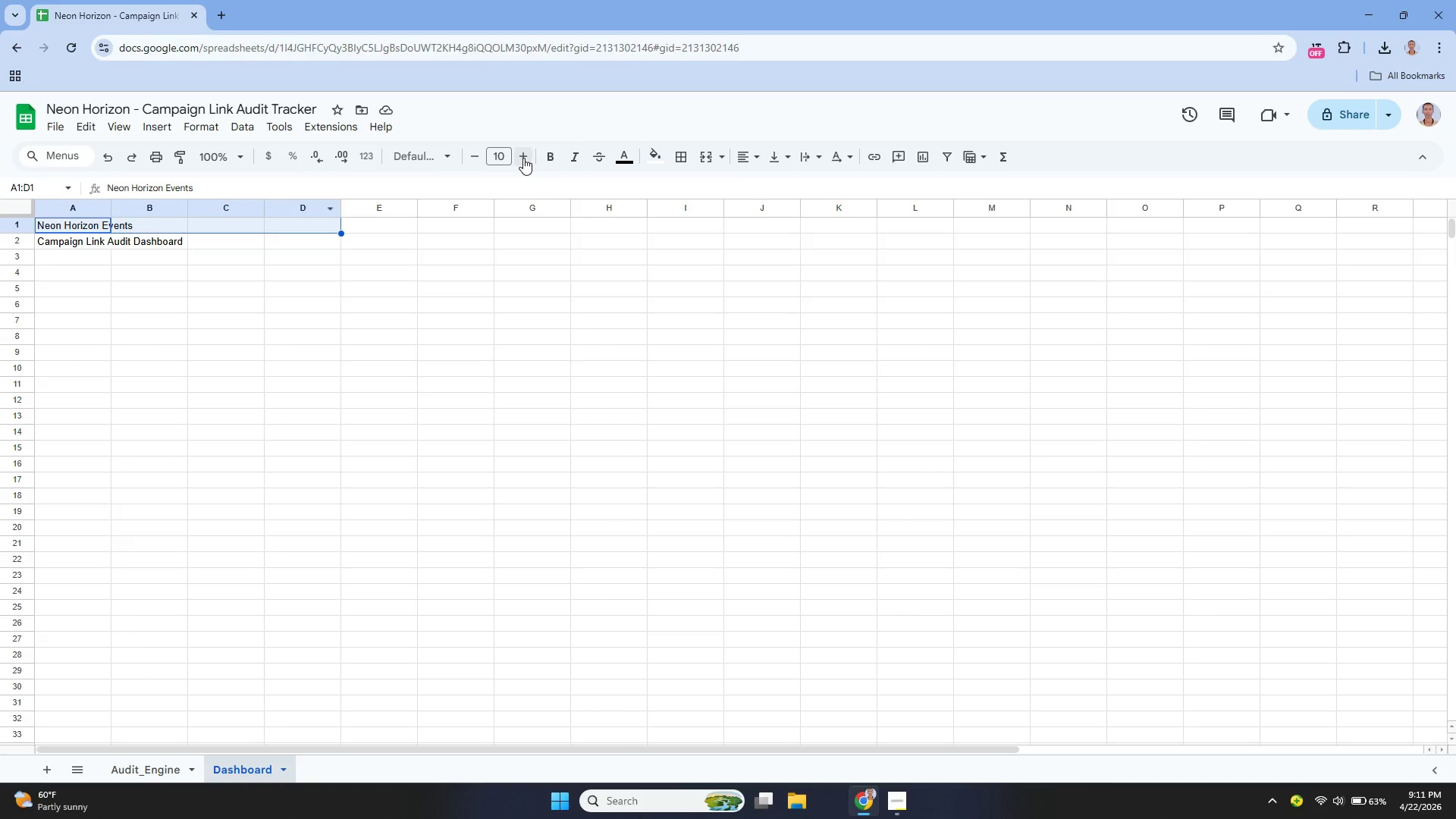 
double_click([523, 158])
 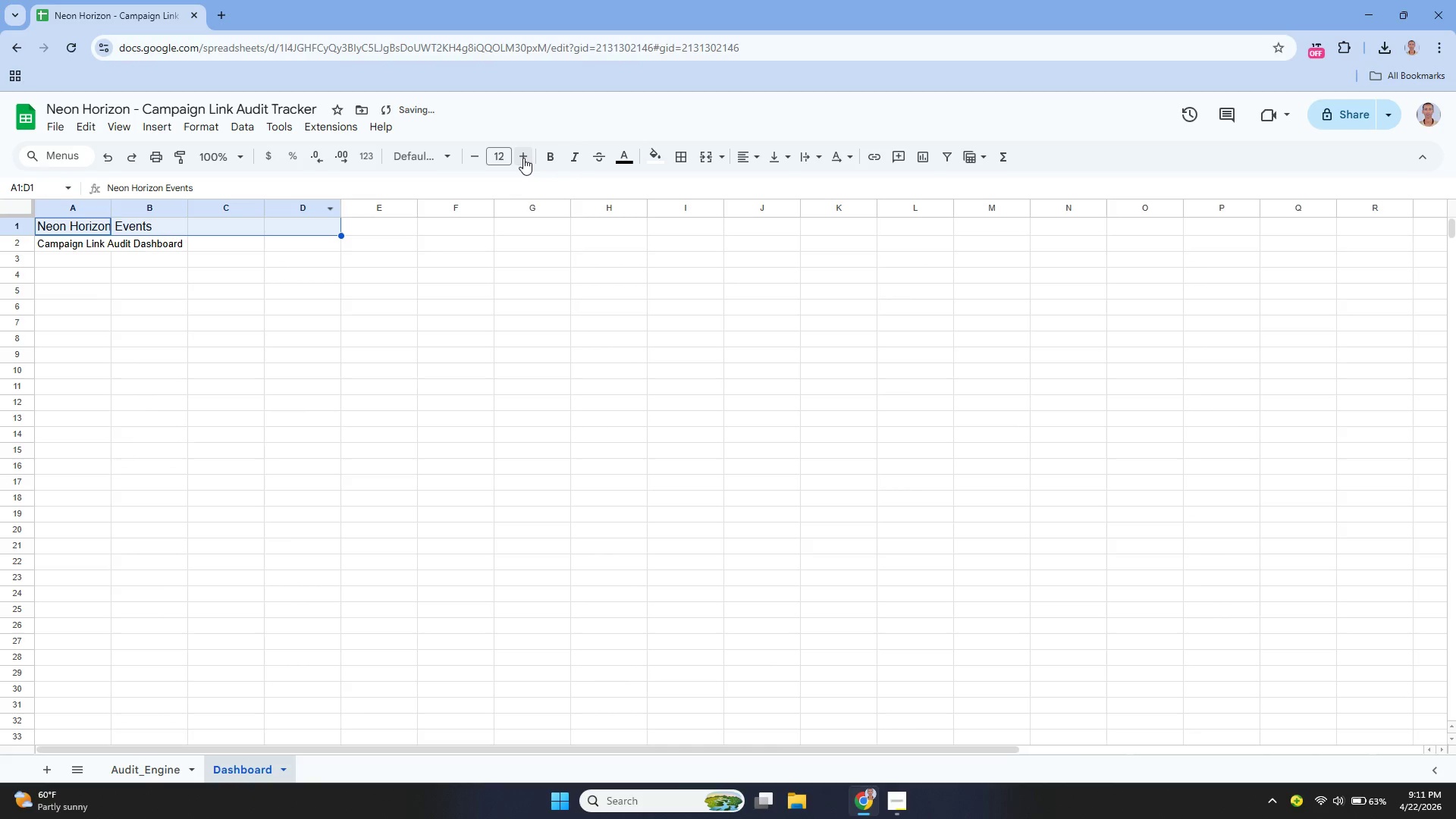 
triple_click([523, 158])
 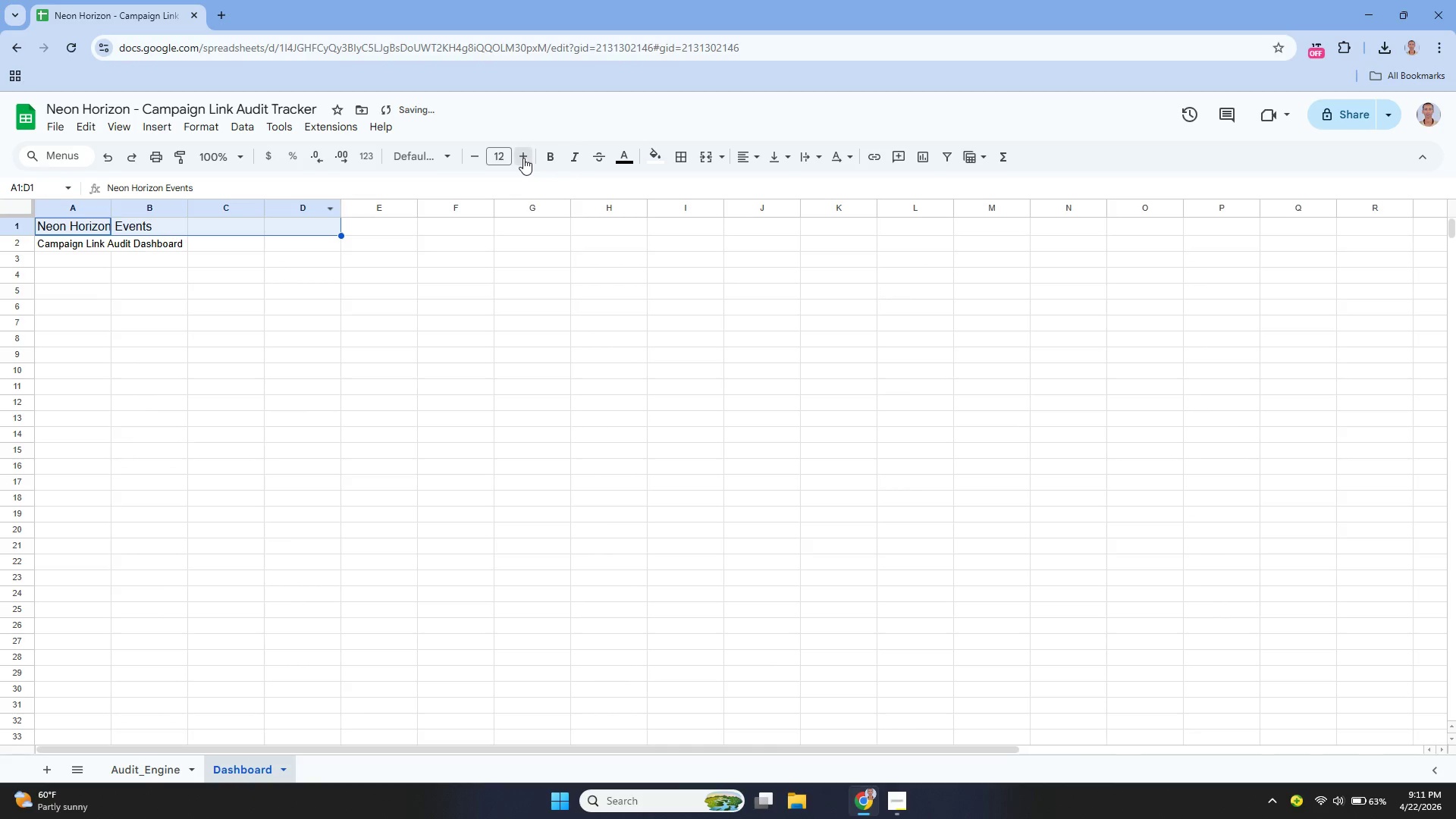 
triple_click([523, 158])
 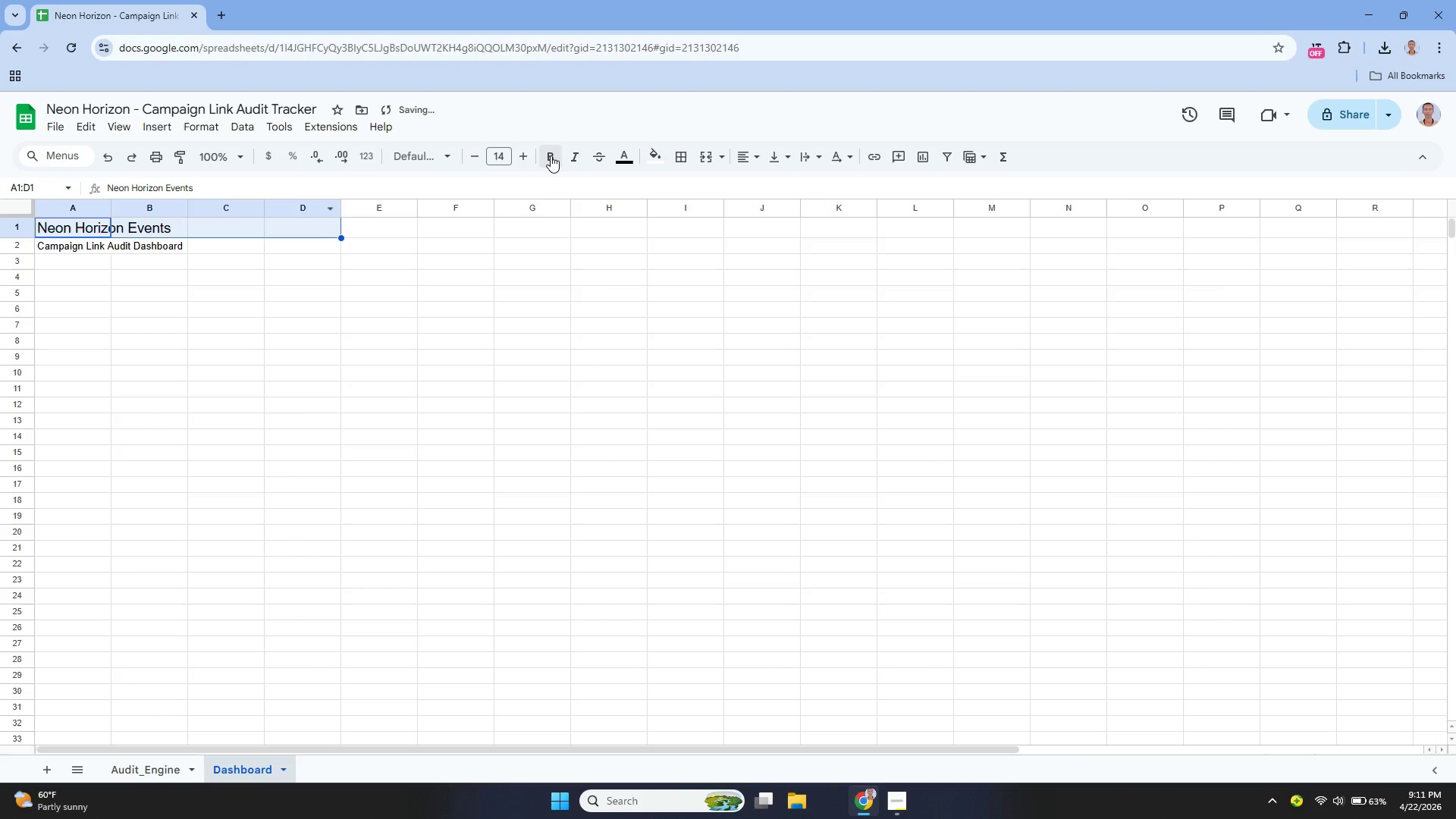 
left_click([551, 155])
 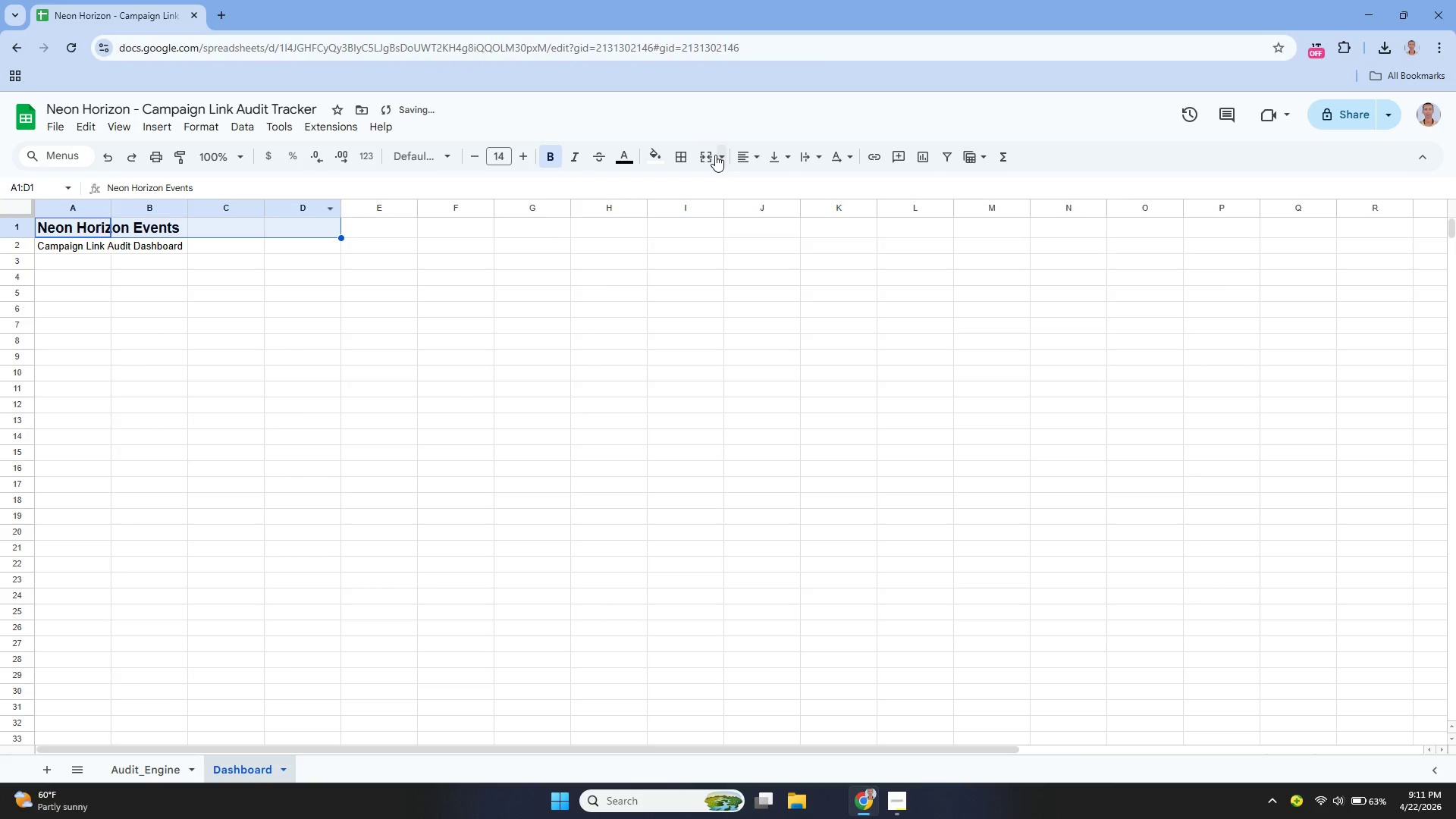 
left_click([707, 155])
 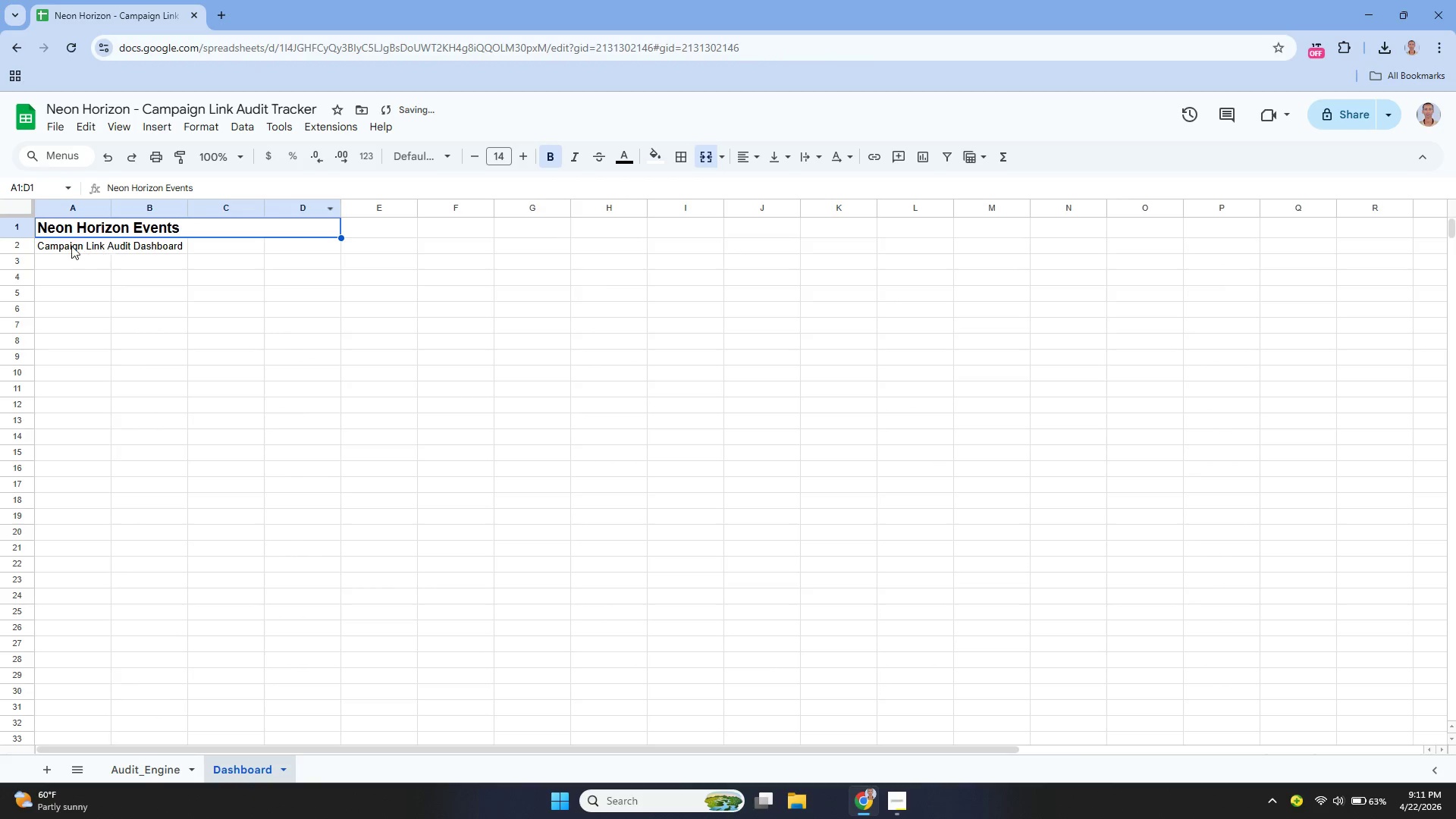 
left_click([61, 246])
 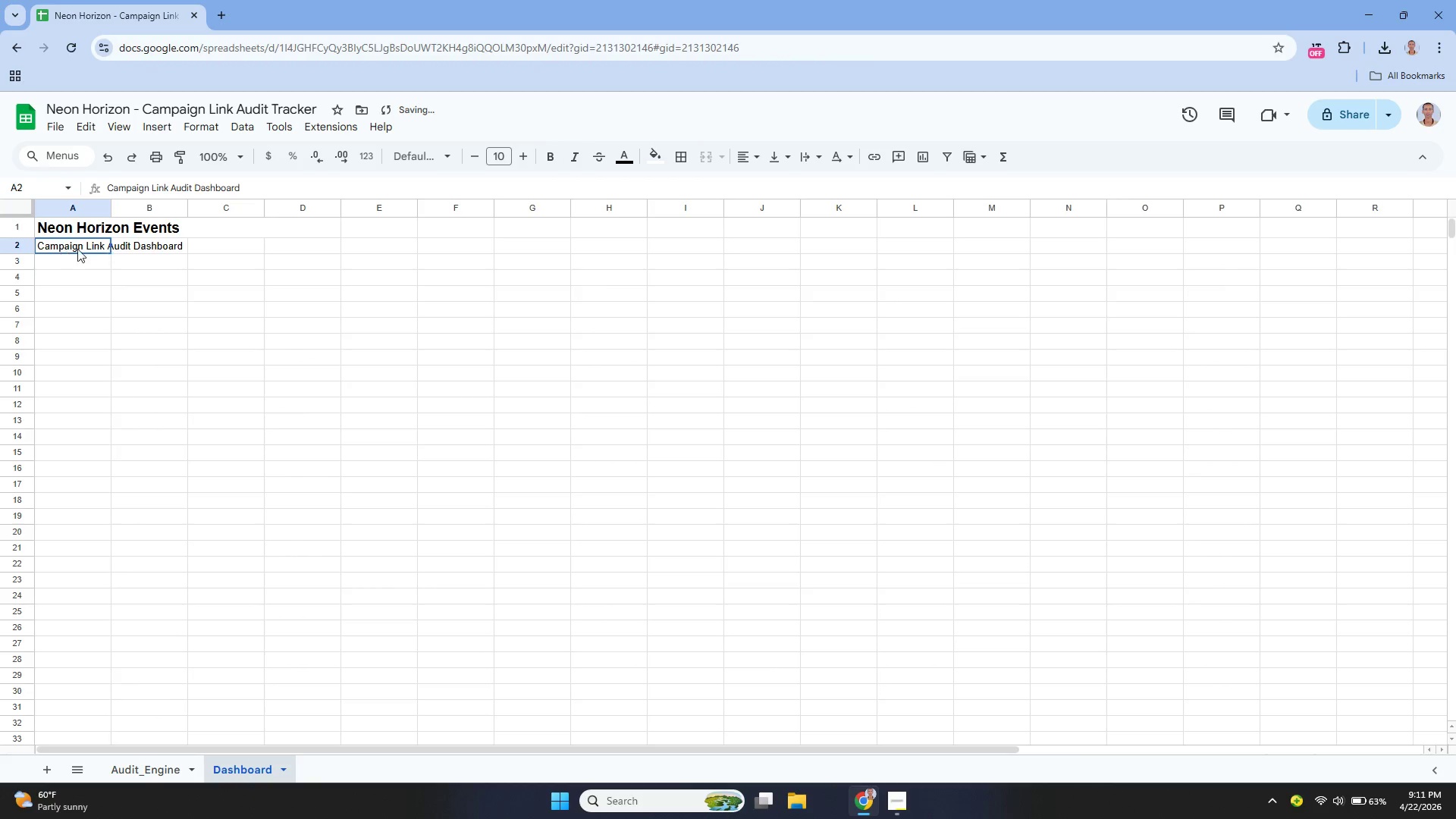 
left_click_drag(start_coordinate=[61, 246], to_coordinate=[312, 248])
 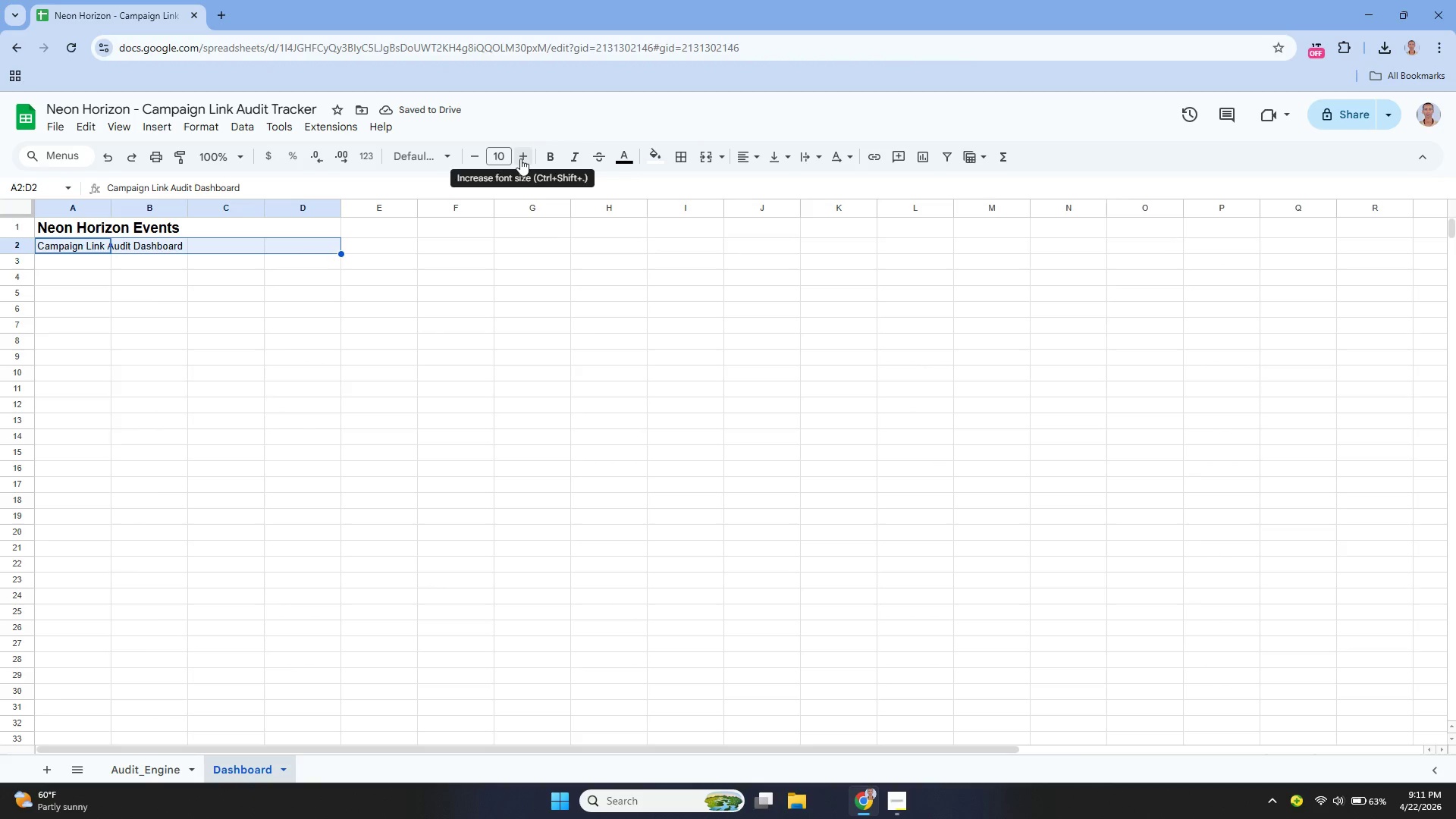 
double_click([520, 158])
 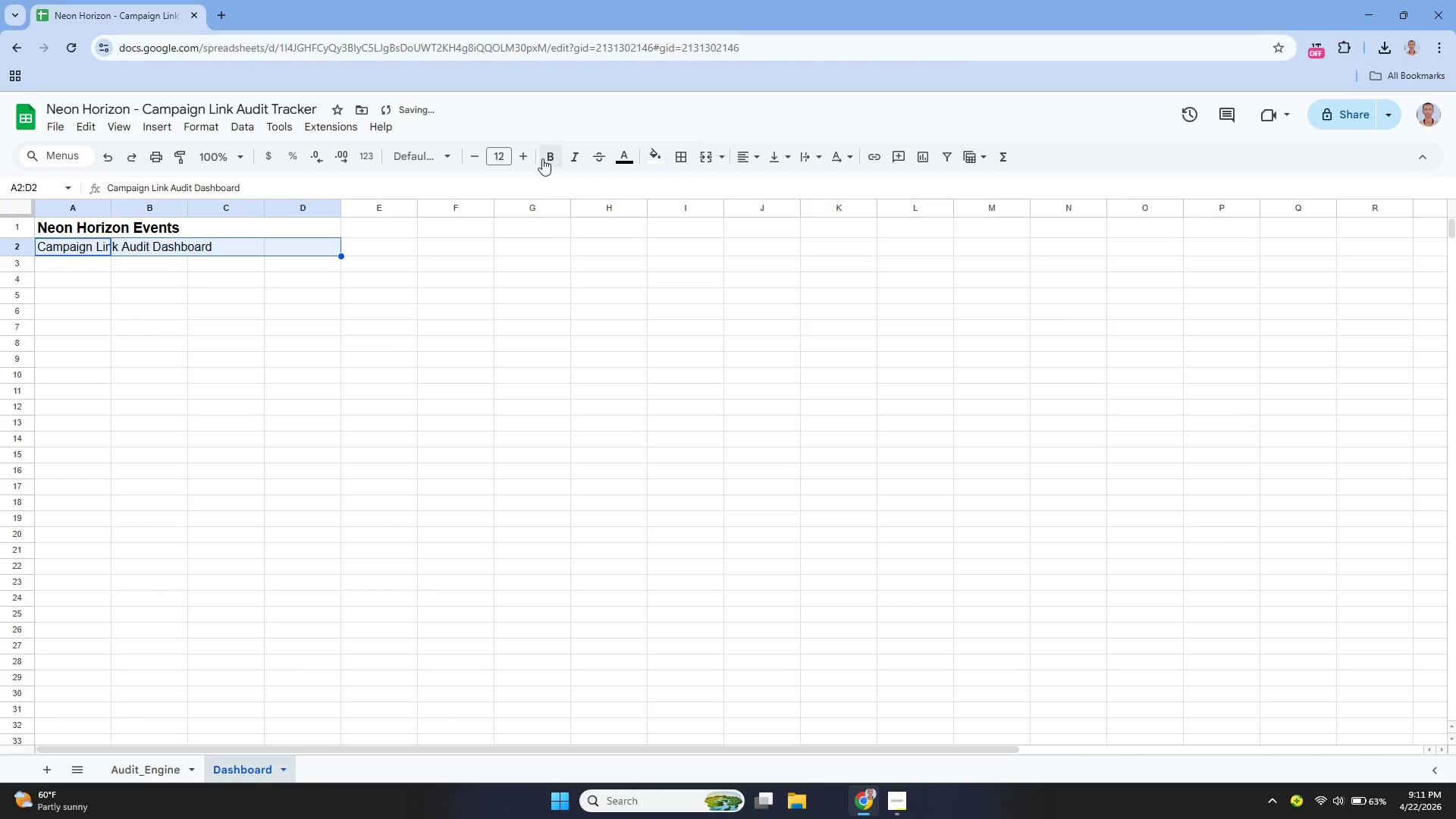 
left_click([543, 158])
 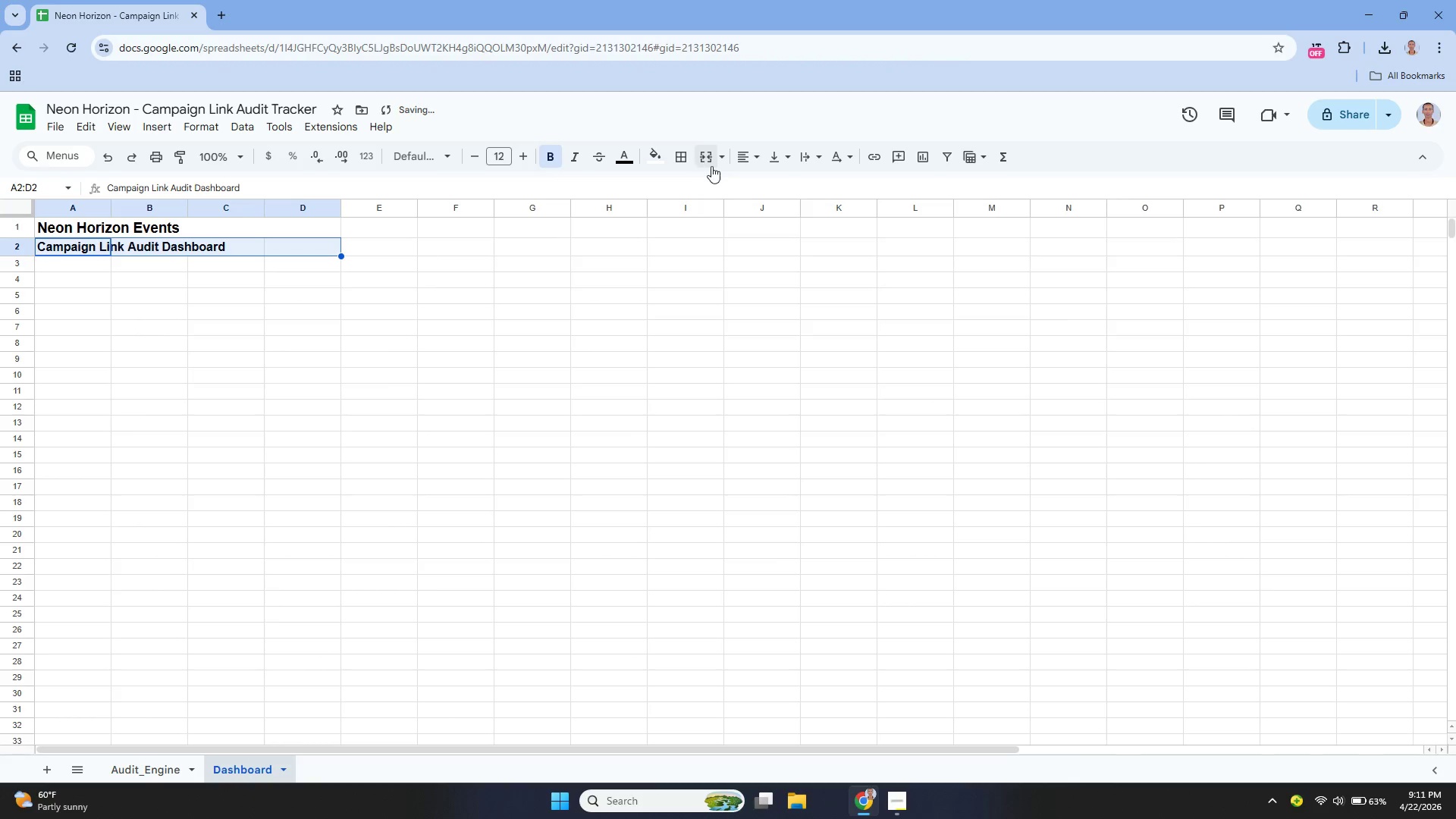 
left_click([708, 161])
 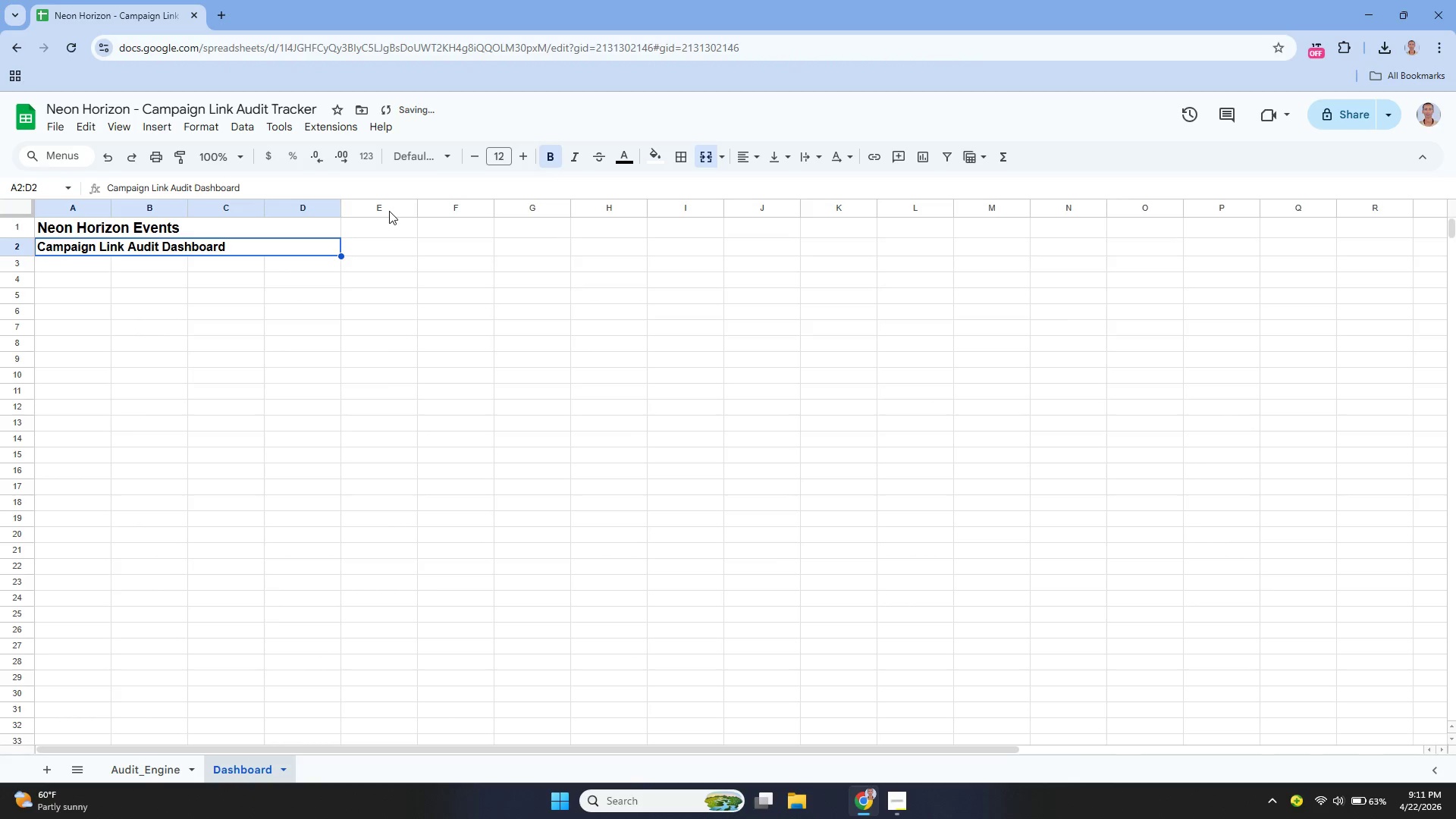 
mouse_move([378, 206])
 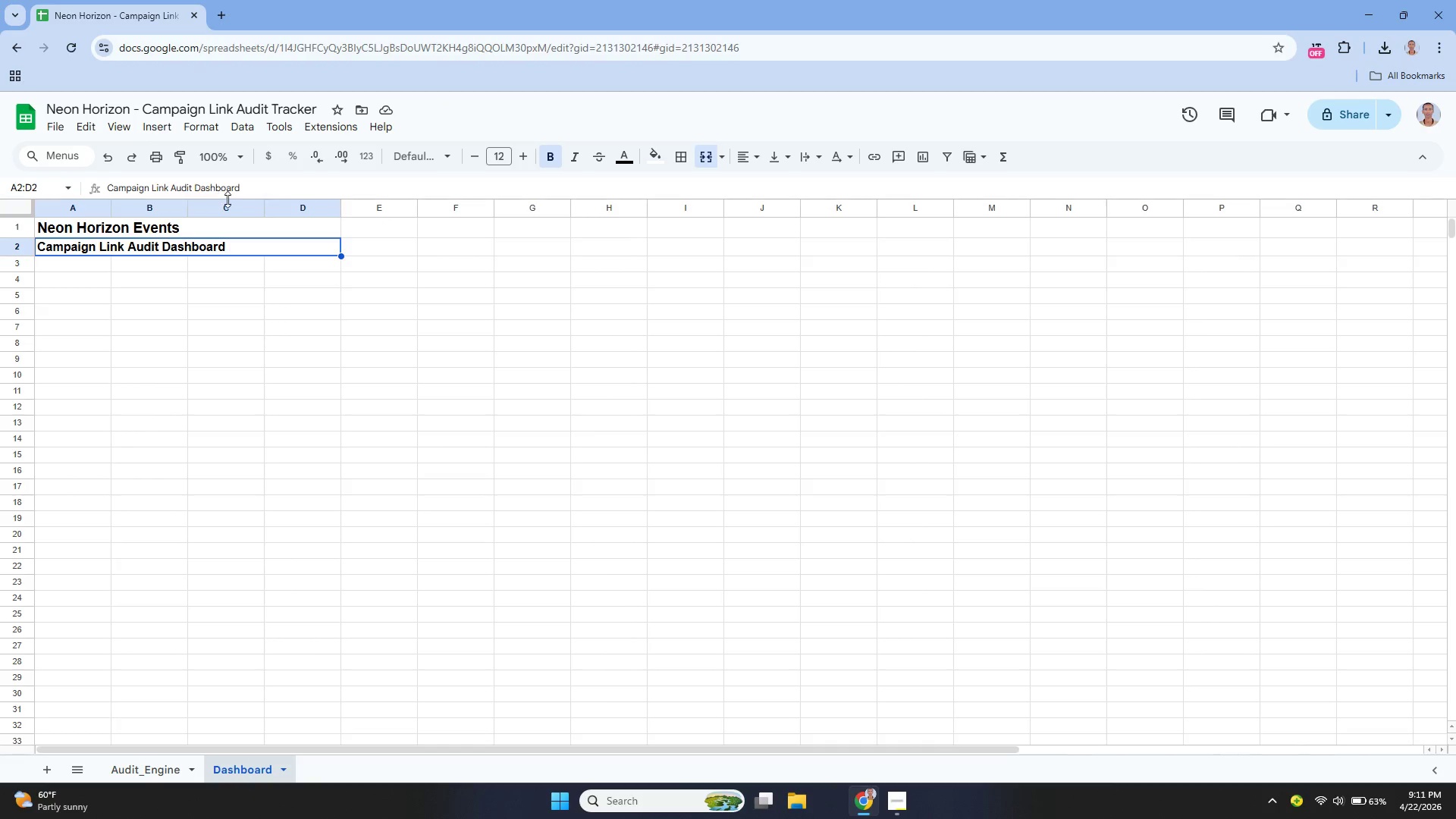 
left_click([80, 265])
 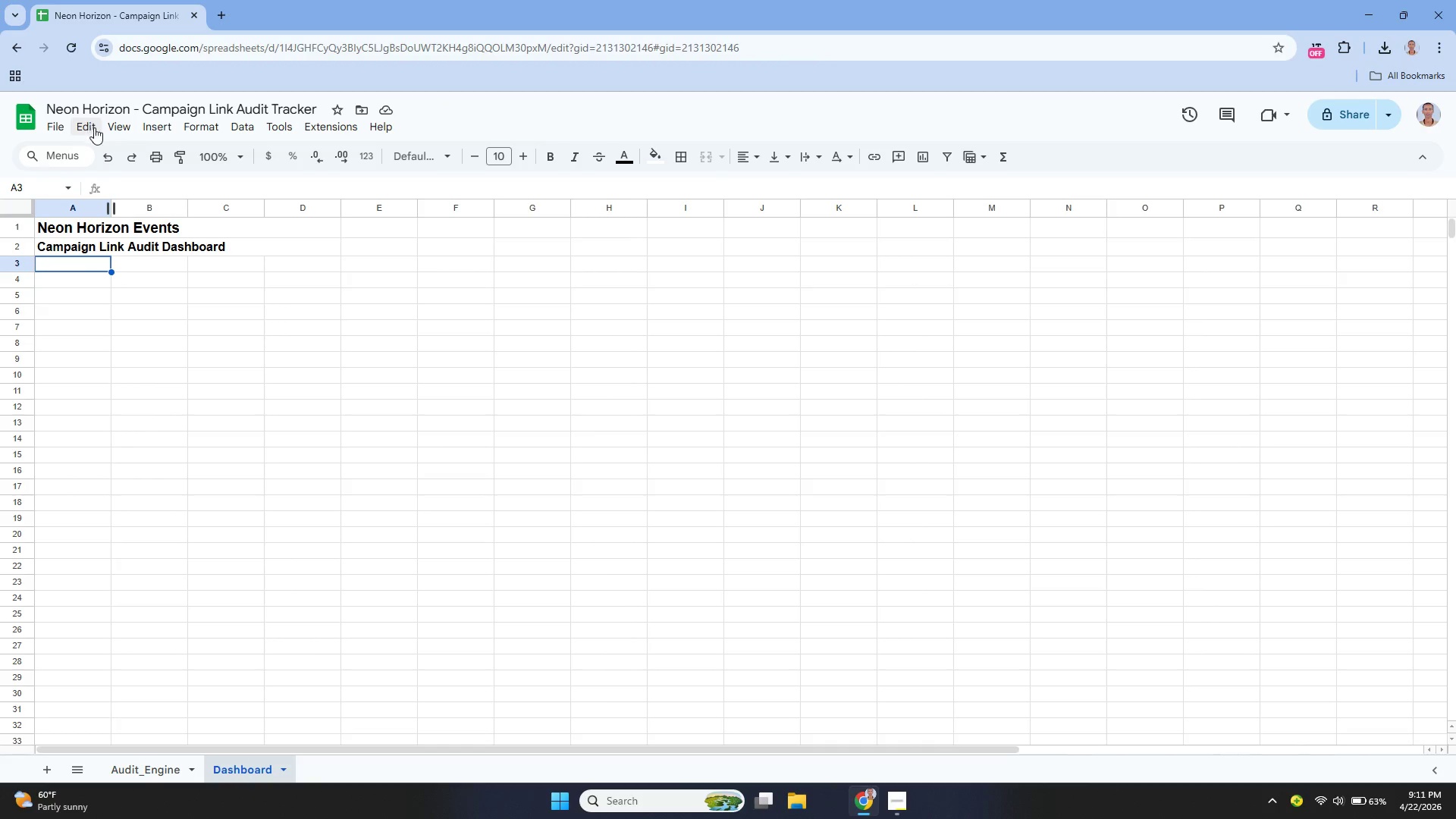 
left_click([149, 123])
 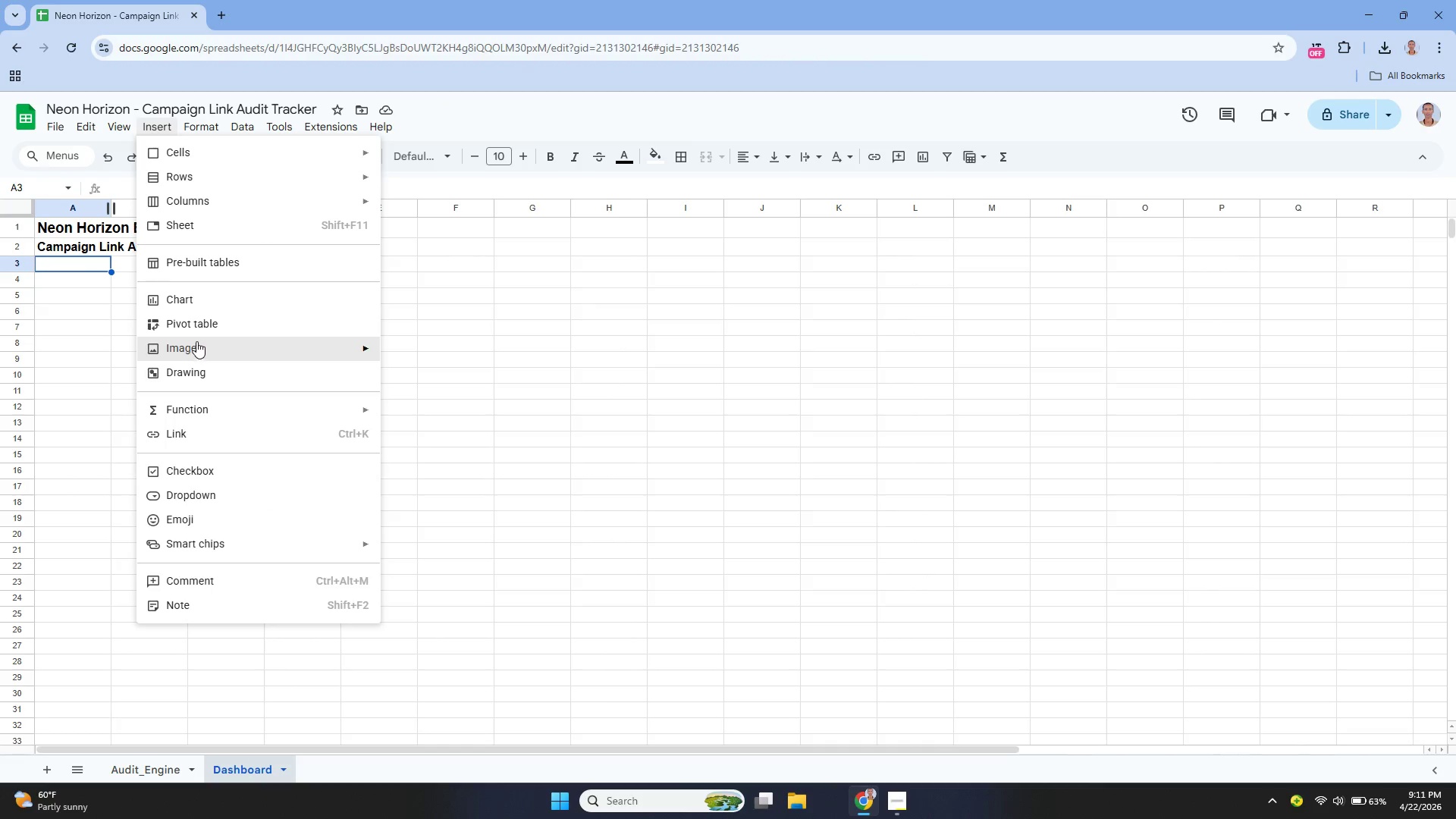 
left_click([197, 315])
 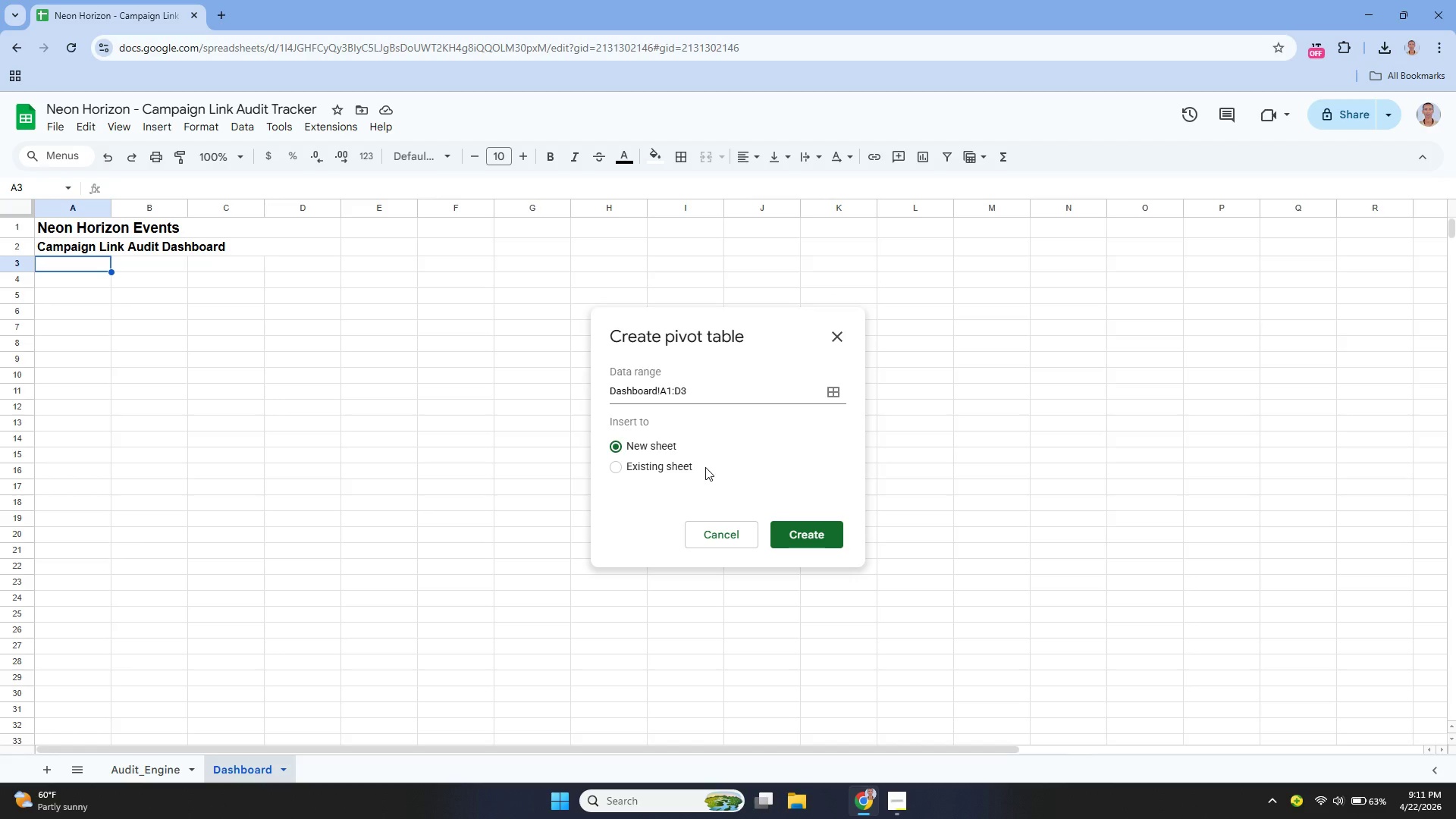 
double_click([681, 472])
 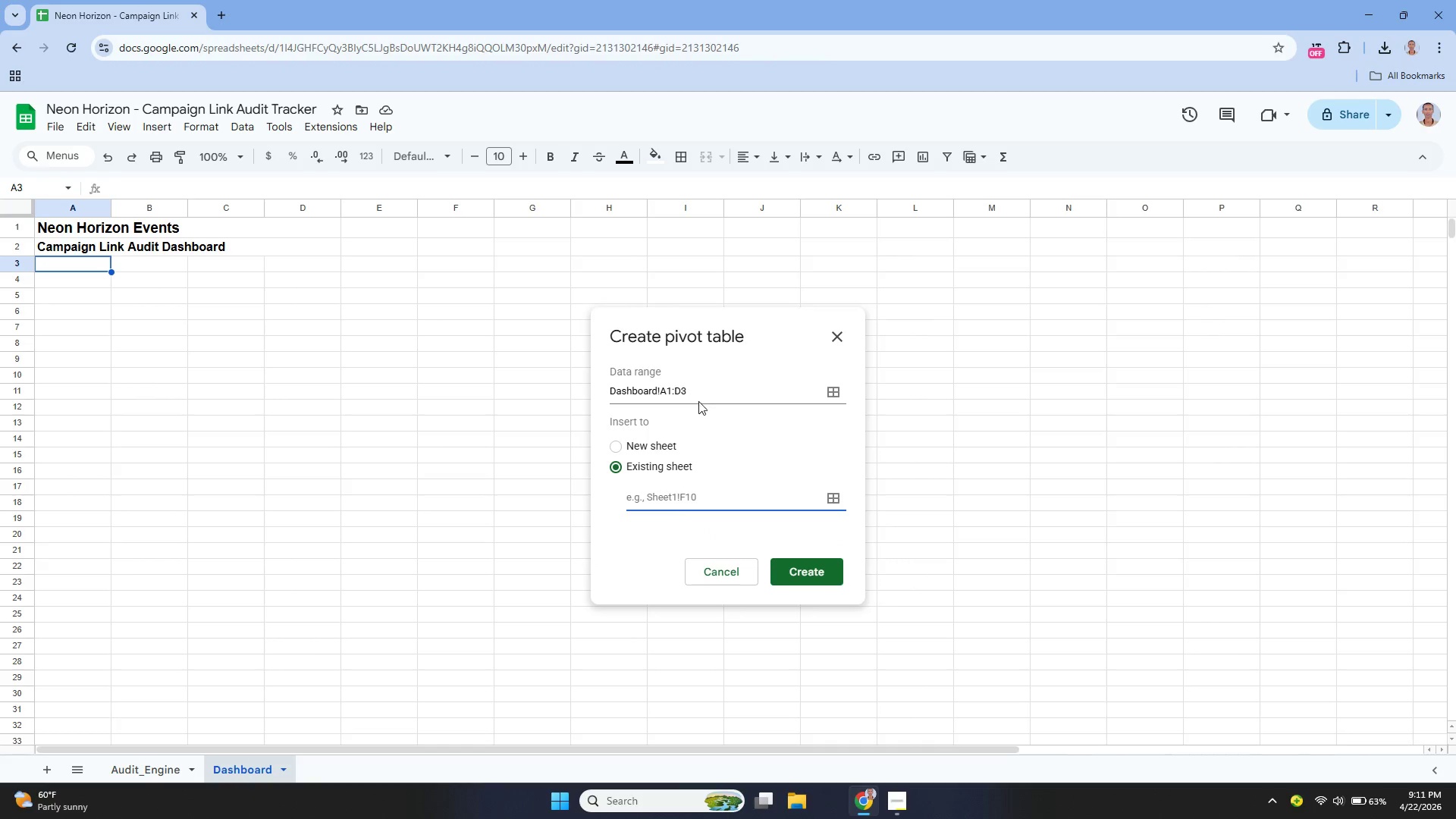 
left_click([703, 391])
 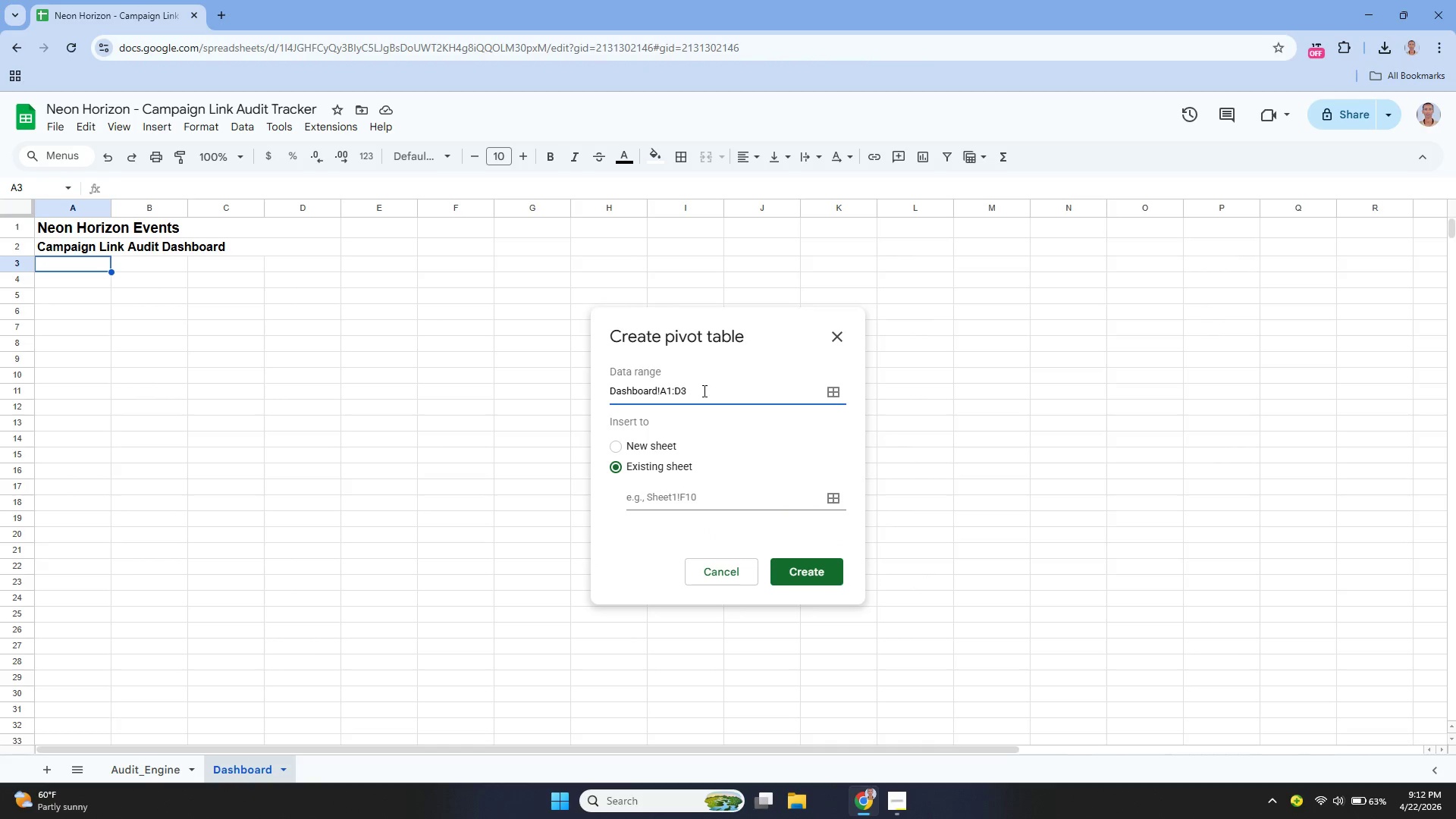 
key(ArrowLeft)
 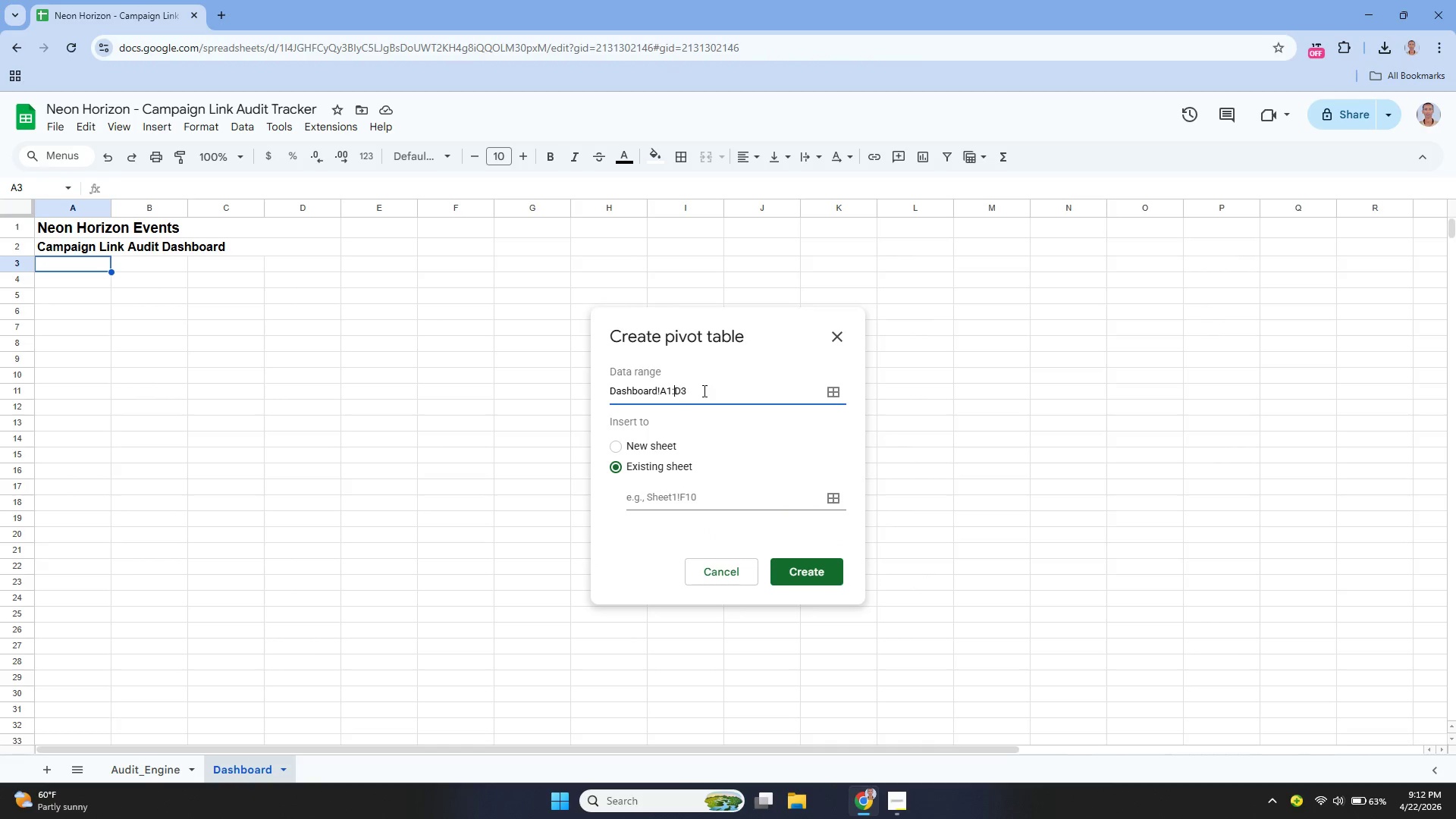 
key(ArrowLeft)
 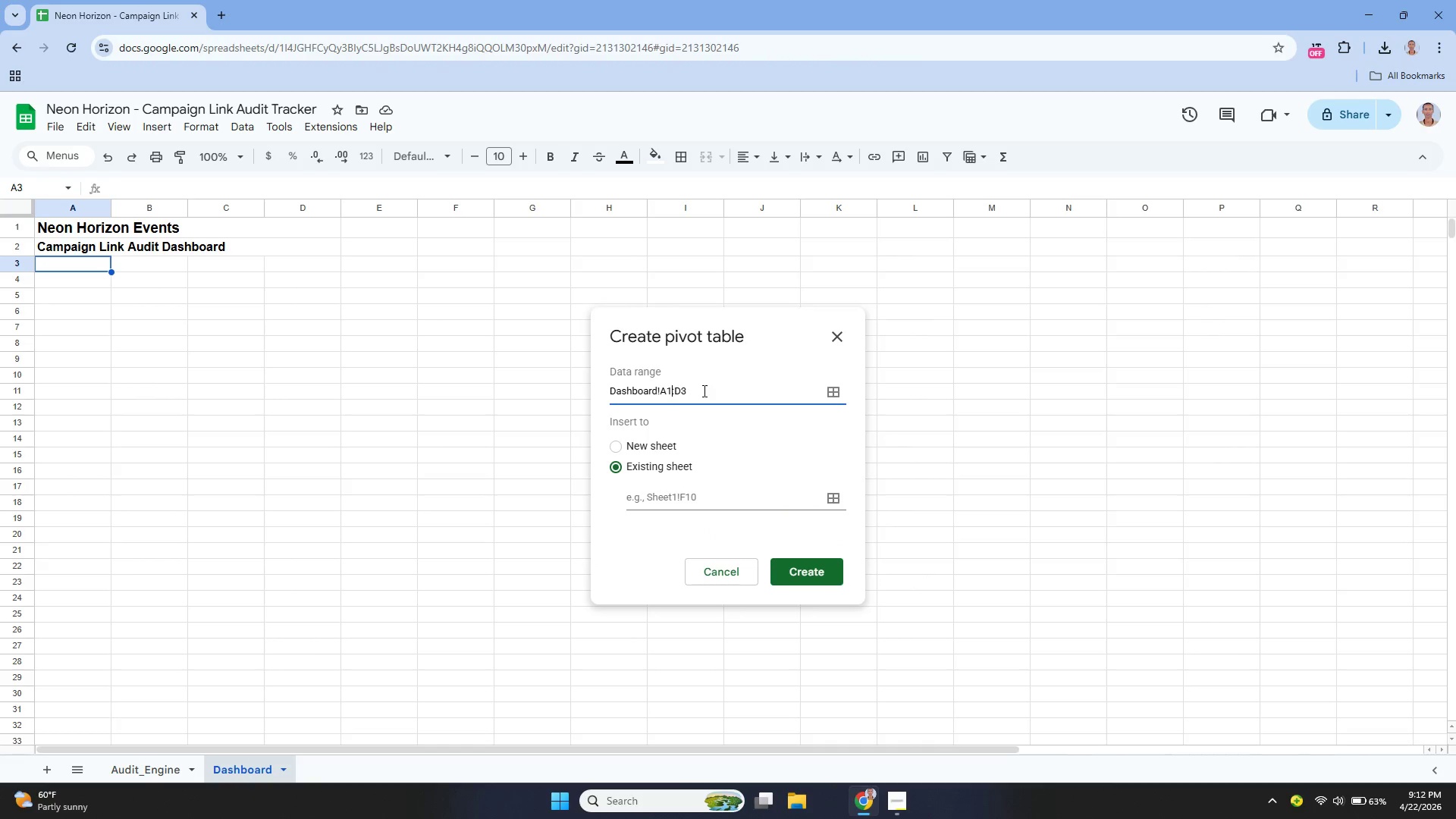 
key(ArrowLeft)
 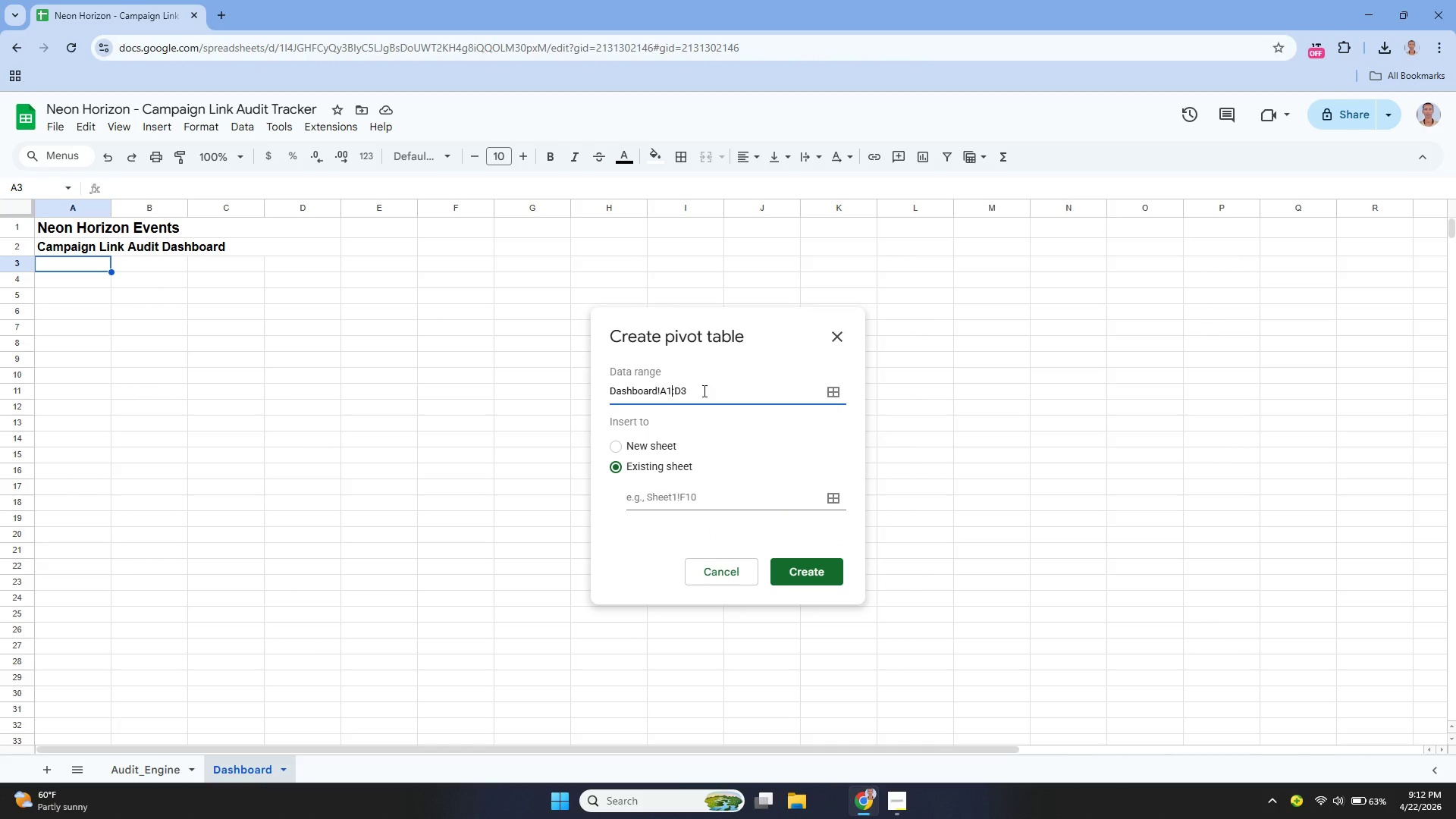 
key(ArrowRight)
 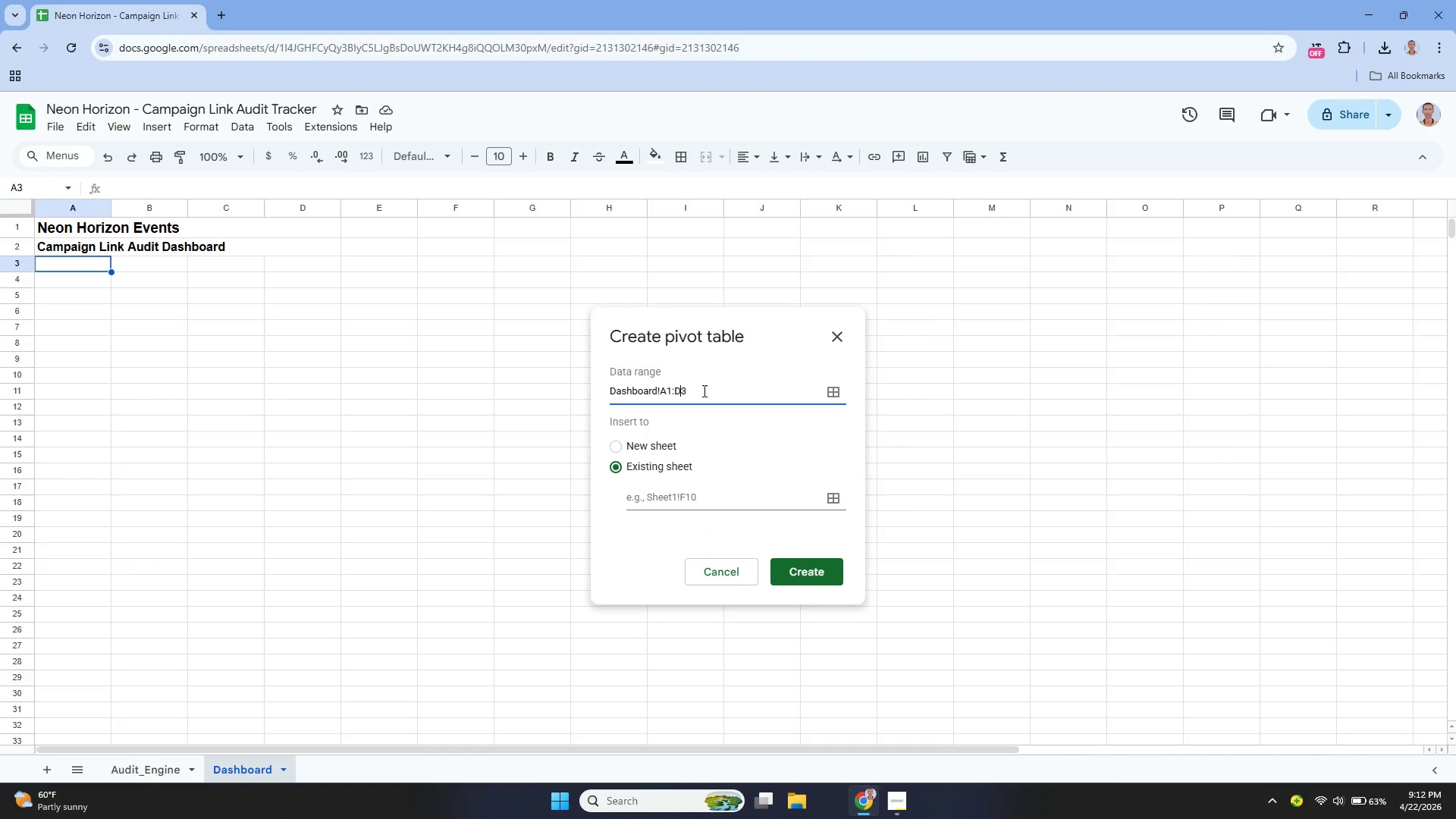 
key(ArrowRight)
 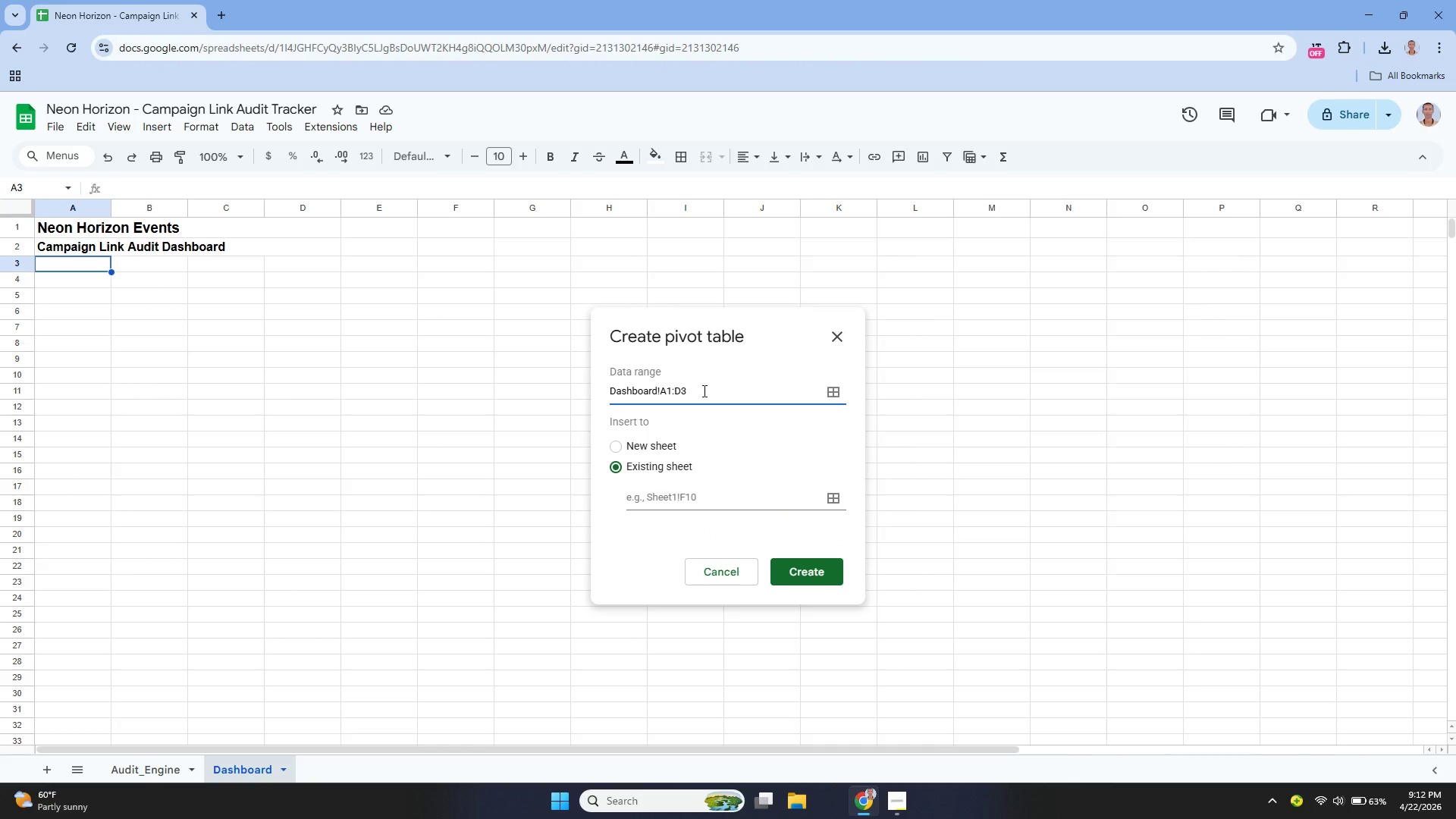 
key(Backspace)
 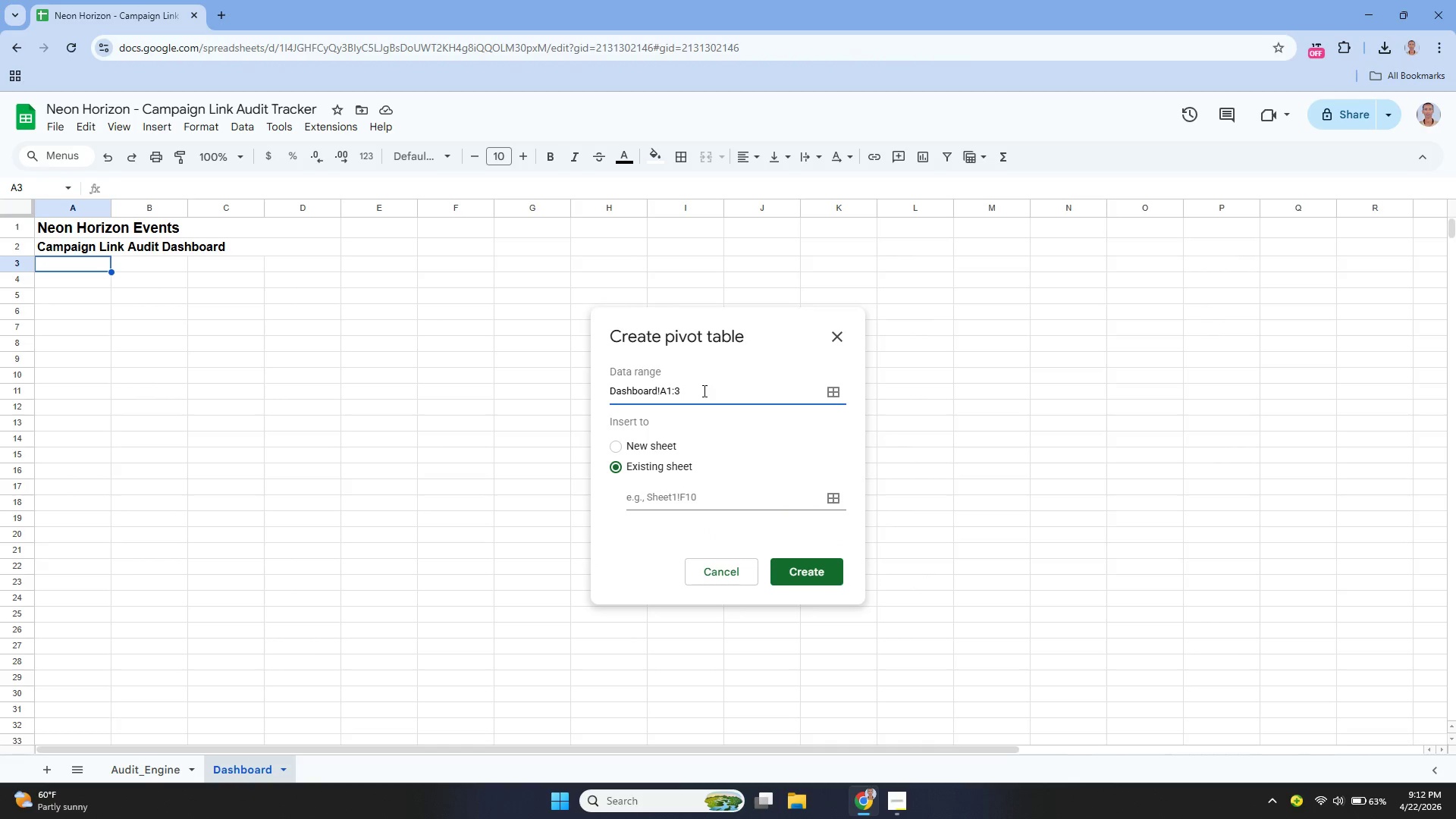 
key(M)
 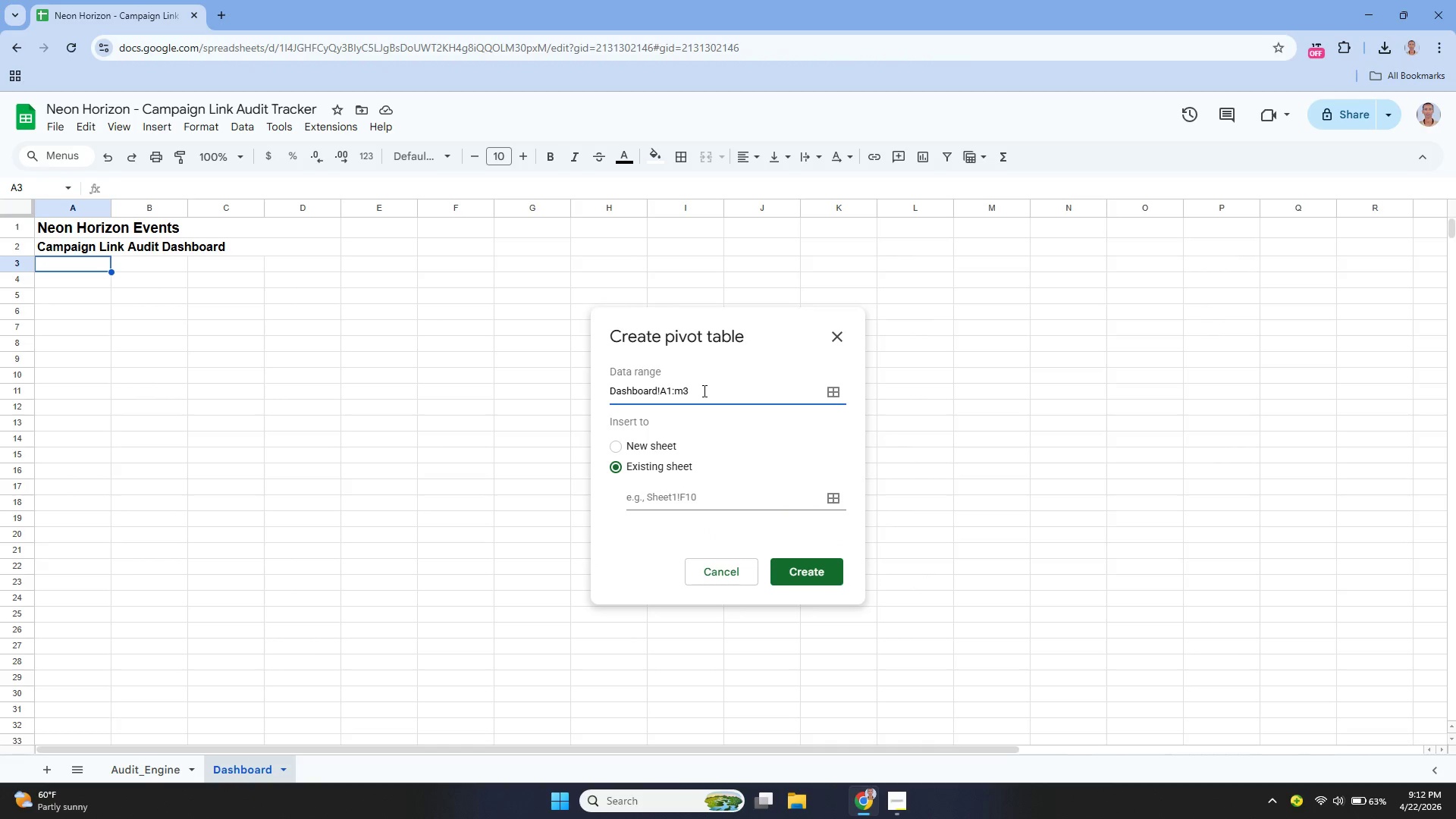 
key(Backspace)
 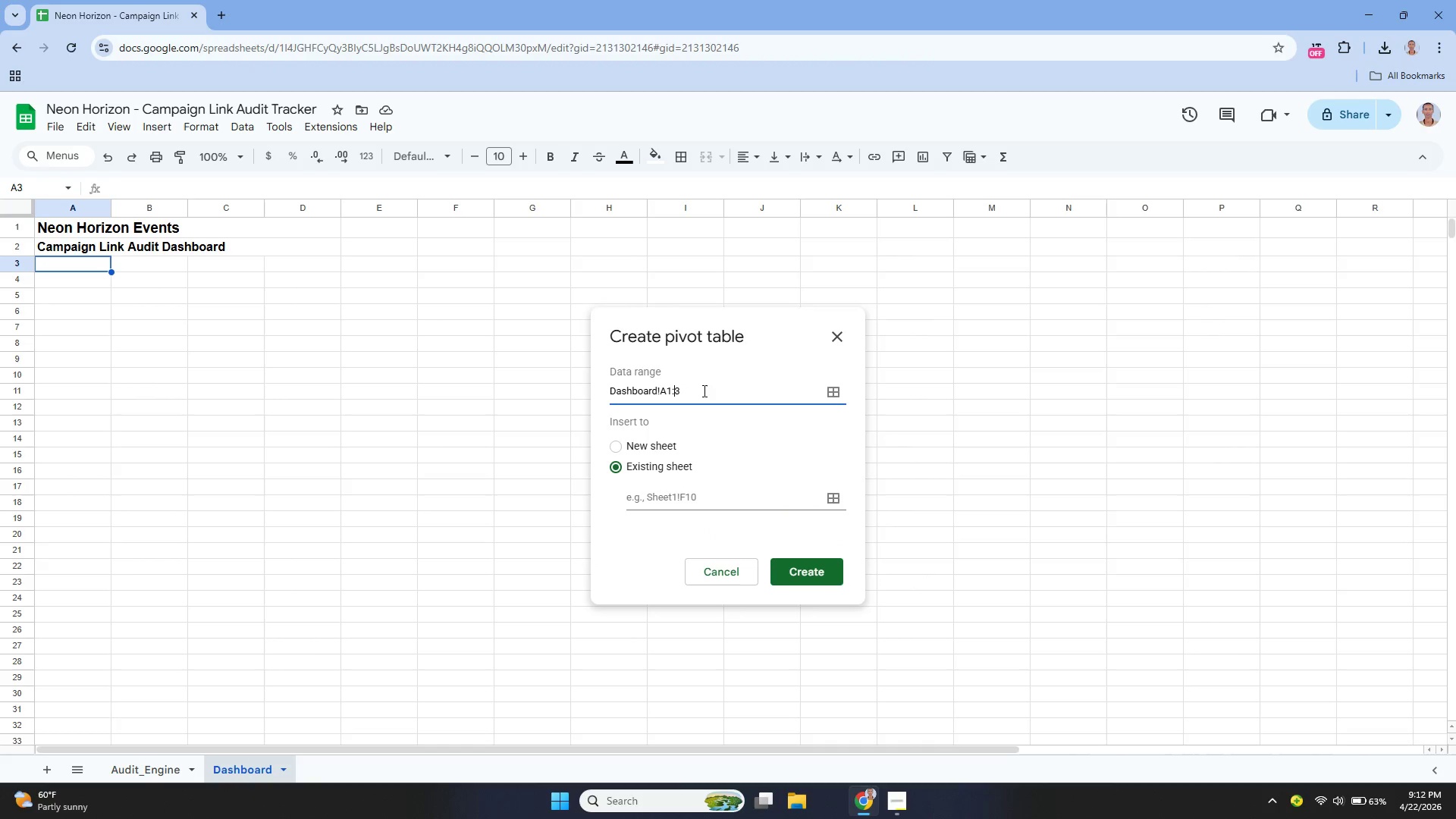 
key(CapsLock)
 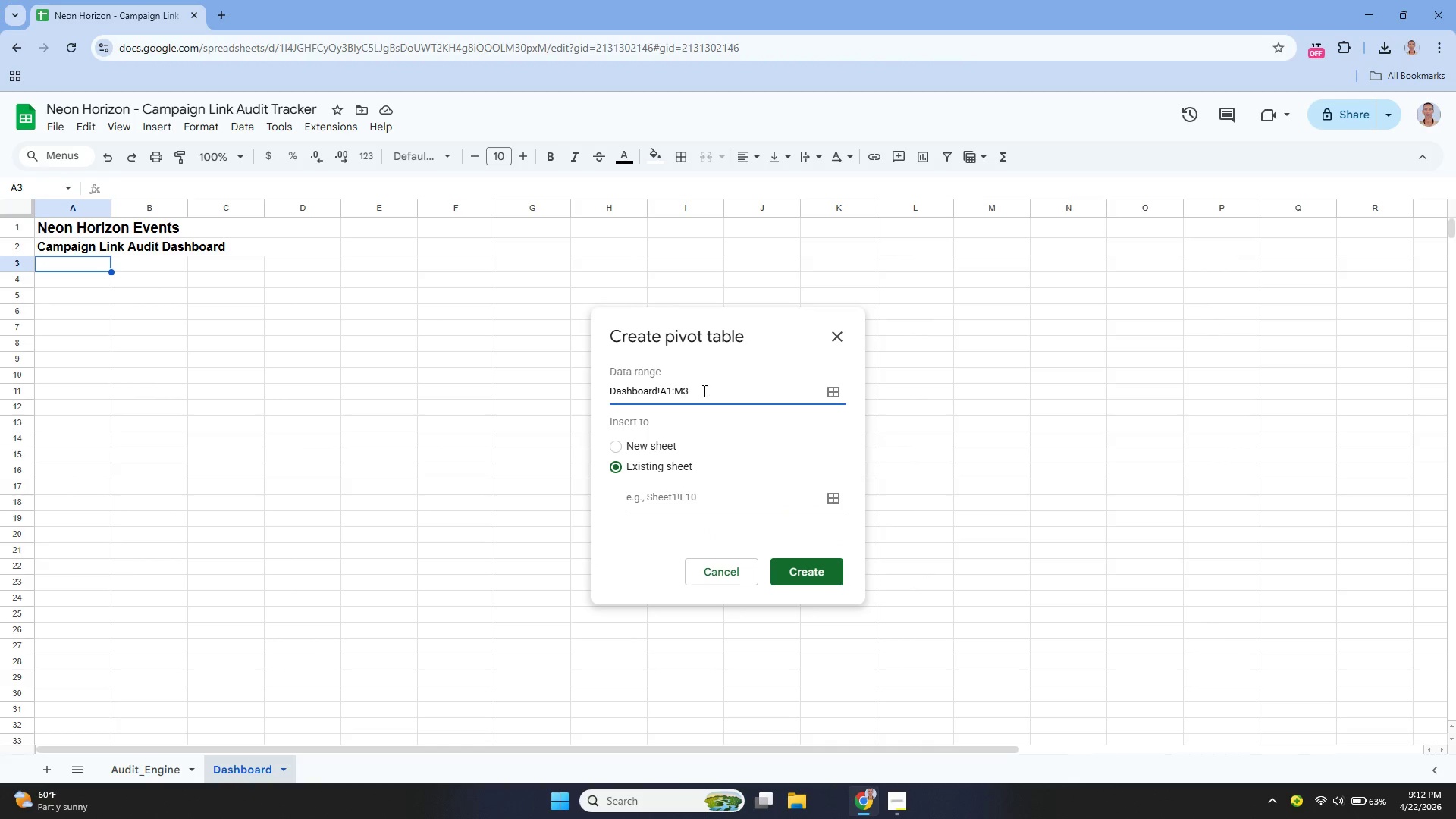 
key(M)
 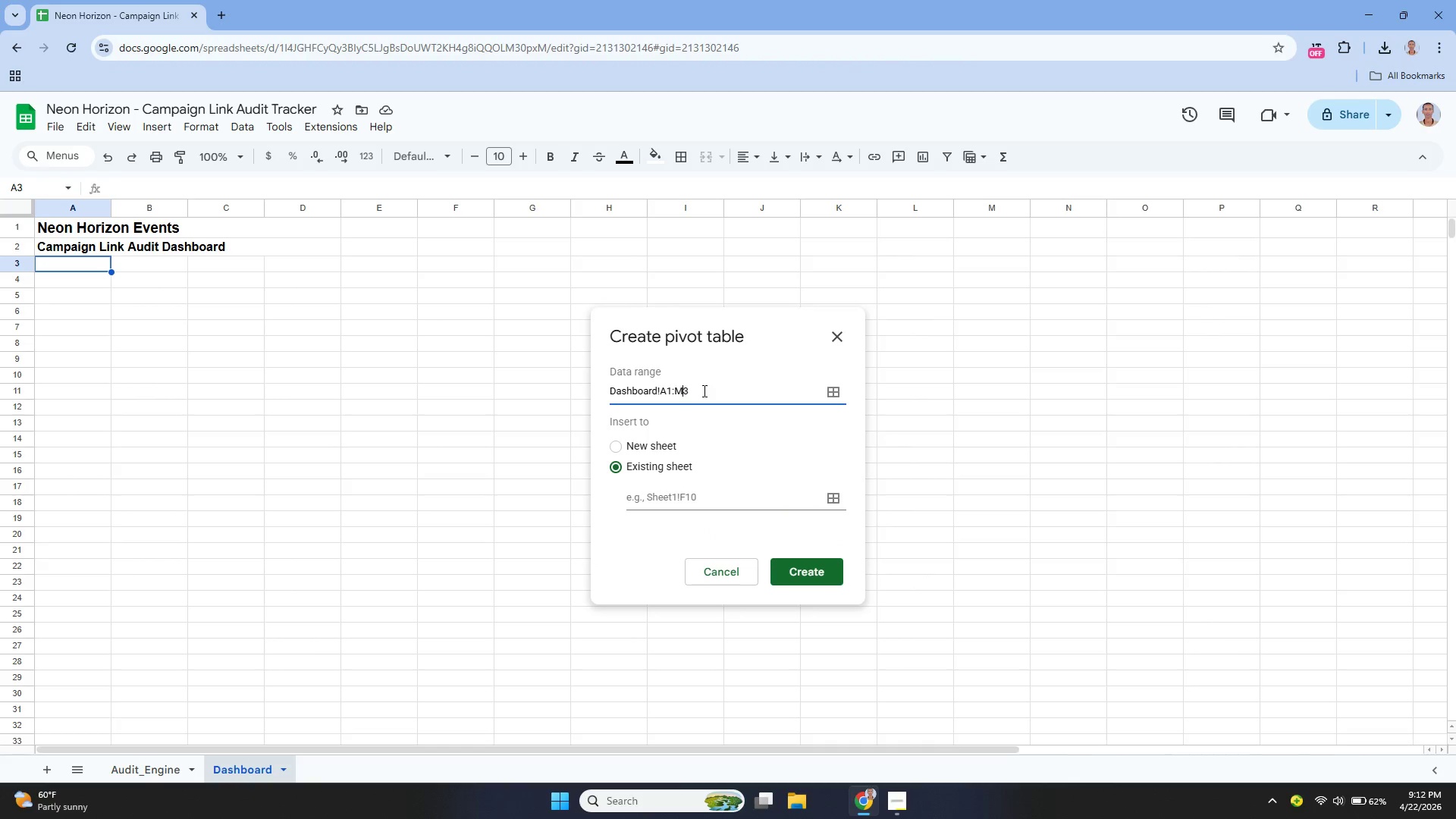 
key(ArrowRight)
 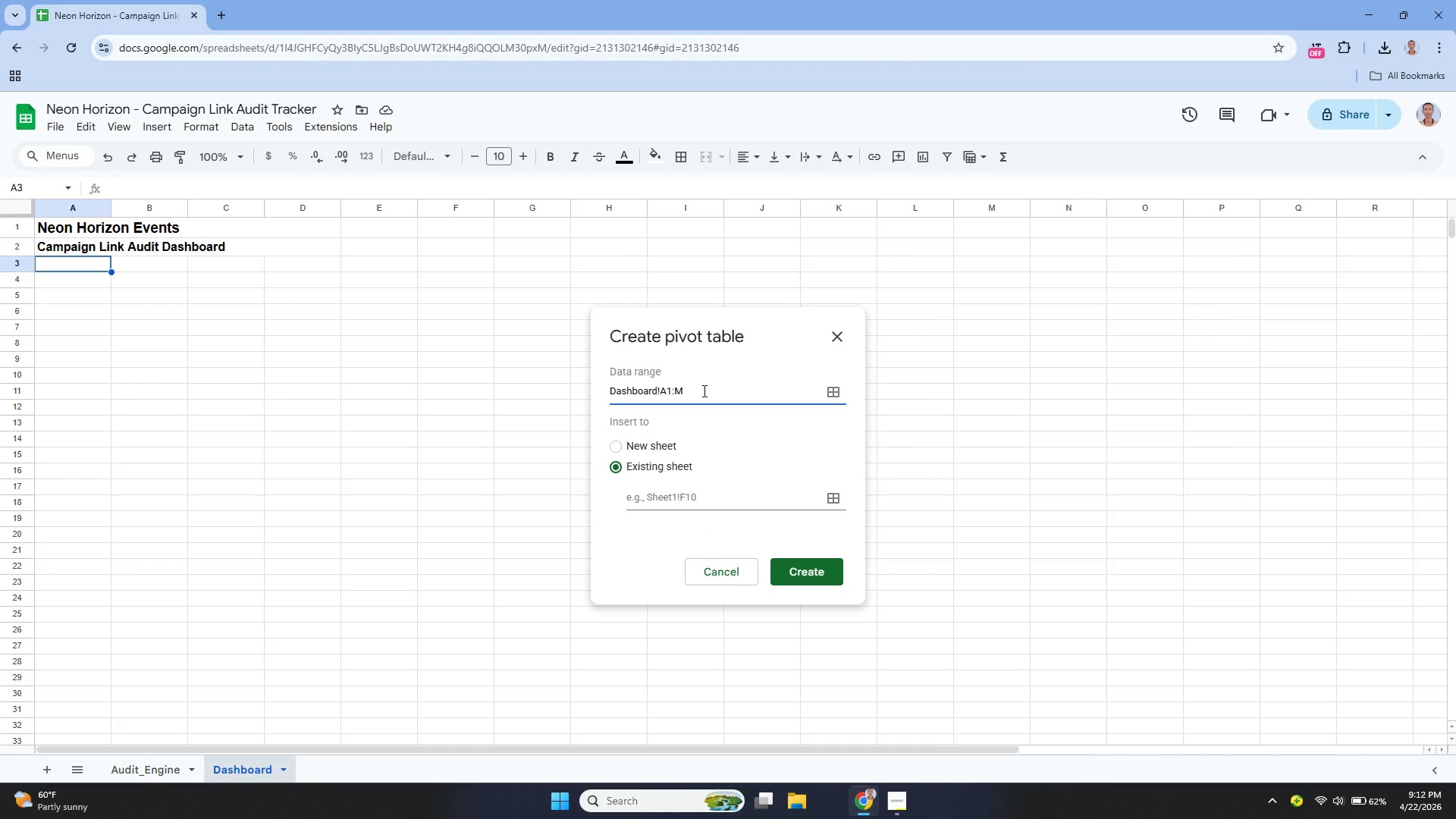 
key(Backspace)
type(81)
 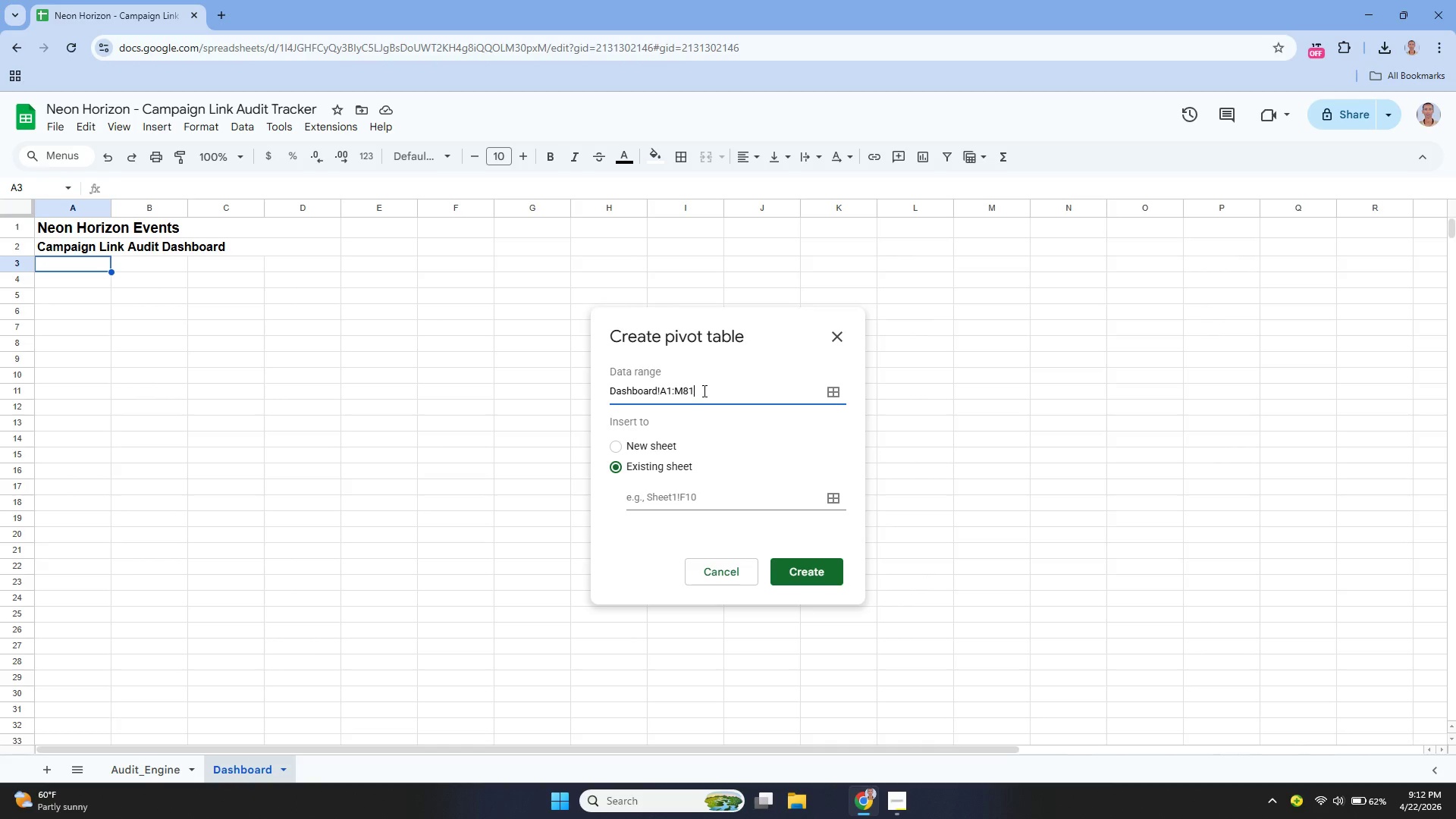 
left_click([651, 494])
 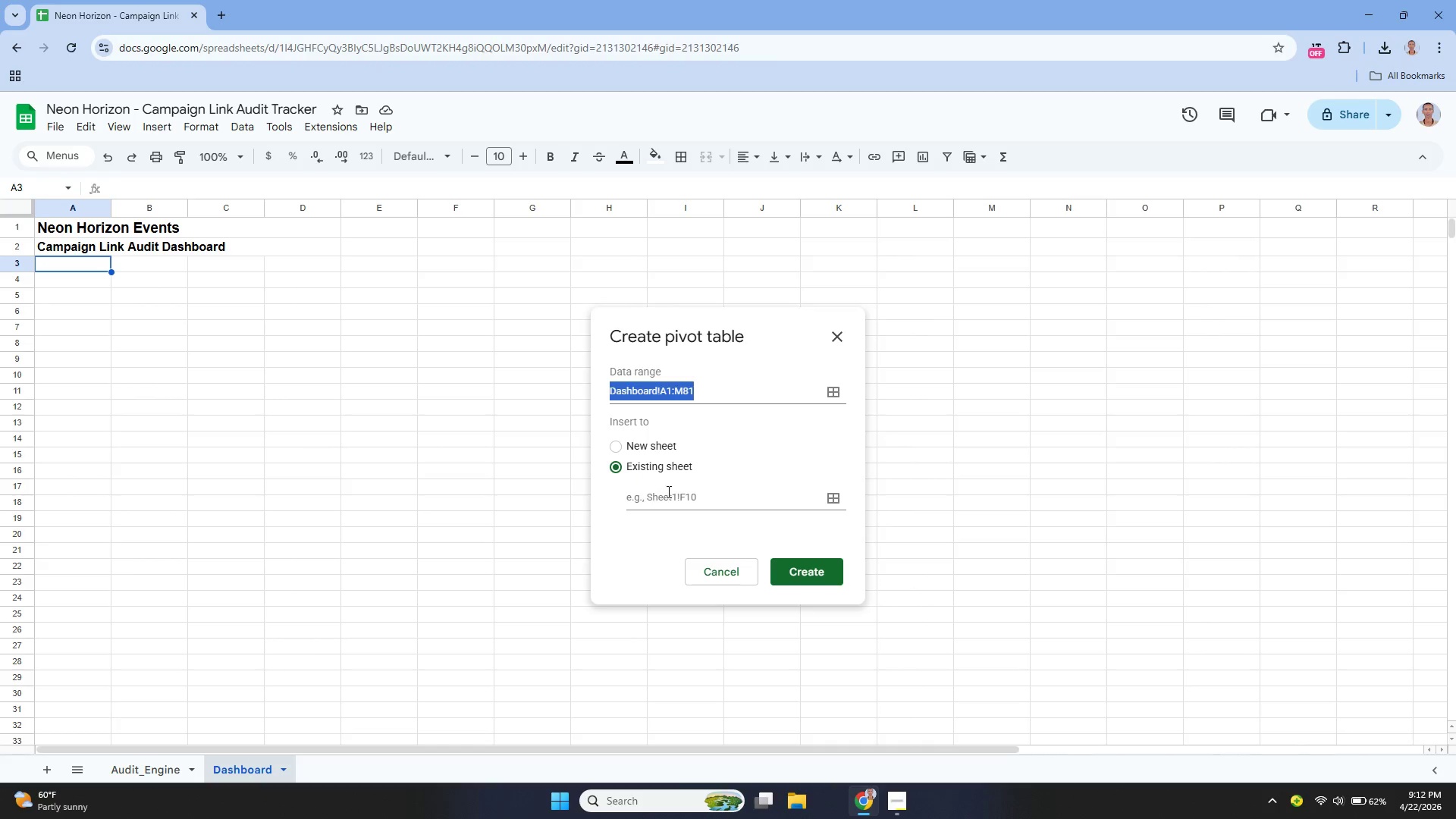 
left_click_drag(start_coordinate=[672, 494], to_coordinate=[675, 500])
 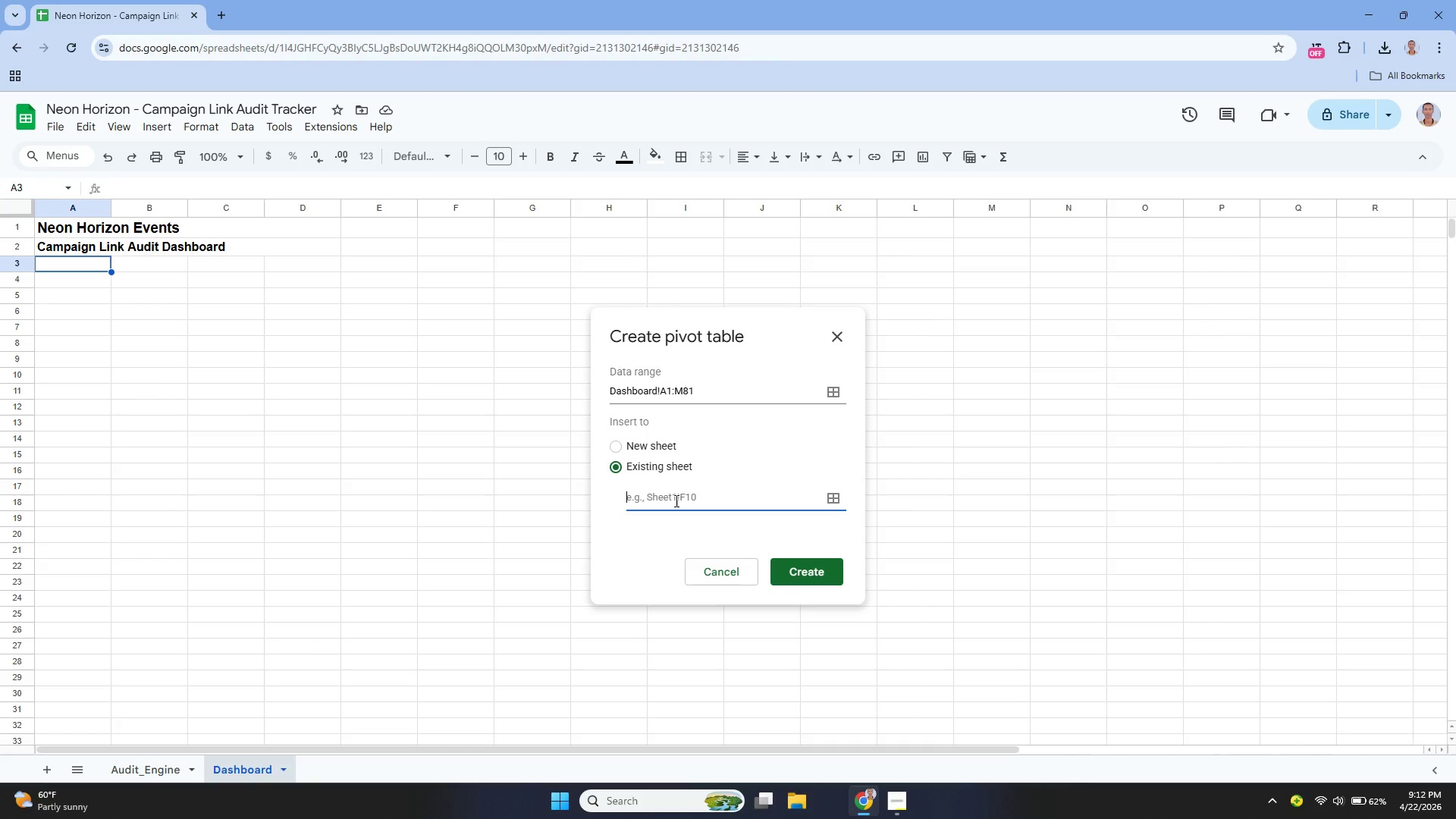 
type(A4)
 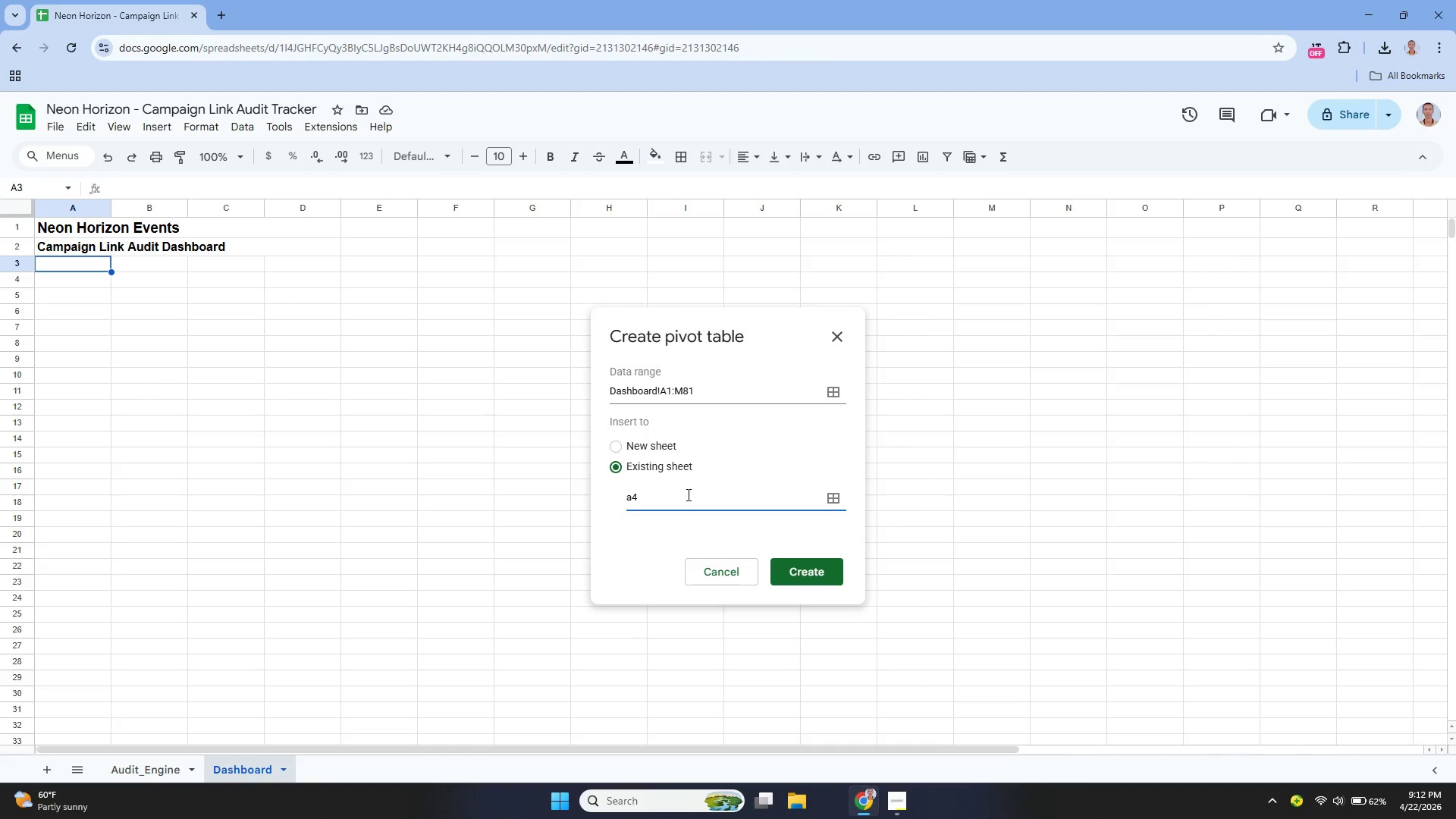 
key(Backspace)
key(Backspace)
type(a4)
 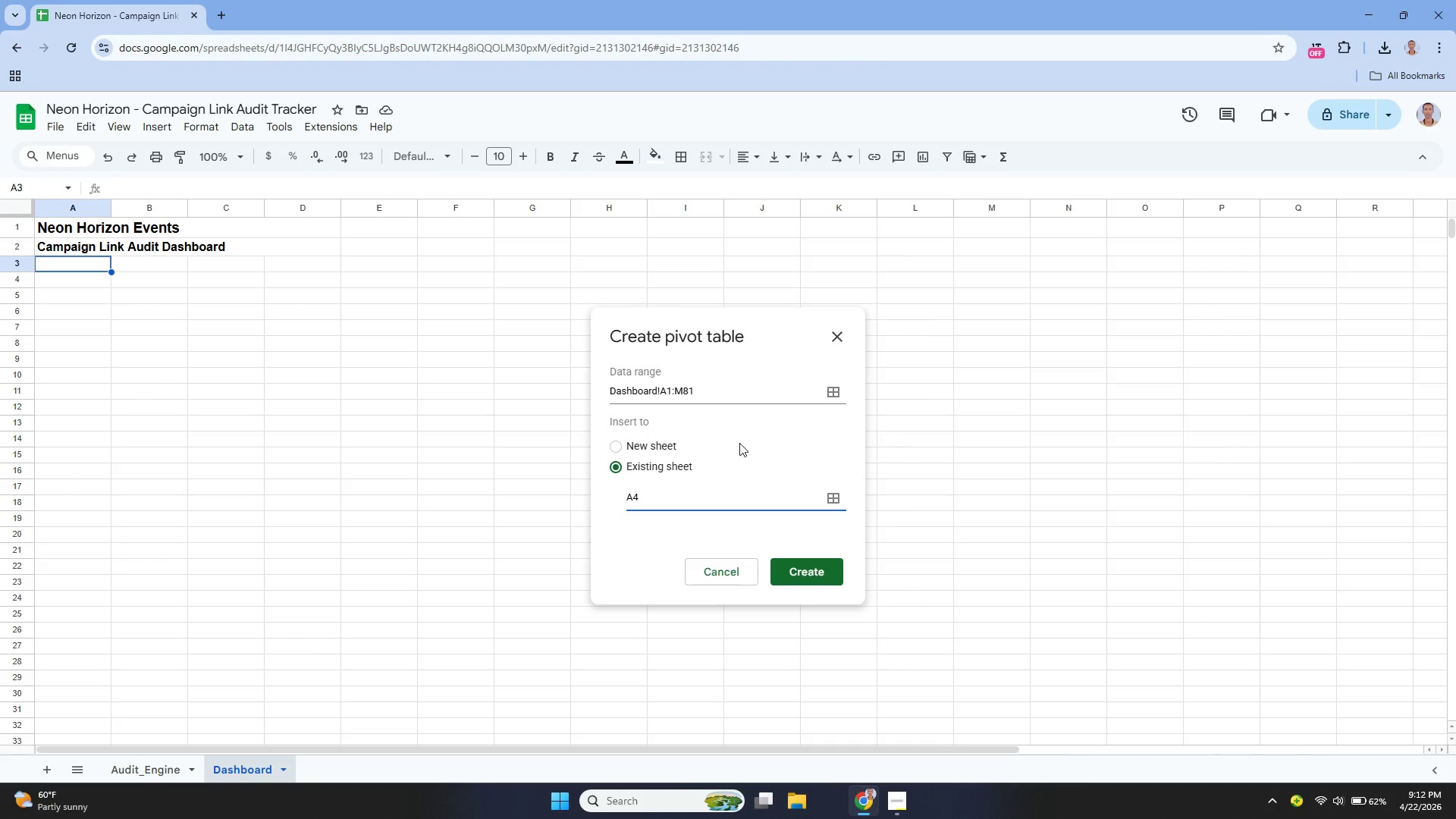 
left_click([773, 419])
 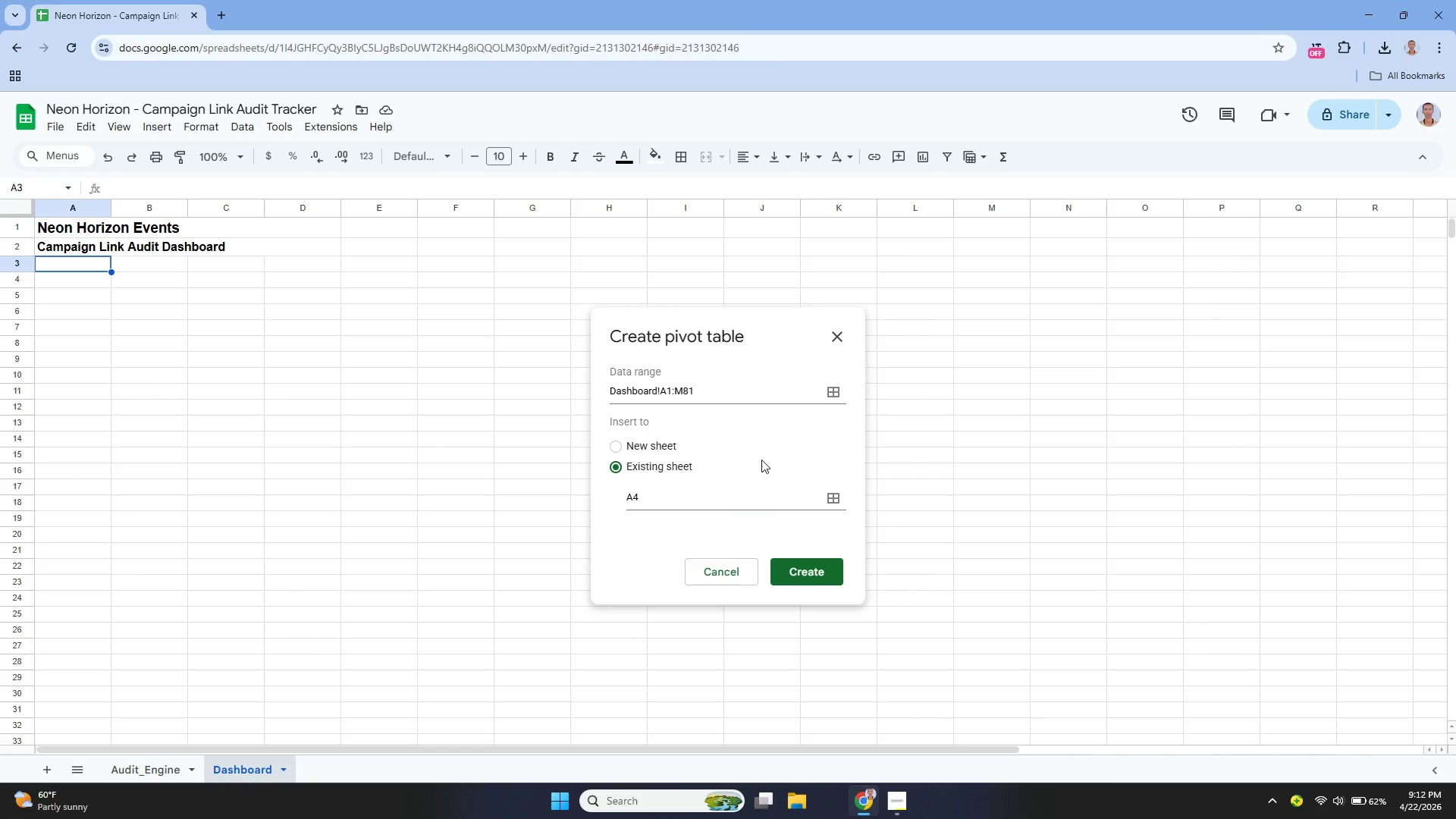 
left_click([805, 570])
 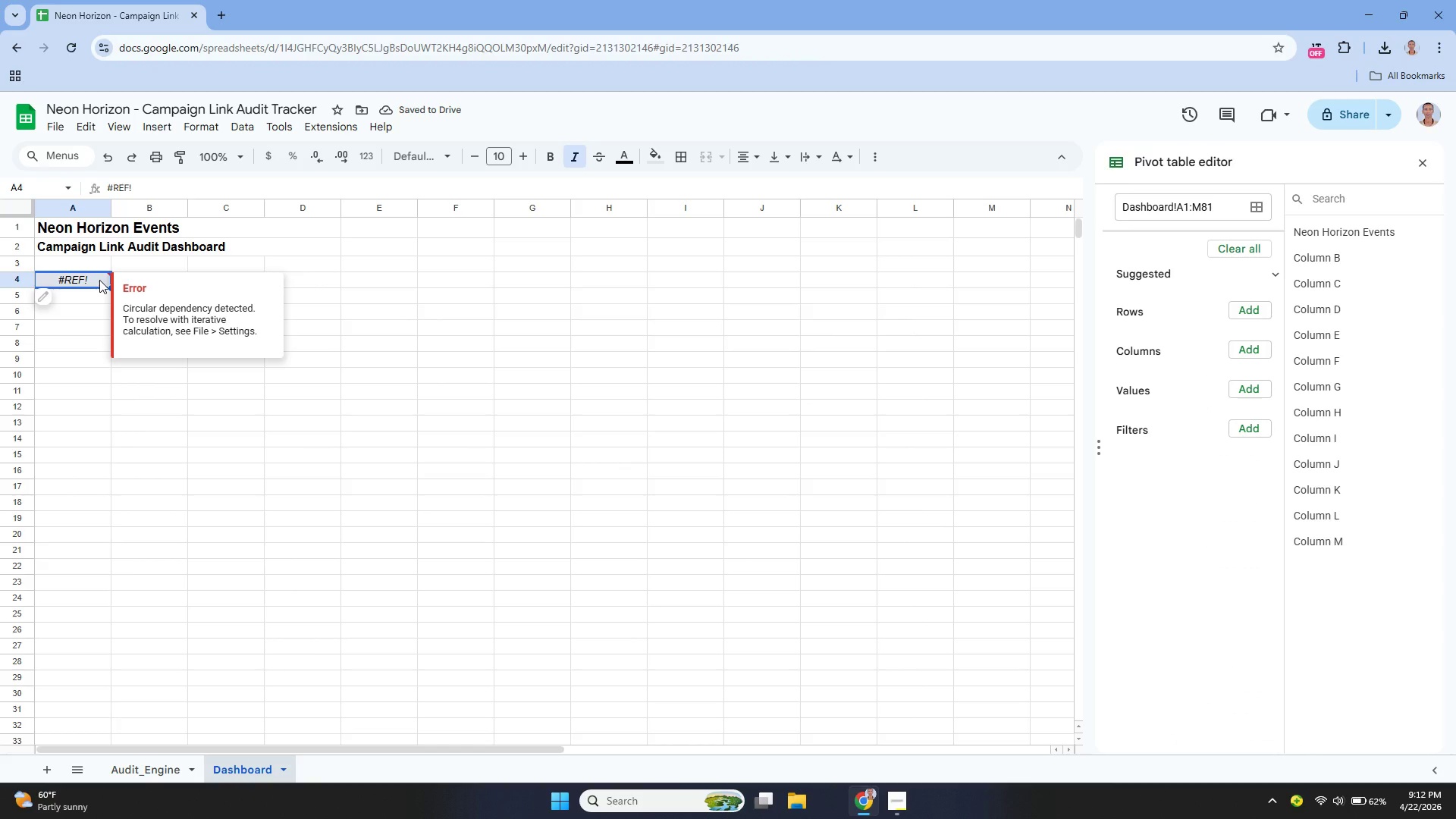 
wait(5.48)
 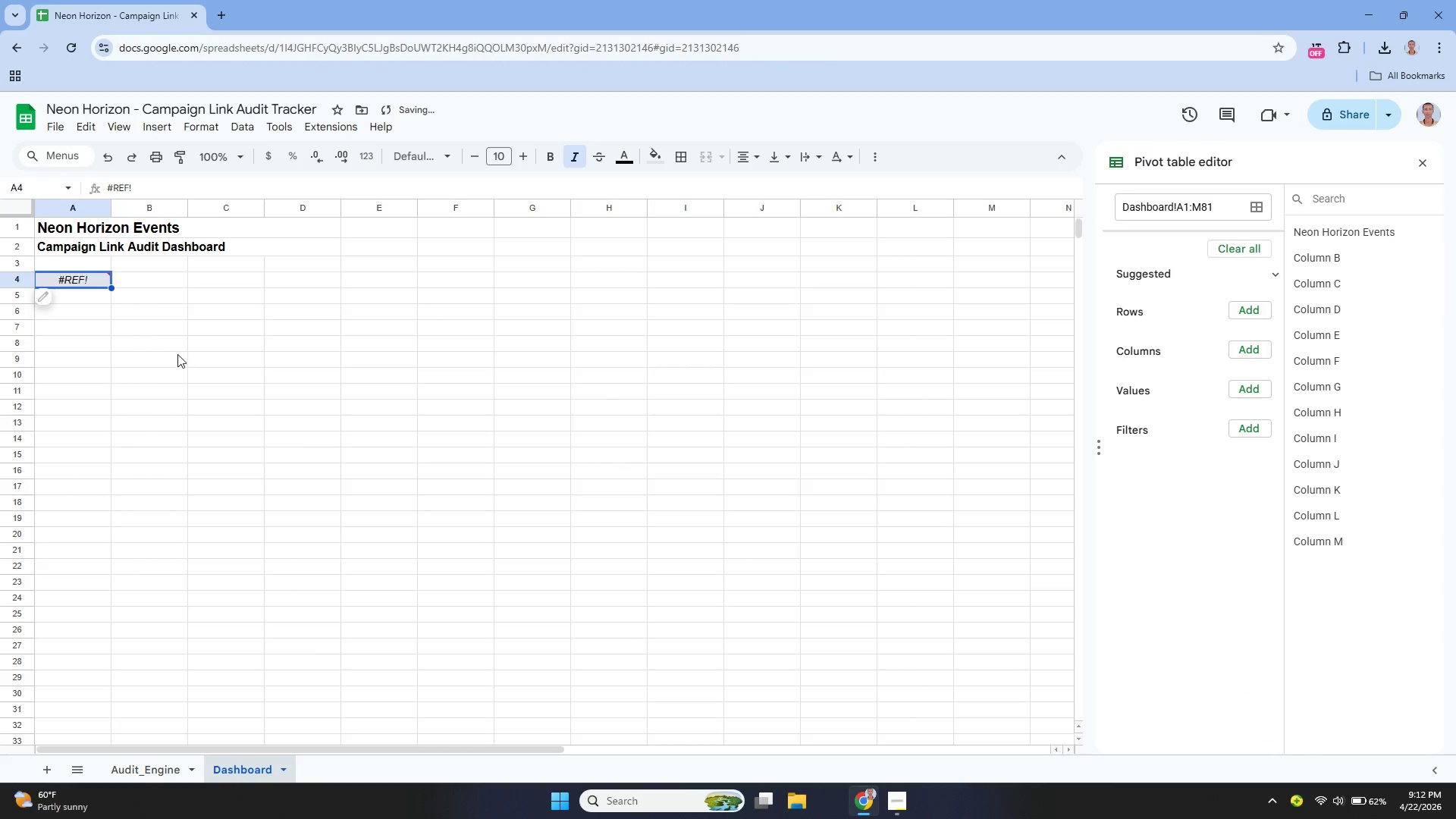 
double_click([89, 278])
 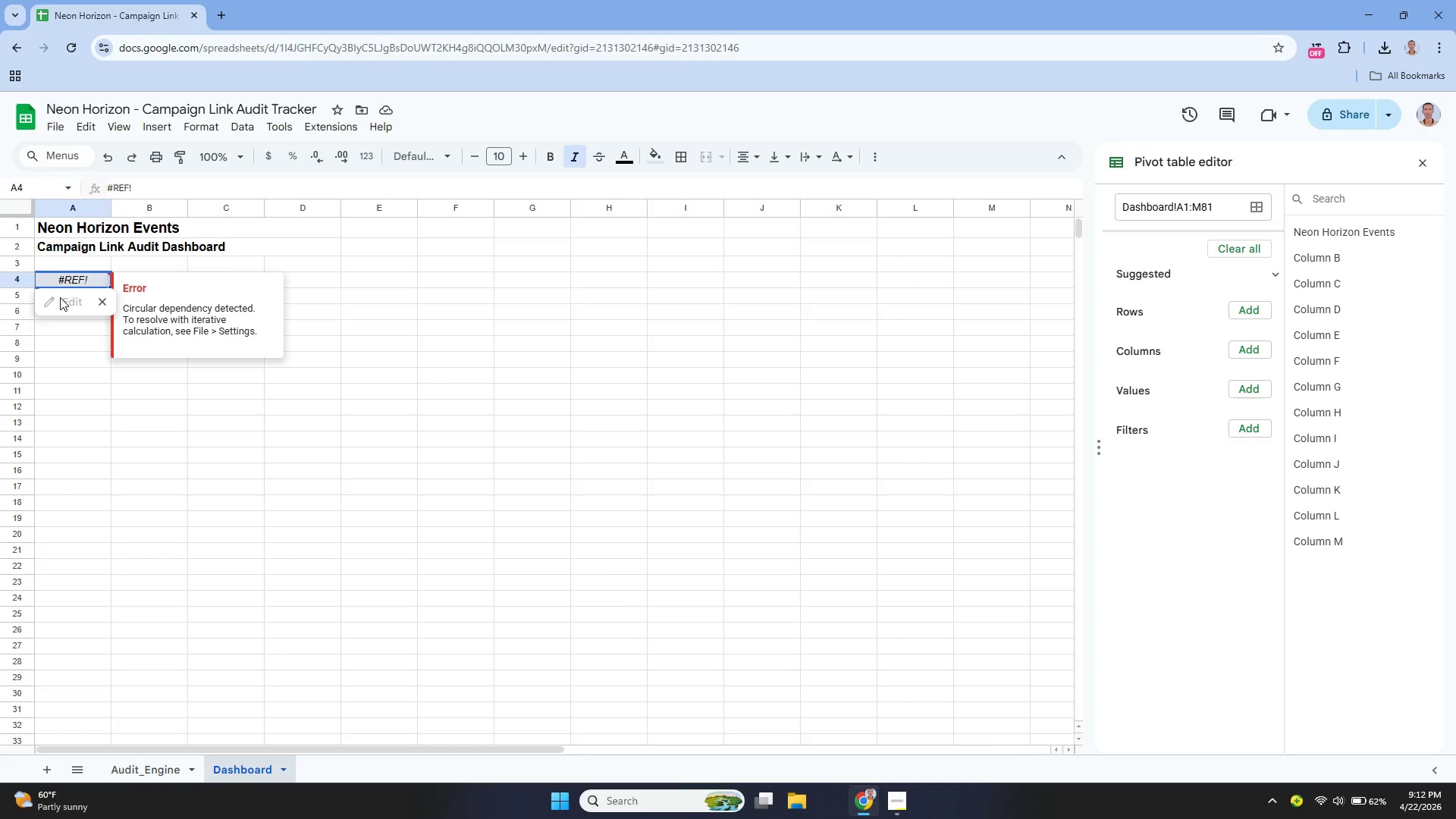 
left_click([49, 302])
 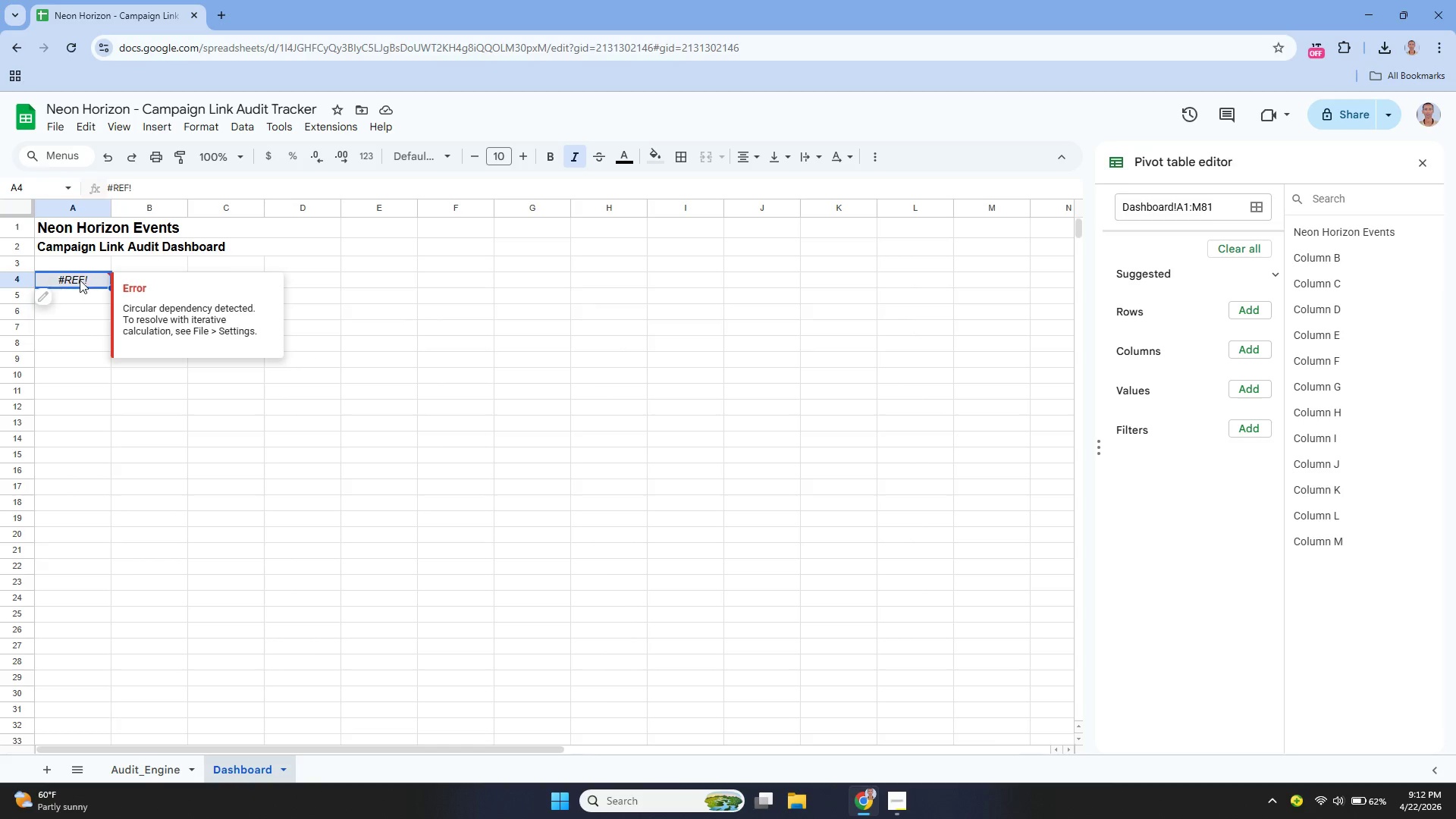 
left_click([81, 280])
 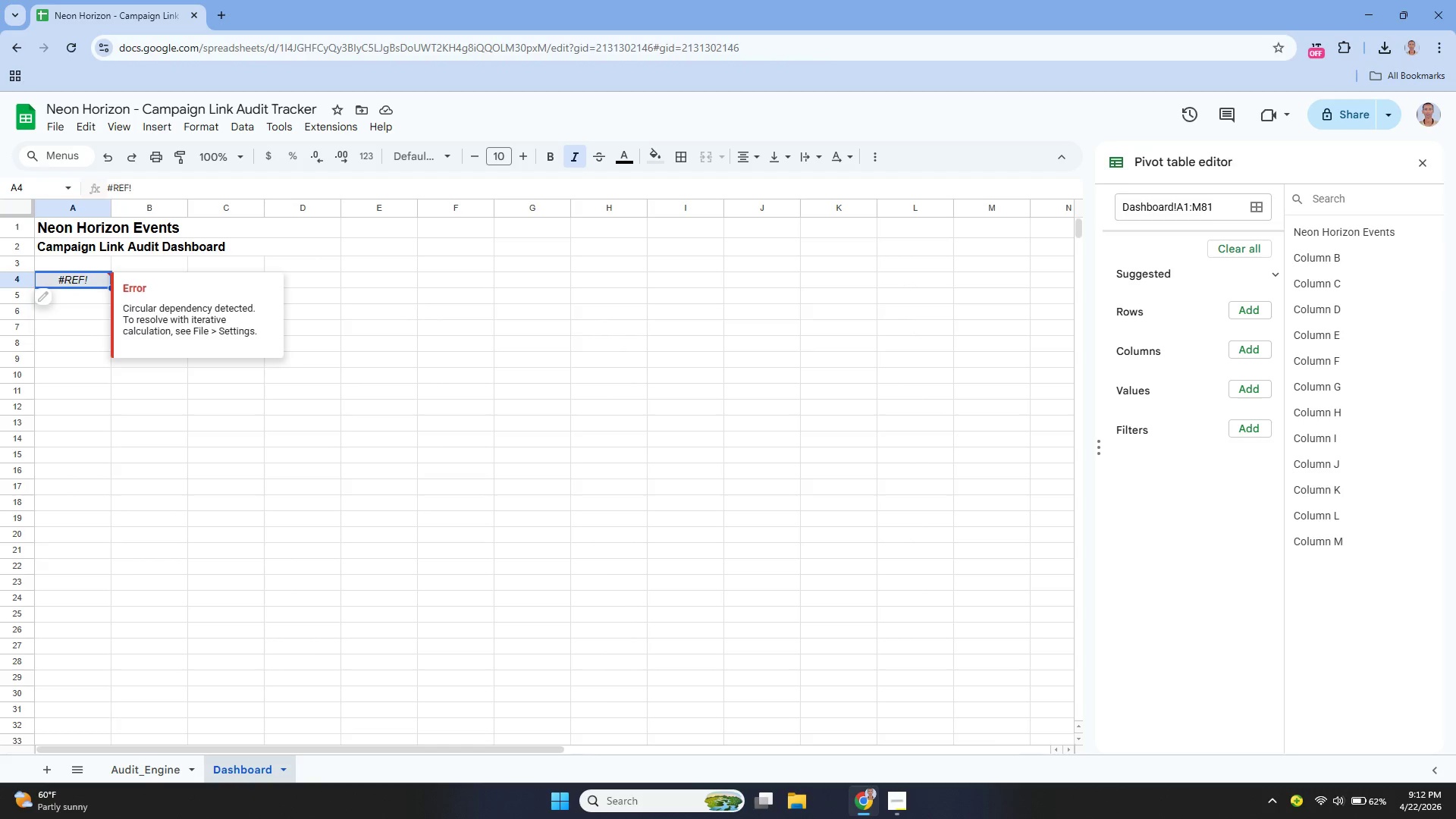 
left_click([151, 772])
 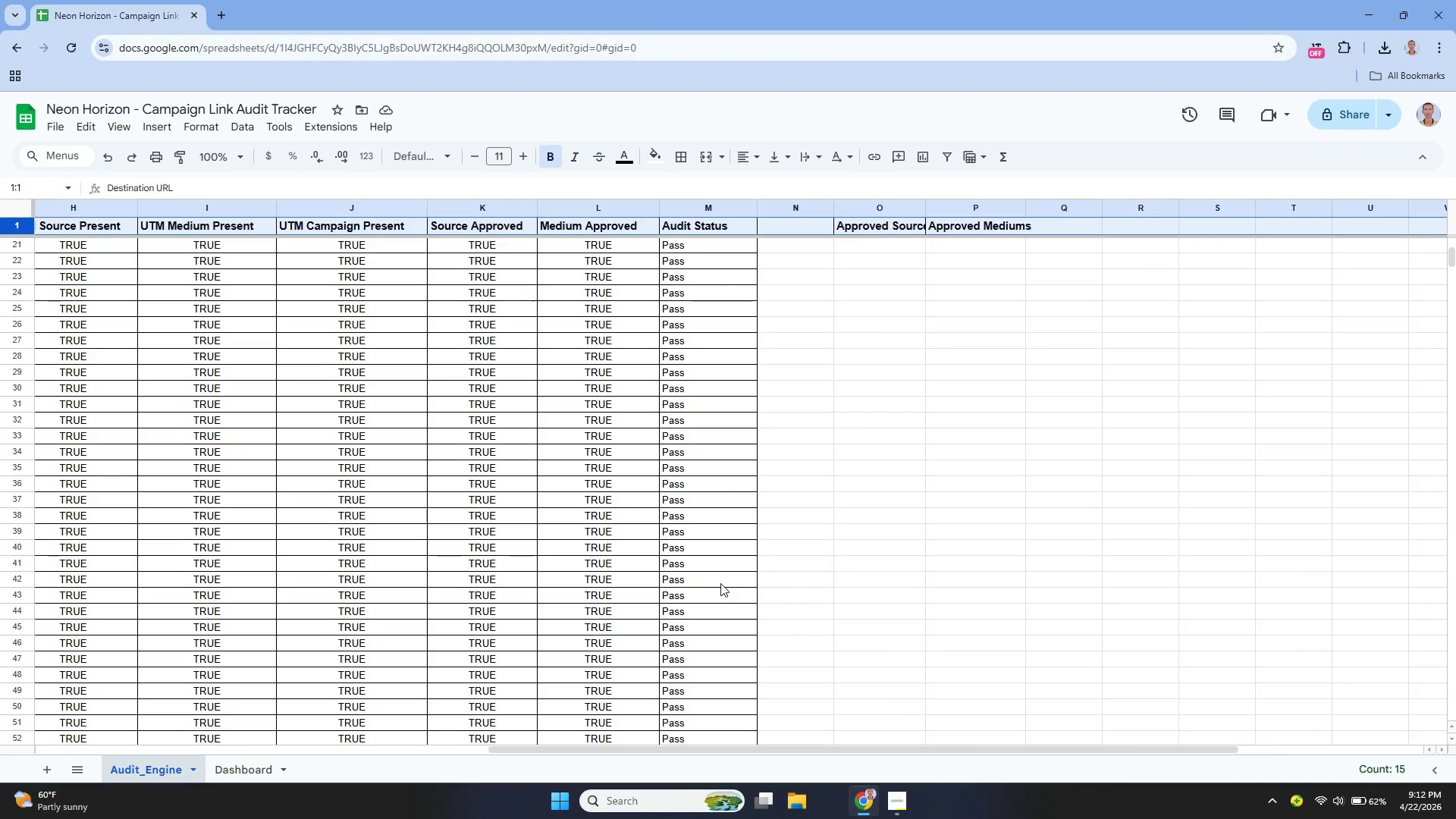 
scroll: coordinate [694, 592], scroll_direction: down, amount: 9.0
 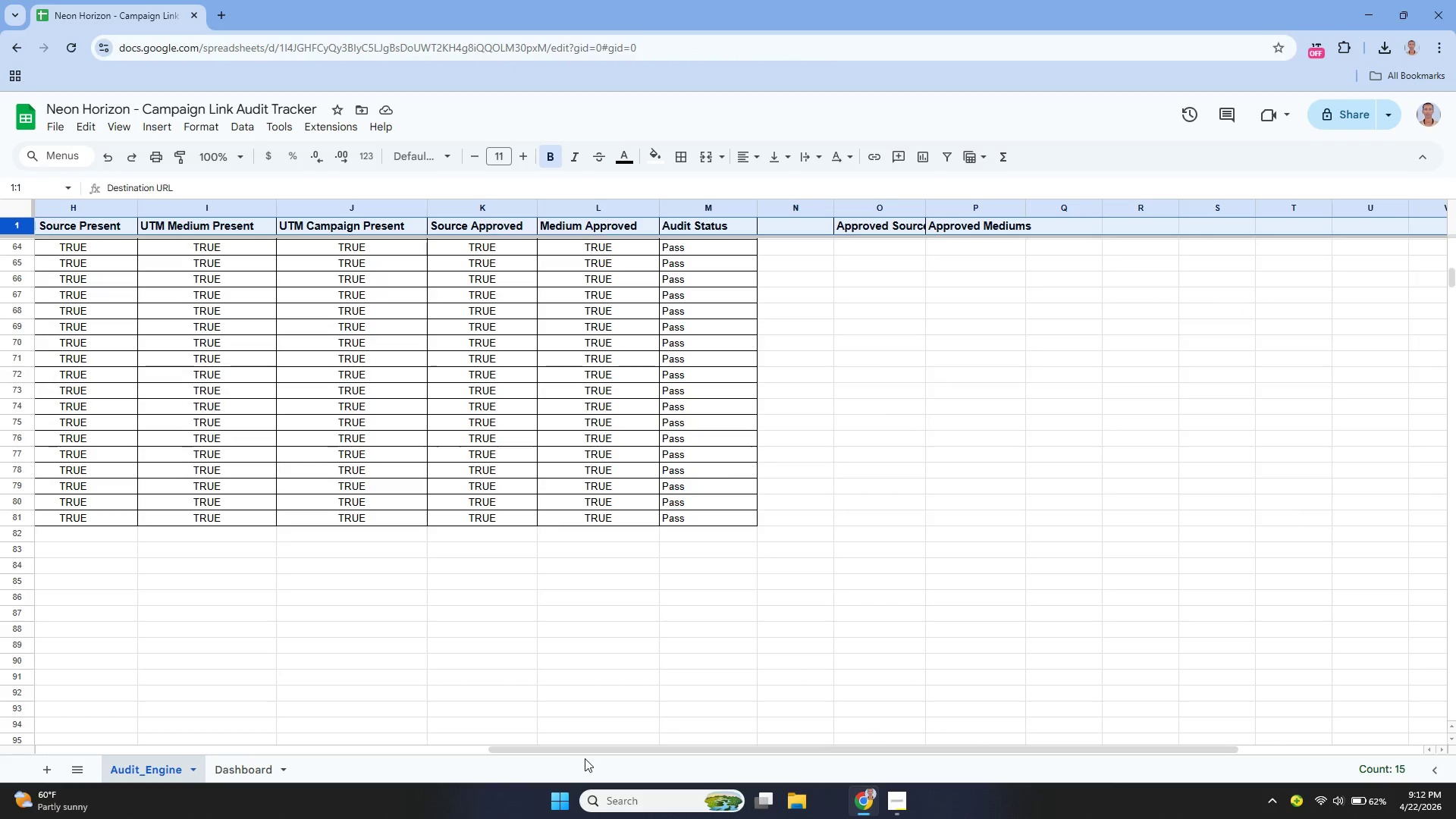 
left_click_drag(start_coordinate=[580, 750], to_coordinate=[366, 777])
 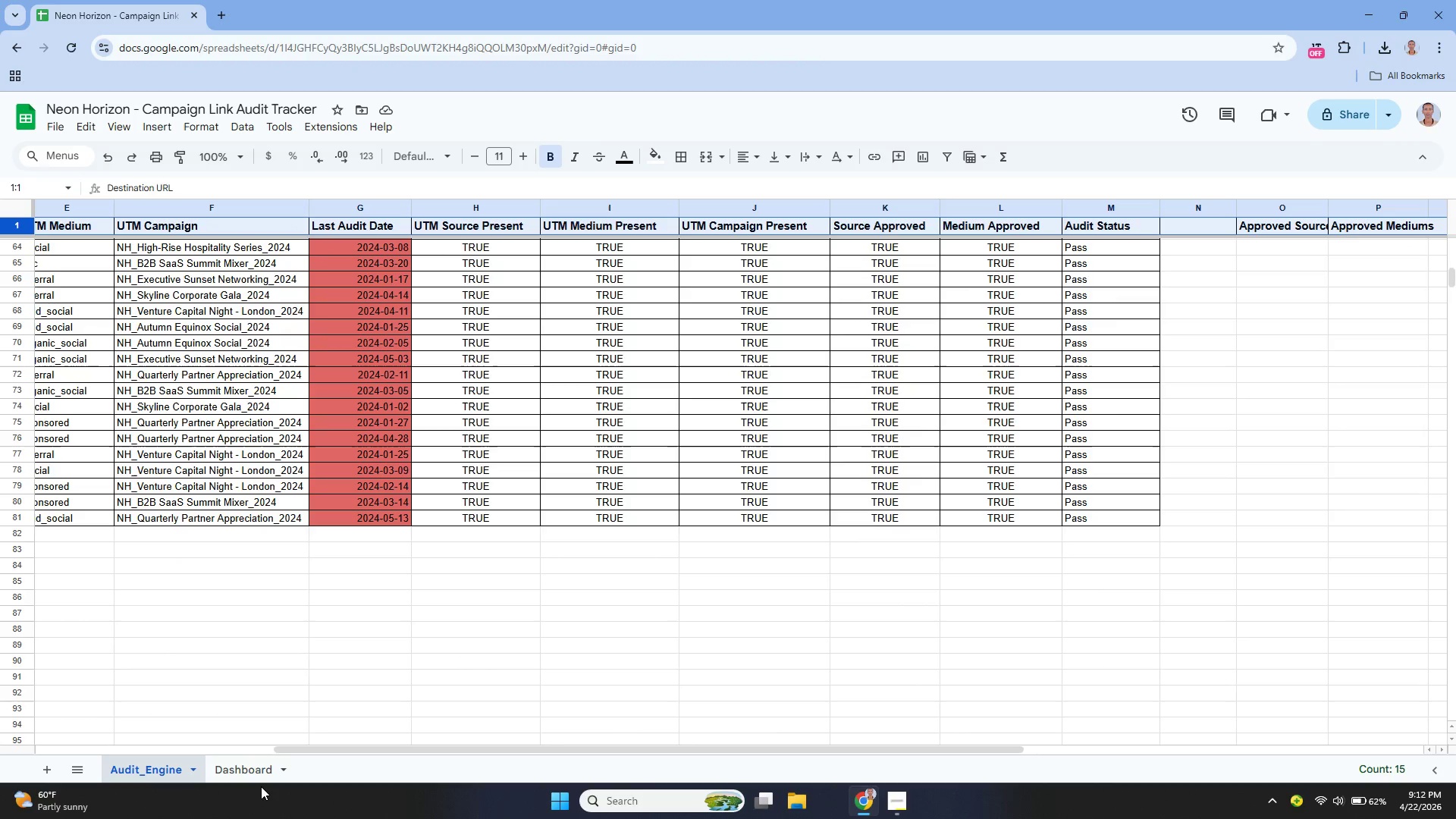 
left_click([255, 774])
 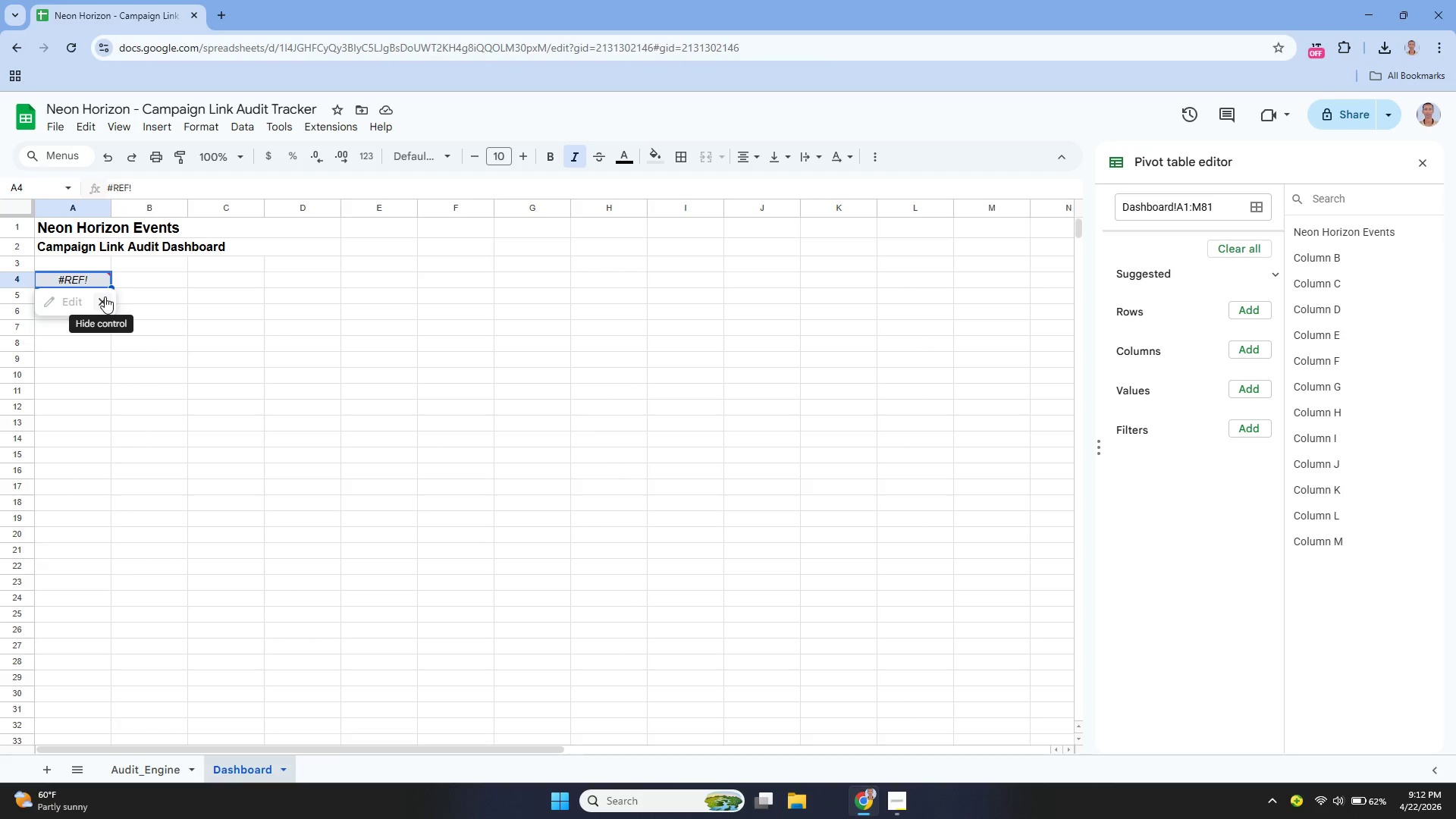 
left_click([105, 297])
 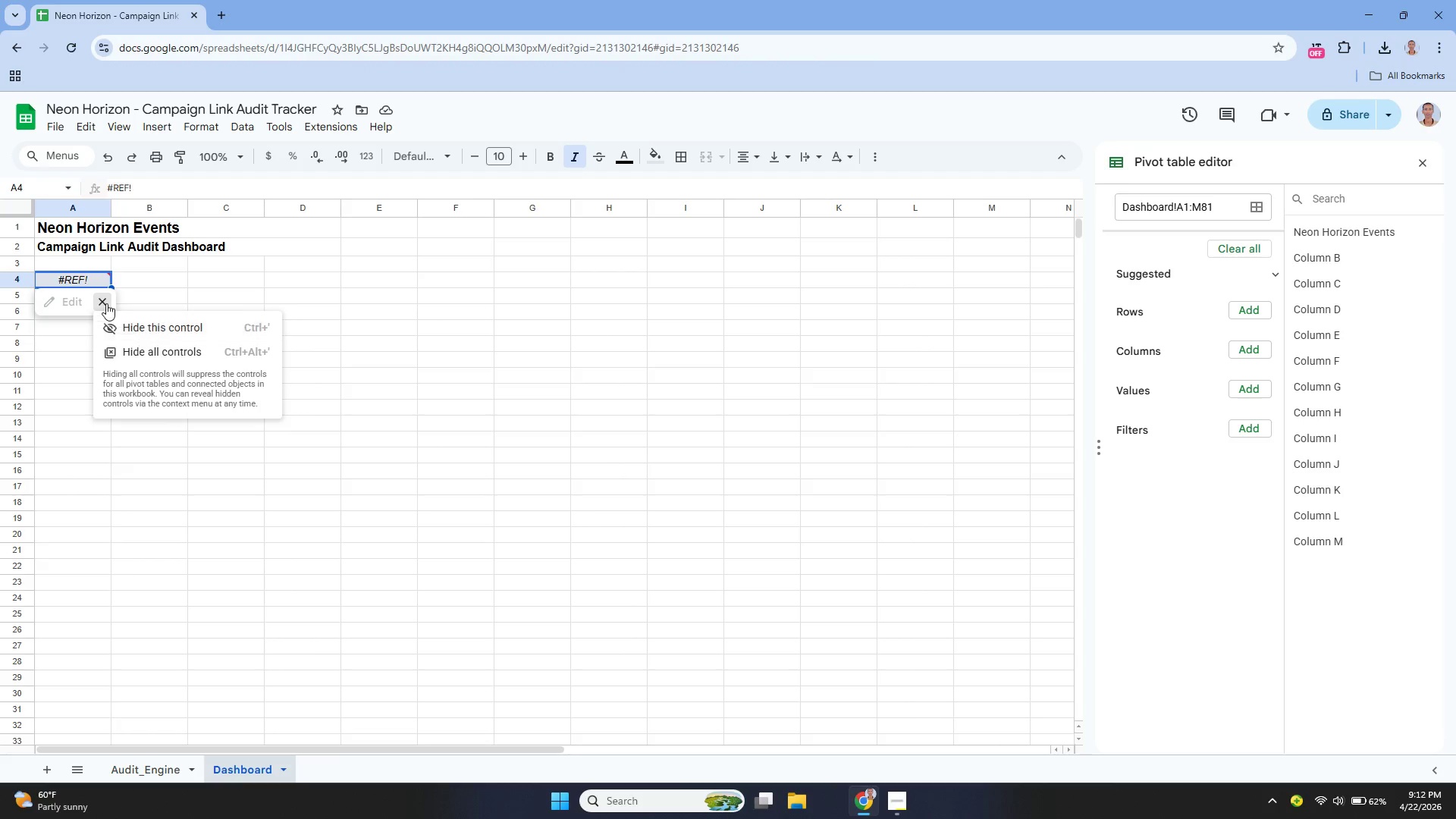 
left_click([67, 281])
 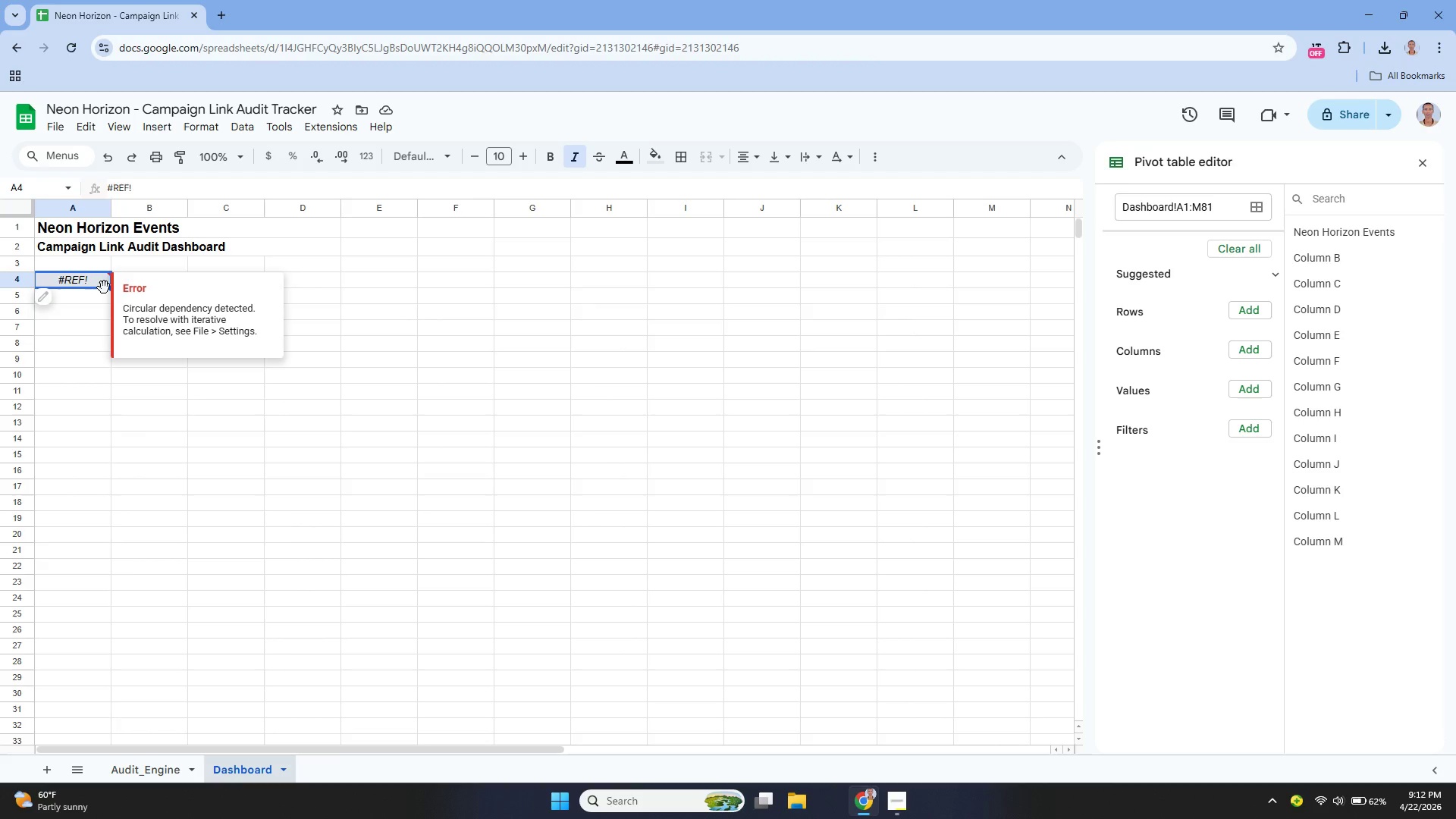 
key(Backspace)
 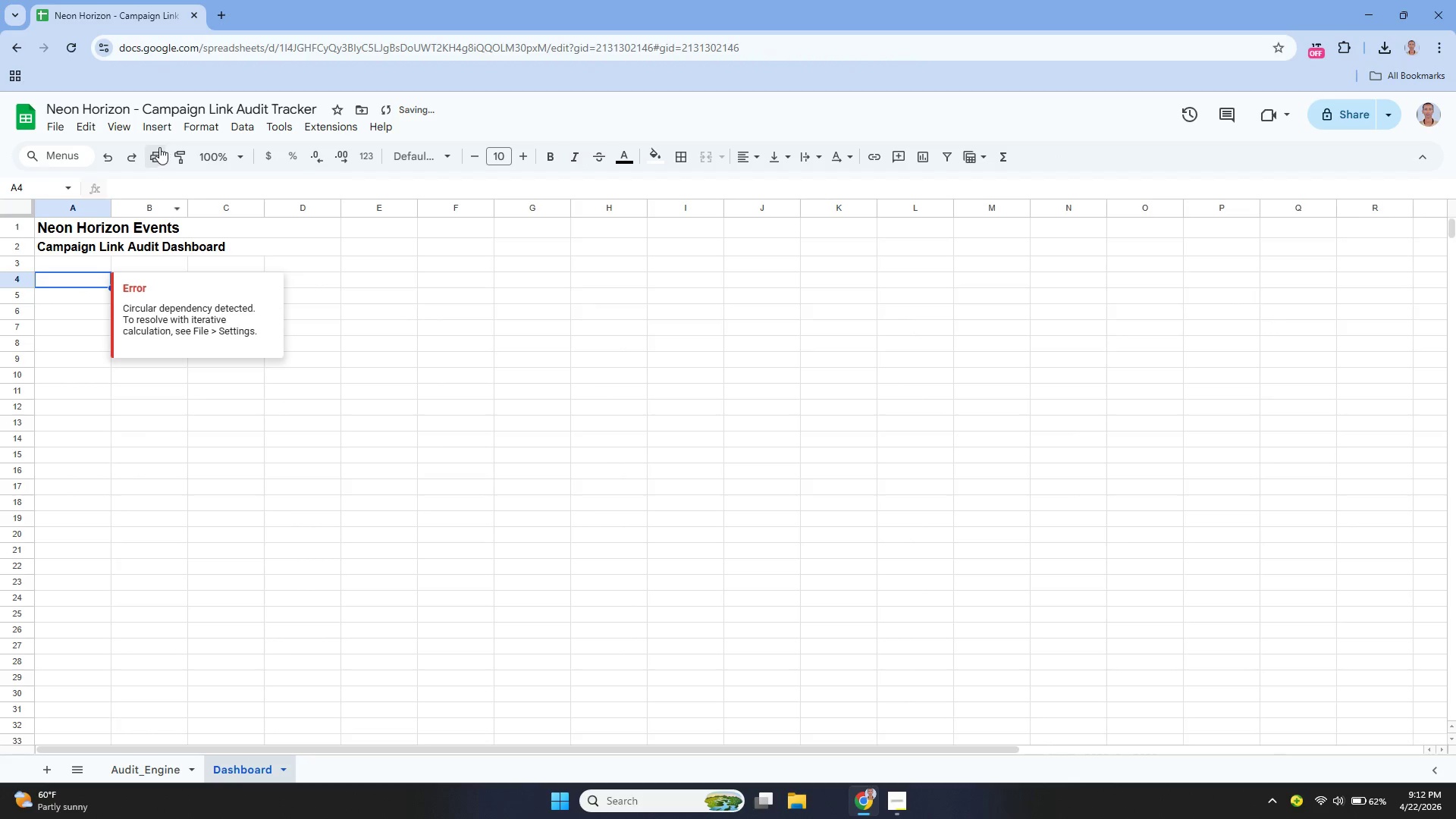 
left_click([170, 125])
 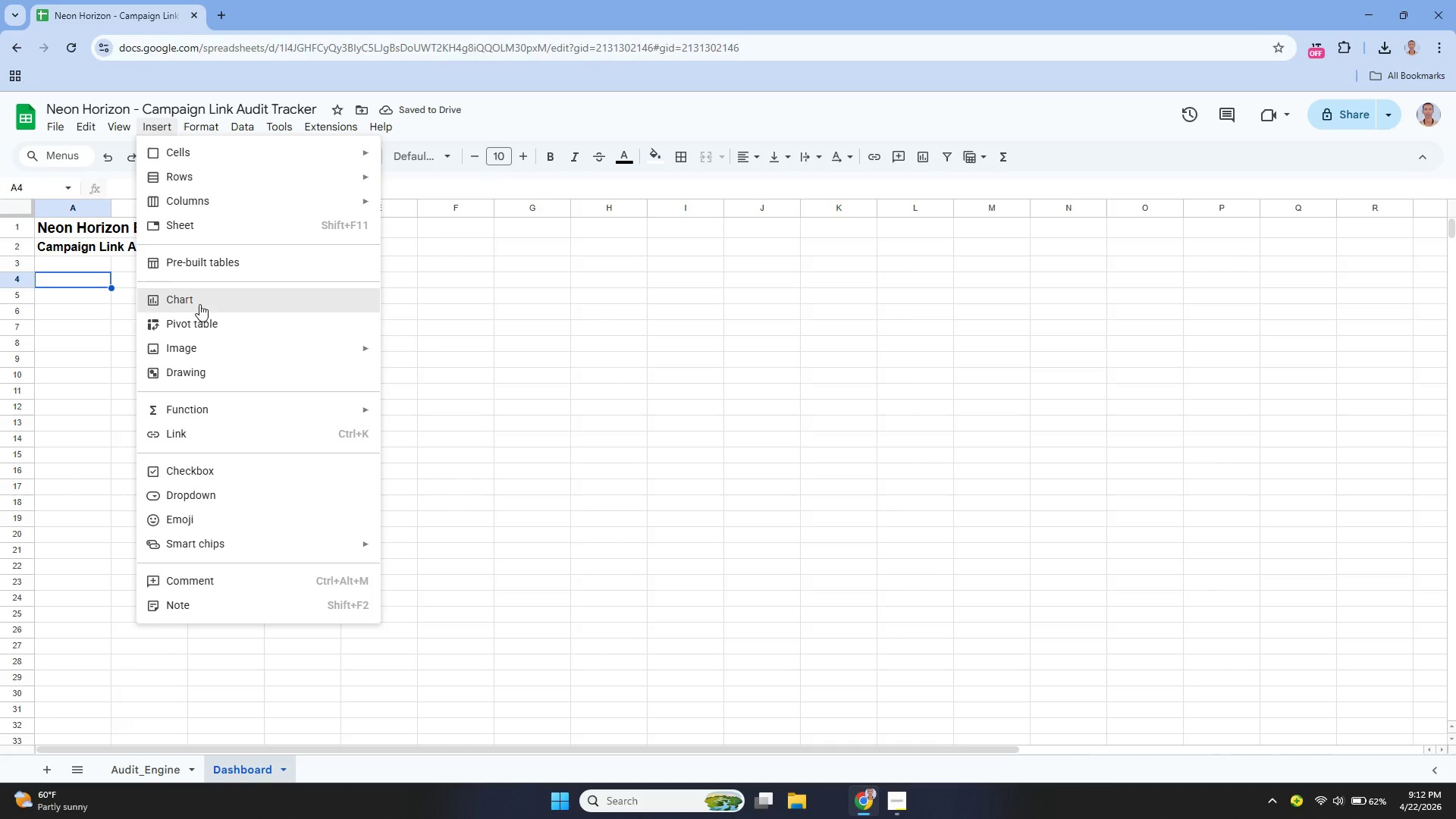 
left_click([193, 324])
 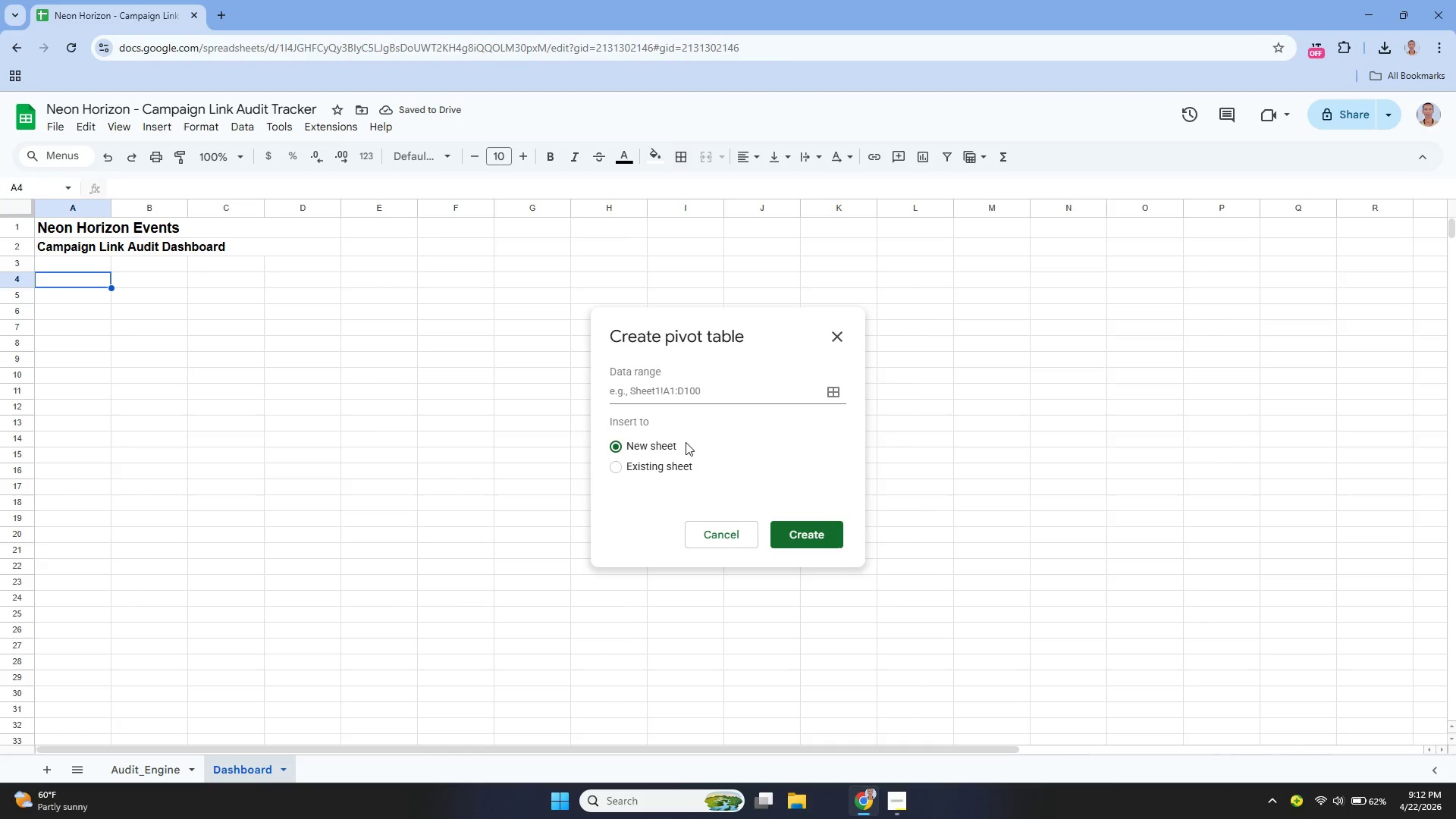 
left_click([661, 474])
 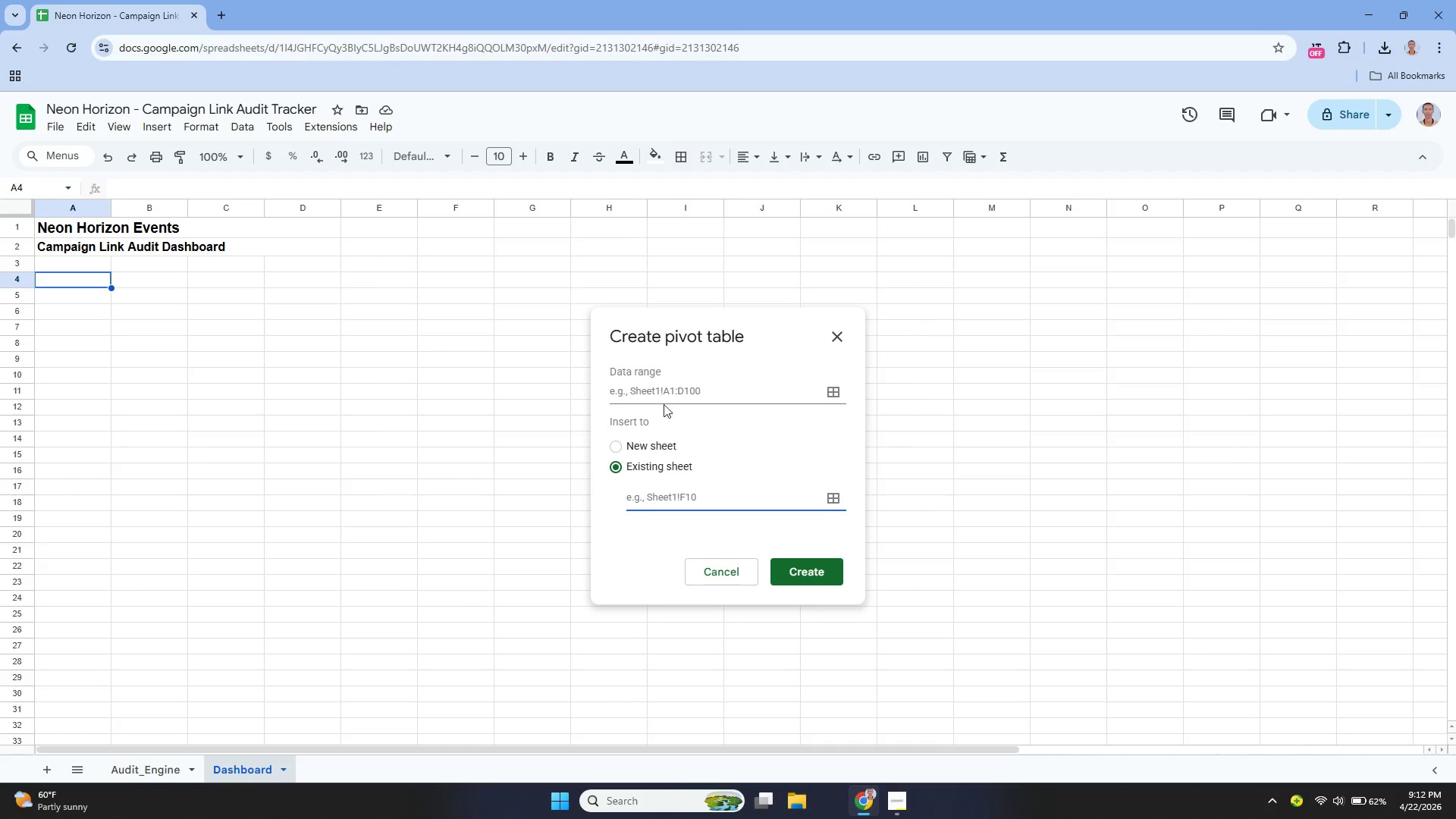 
left_click([661, 394])
 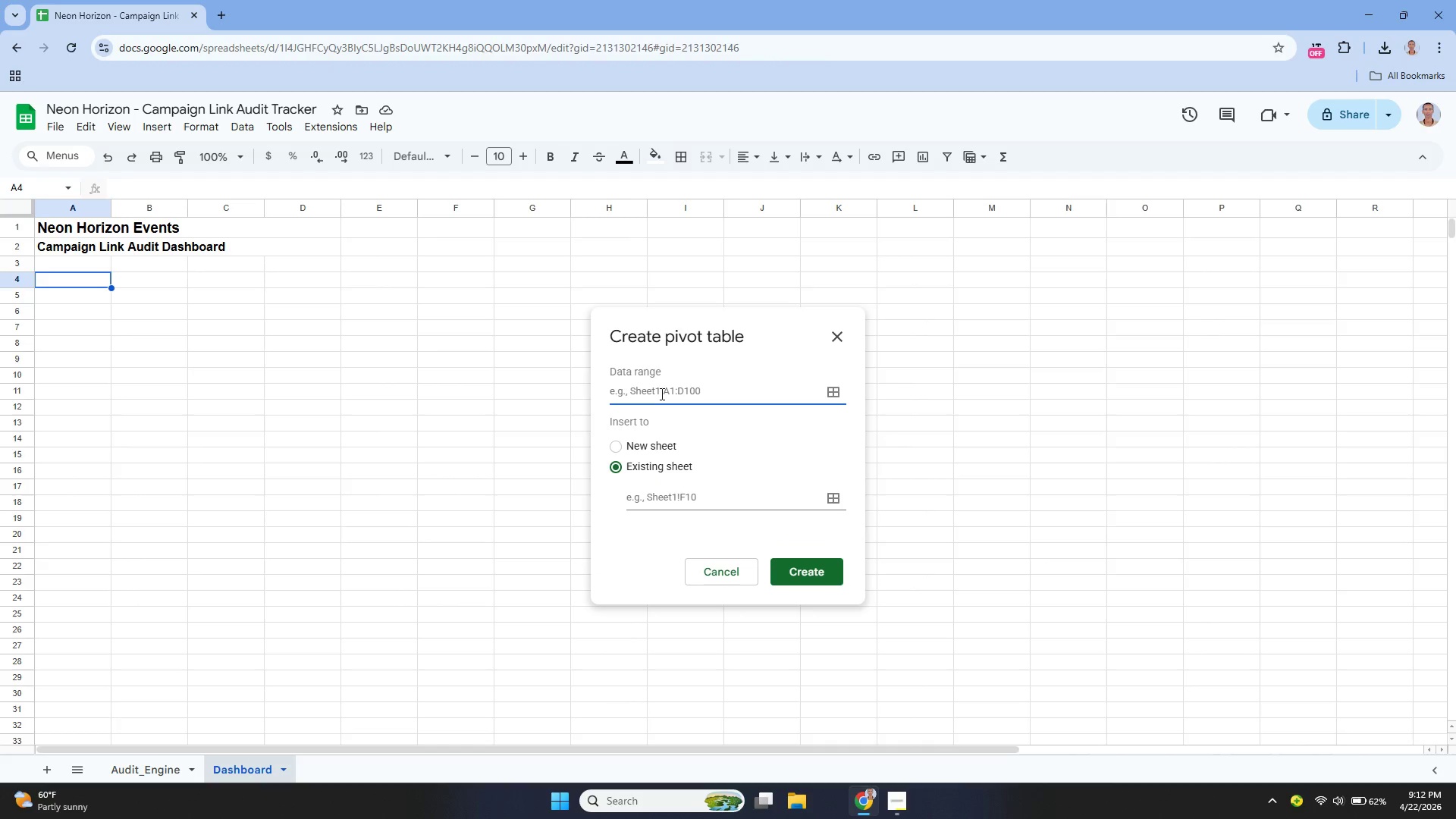 
type(a)
key(Backspace)
type(Audit_Engine)
 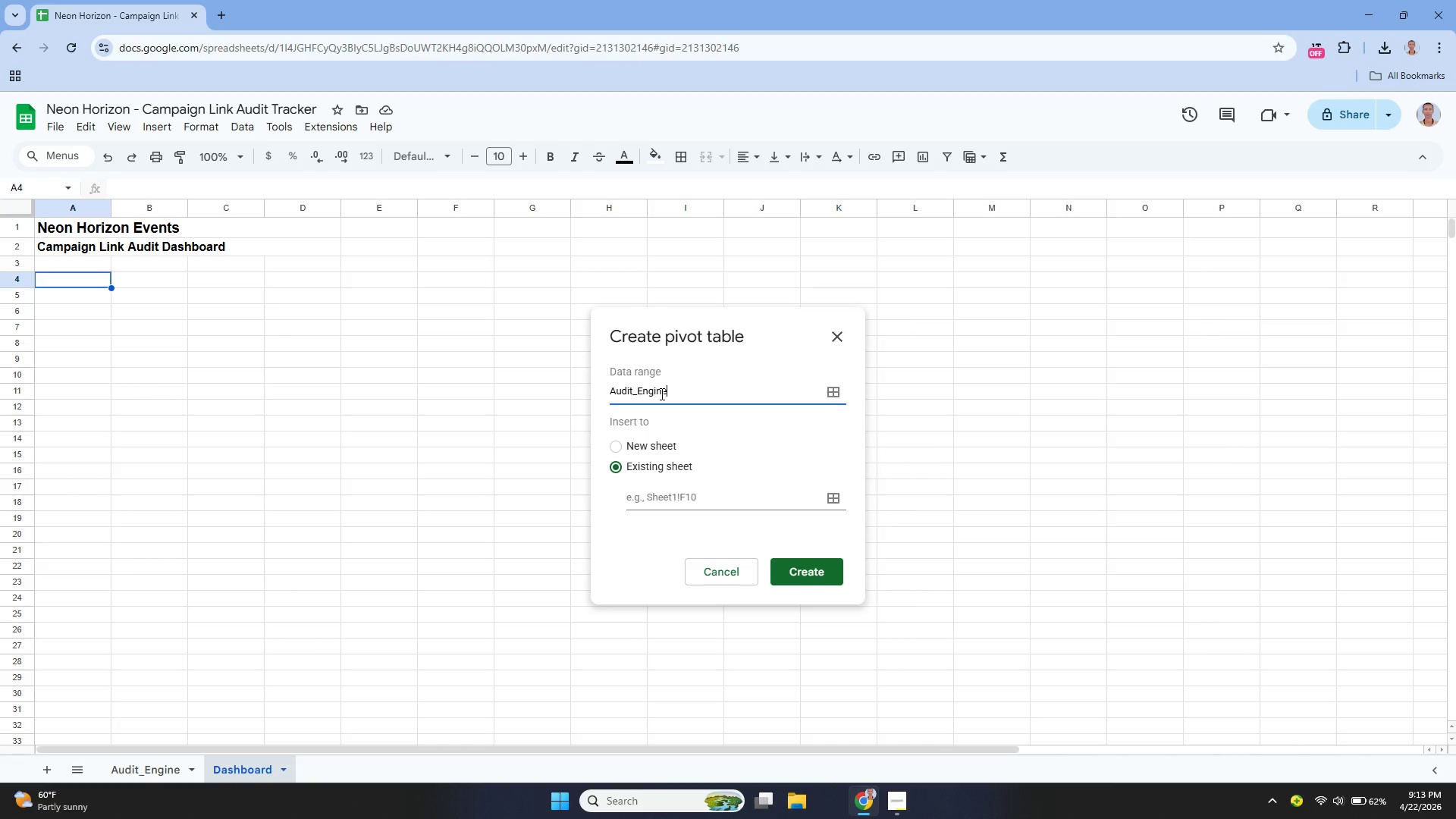 
type(!A1:M81)
 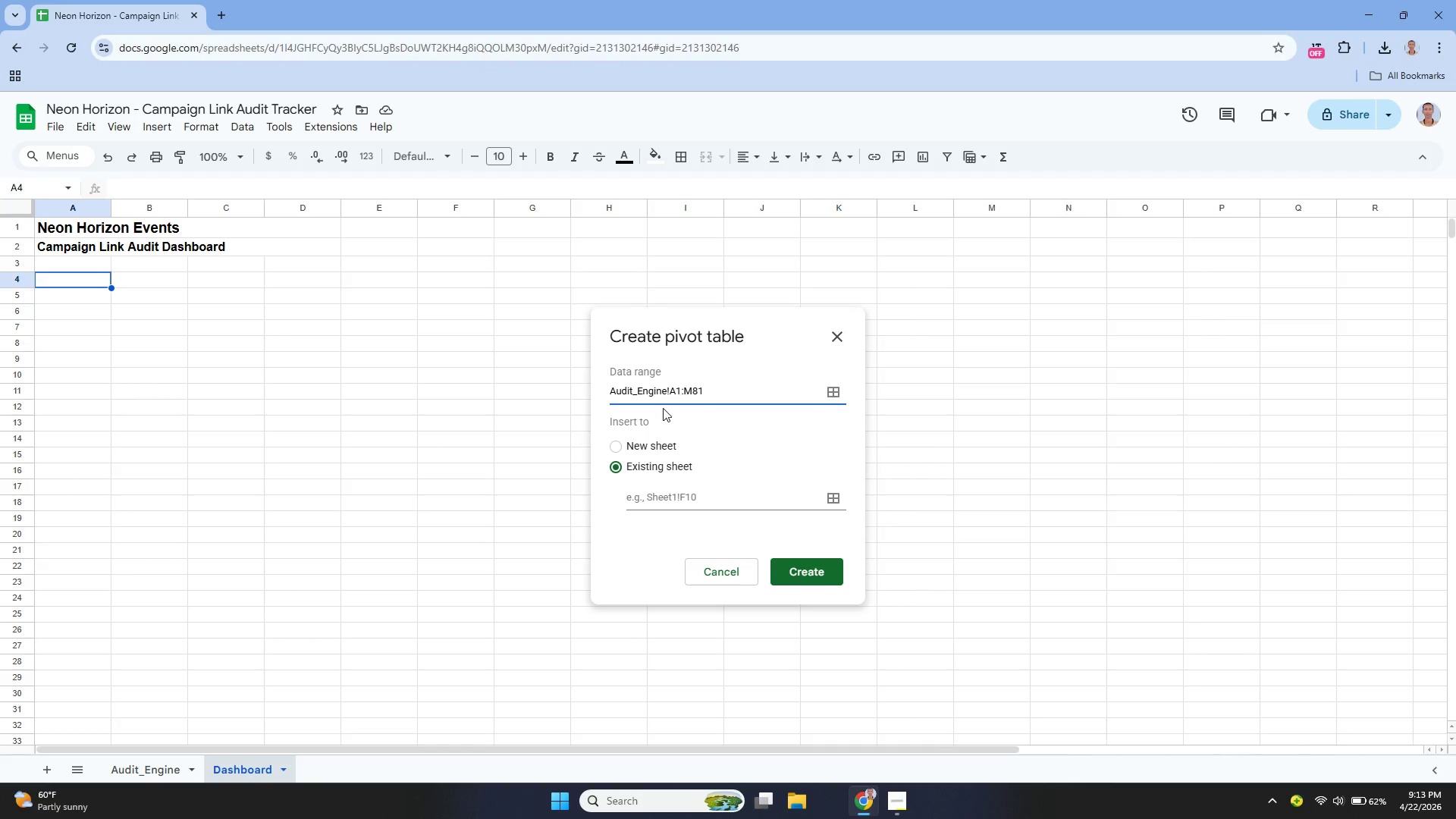 
left_click([667, 495])
 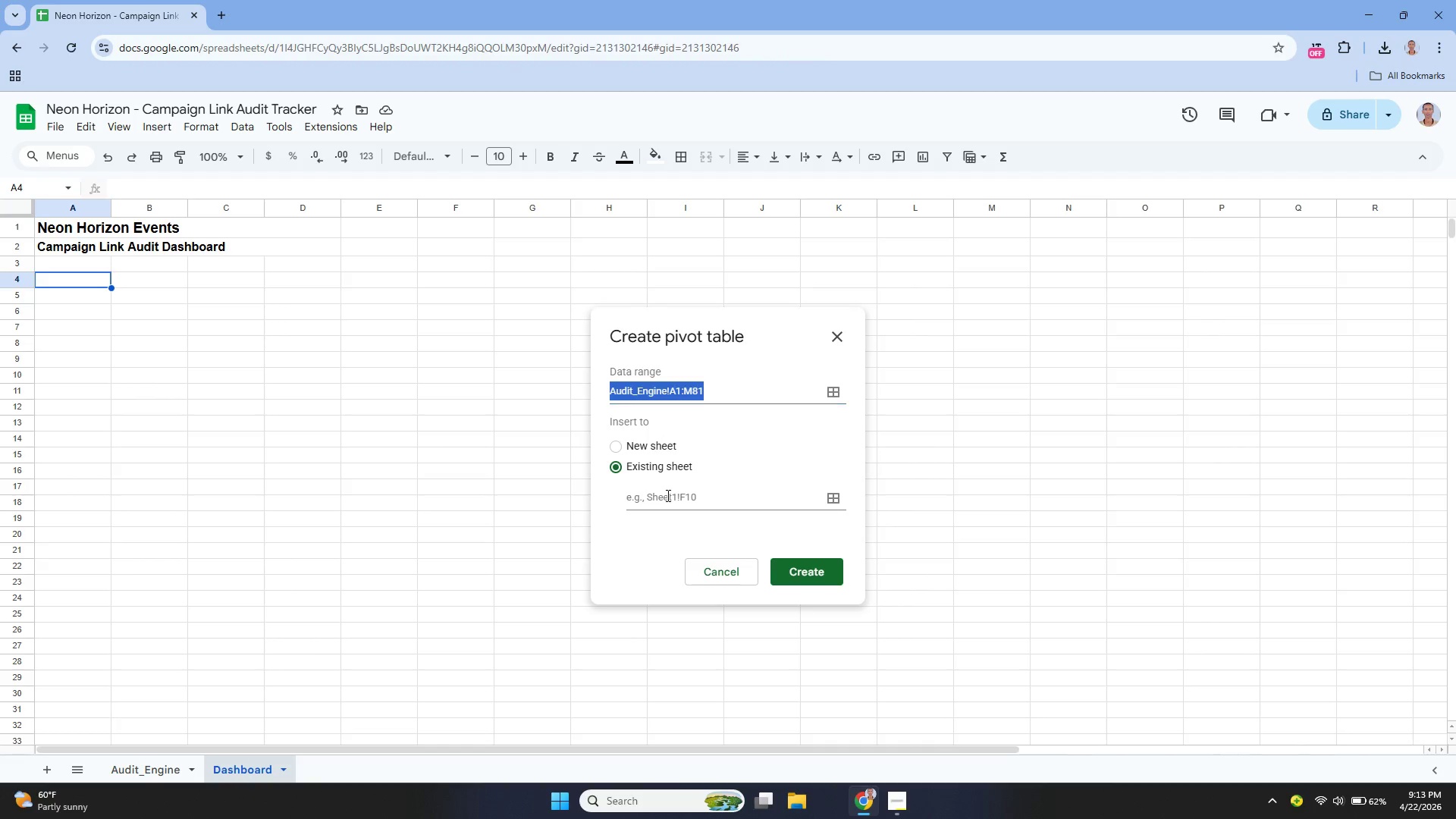 
type(A3)
key(Backspace)
type(4)
 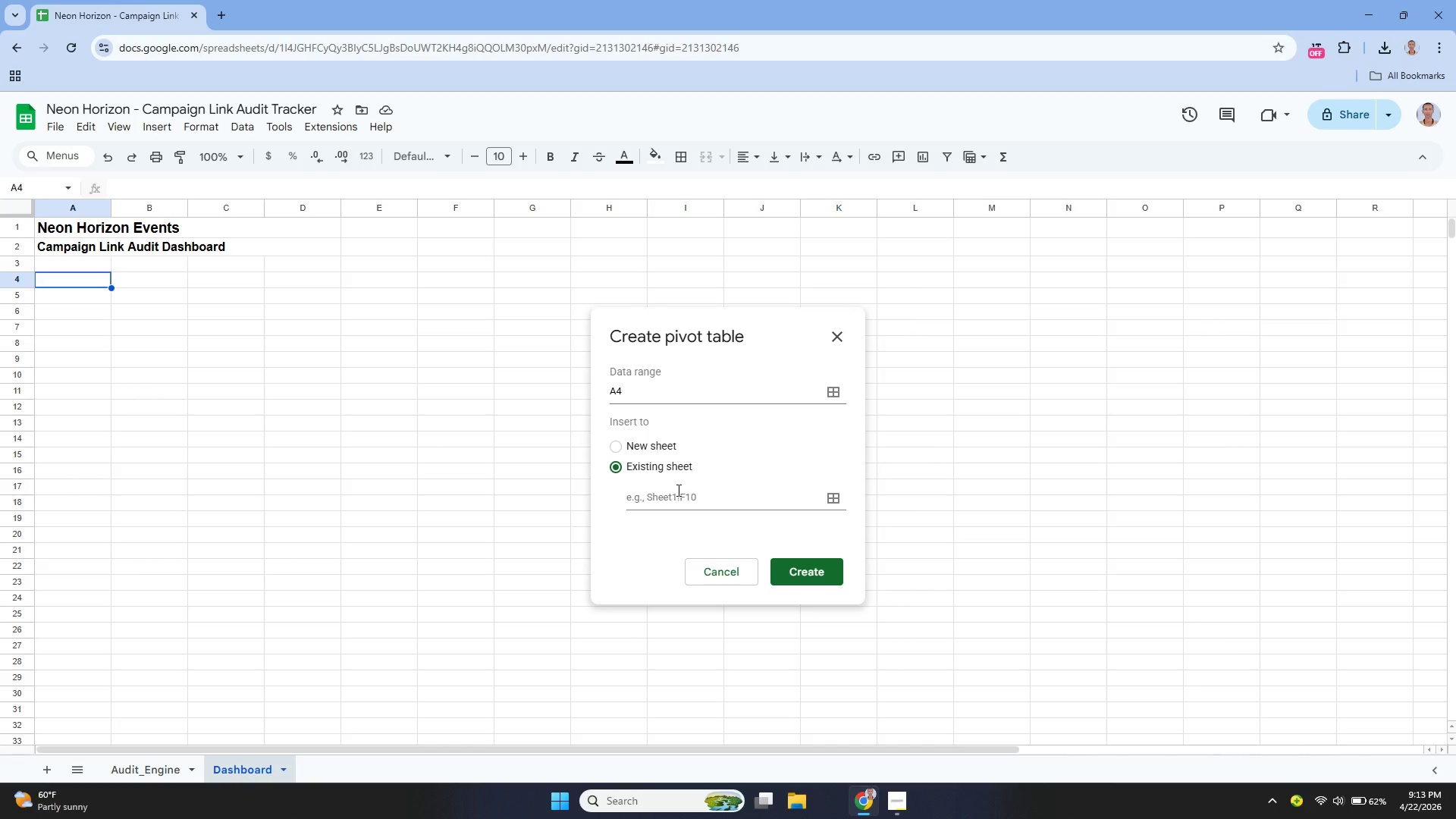 
key(Control+ControlLeft)
 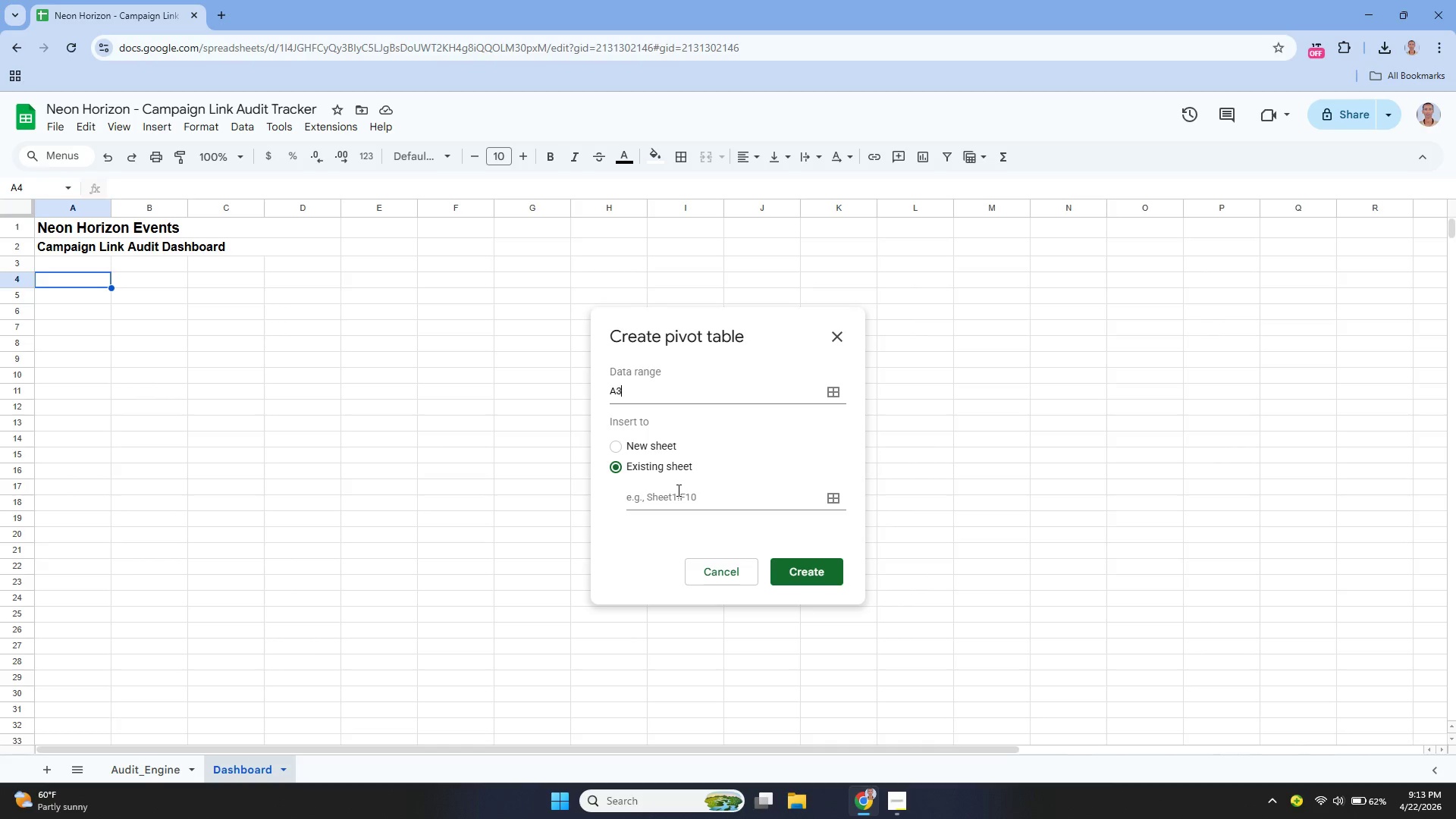 
key(Control+Z)
 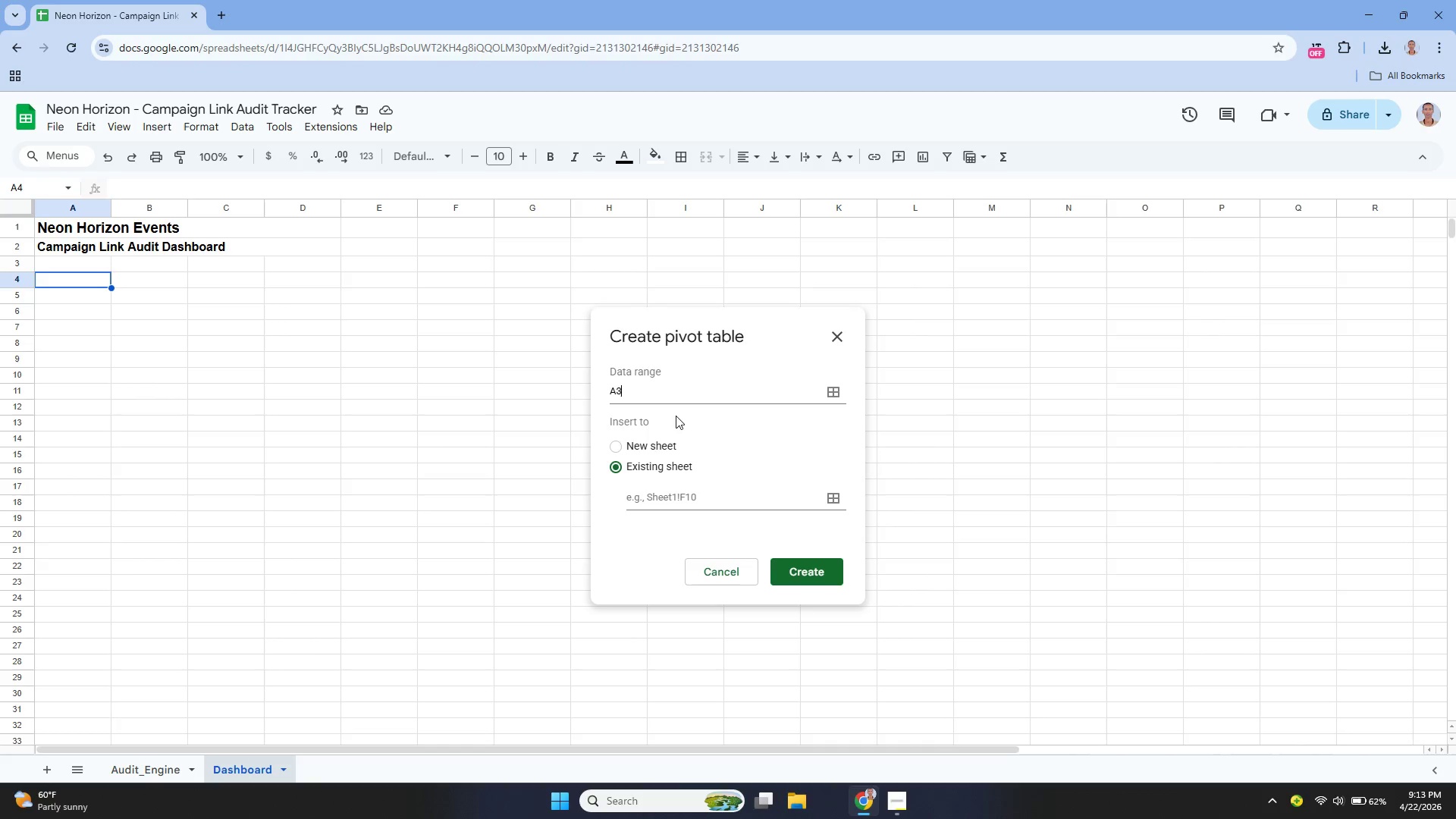 
key(Control+ControlLeft)
 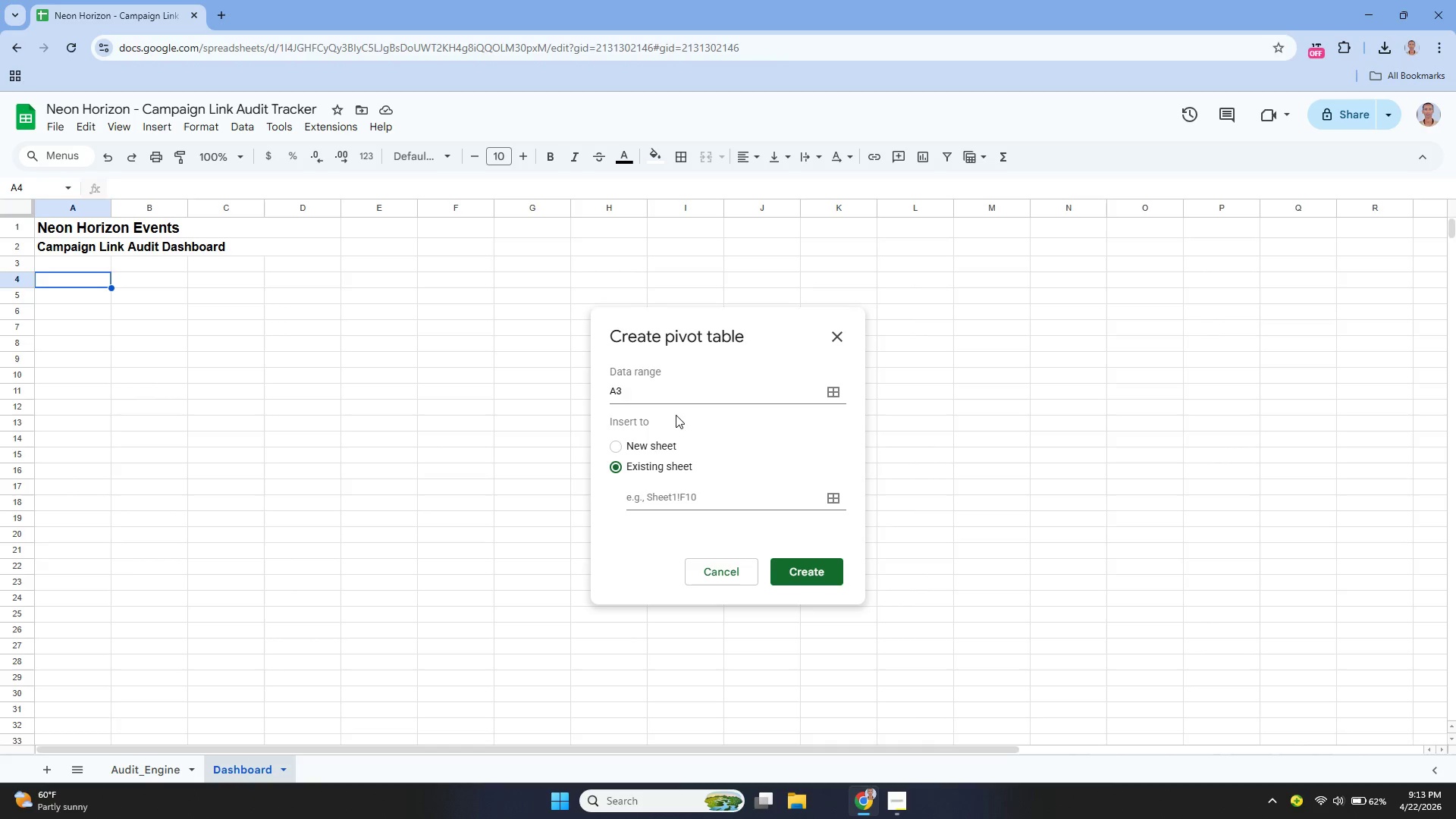 
key(Control+Z)
 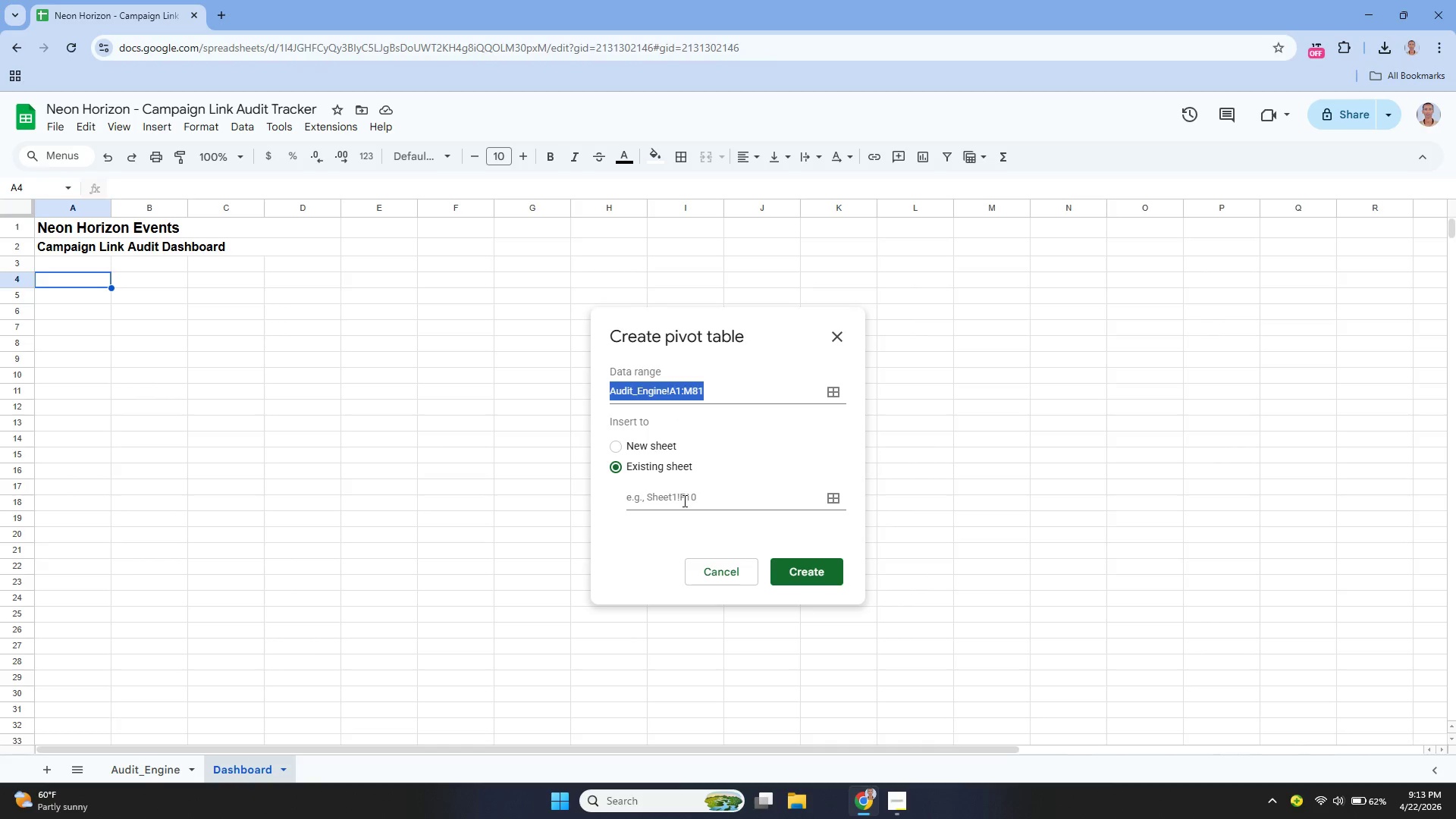 
left_click([683, 500])
 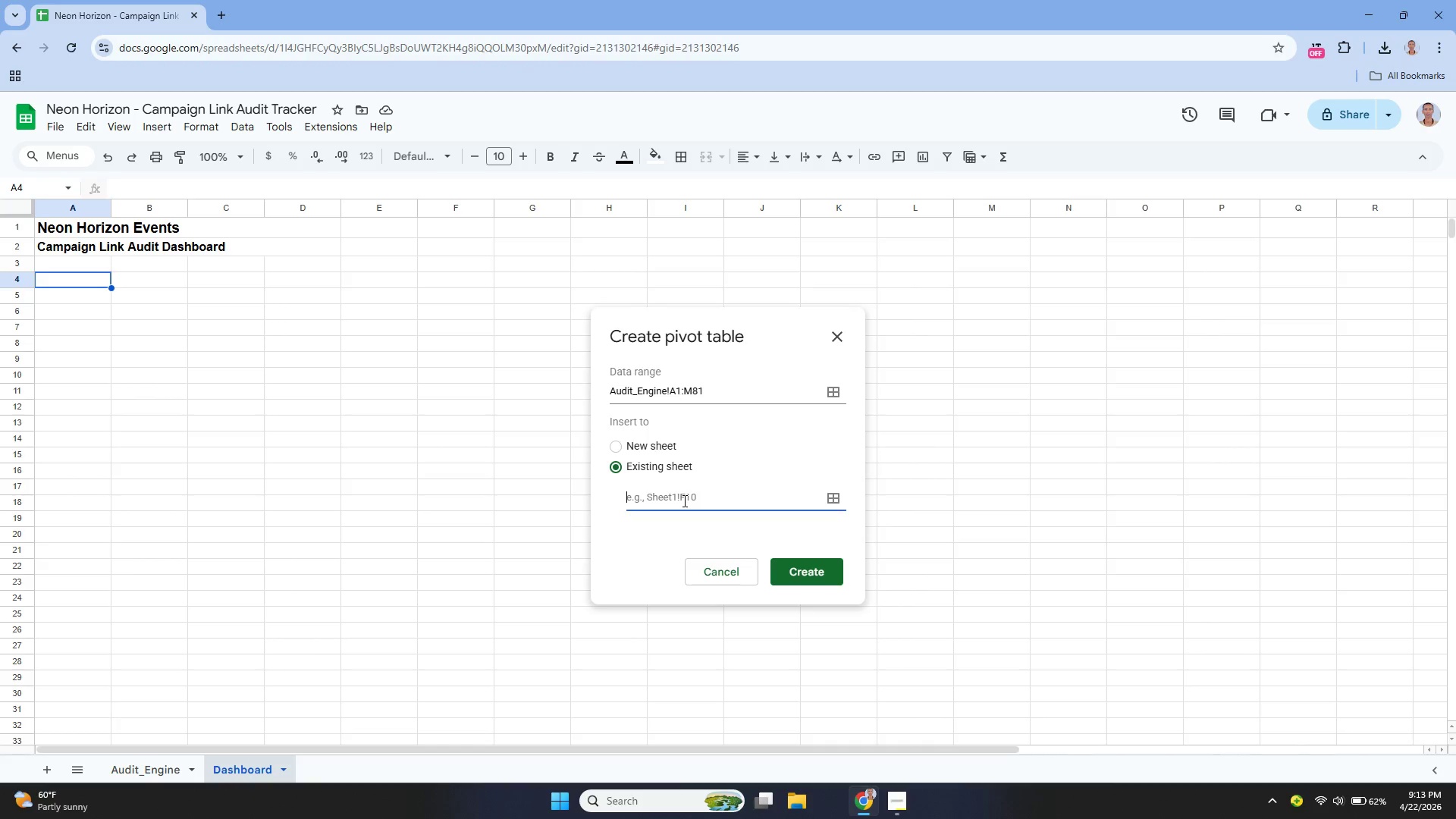 
type(A4)
 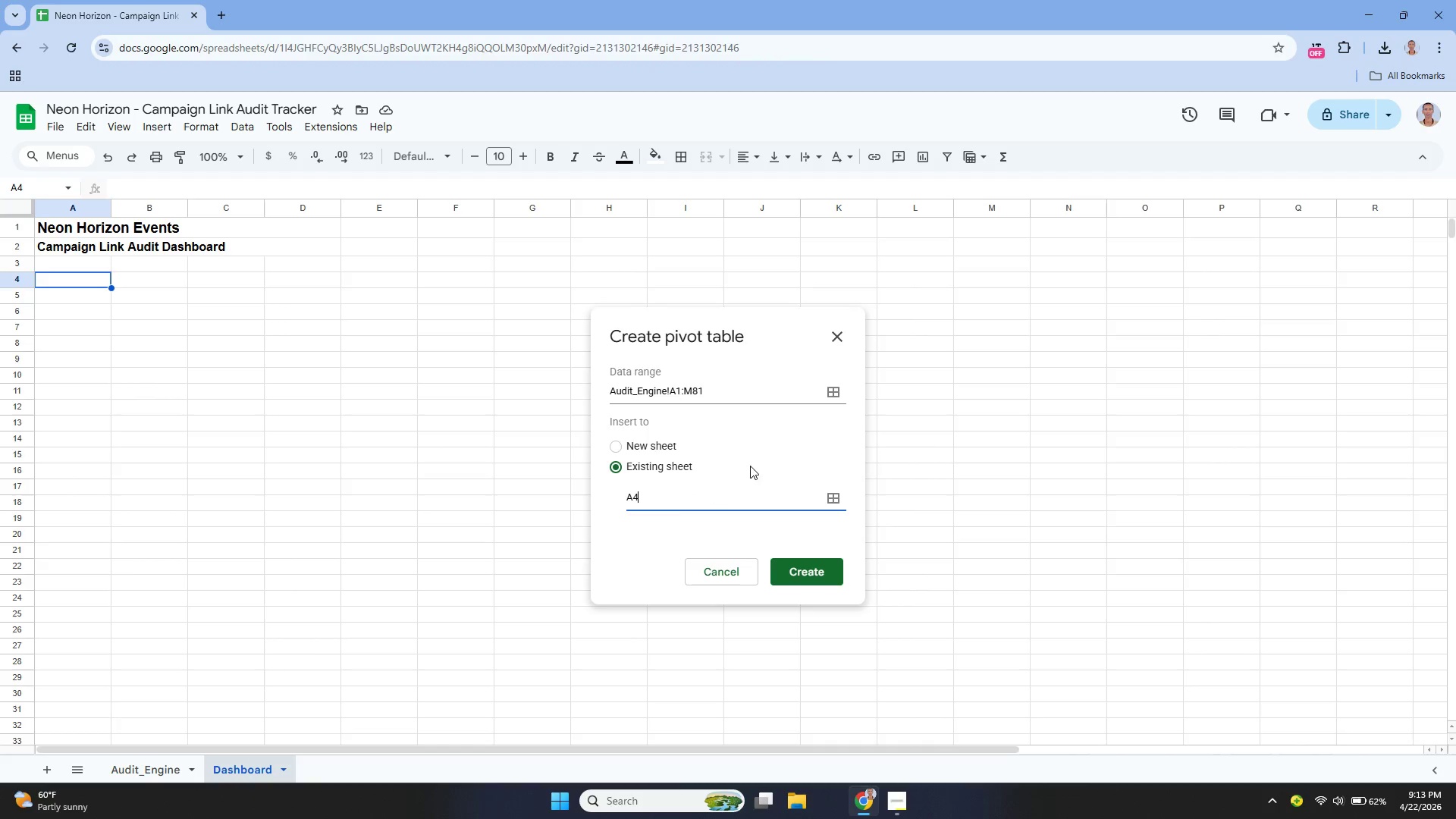 
left_click([764, 456])
 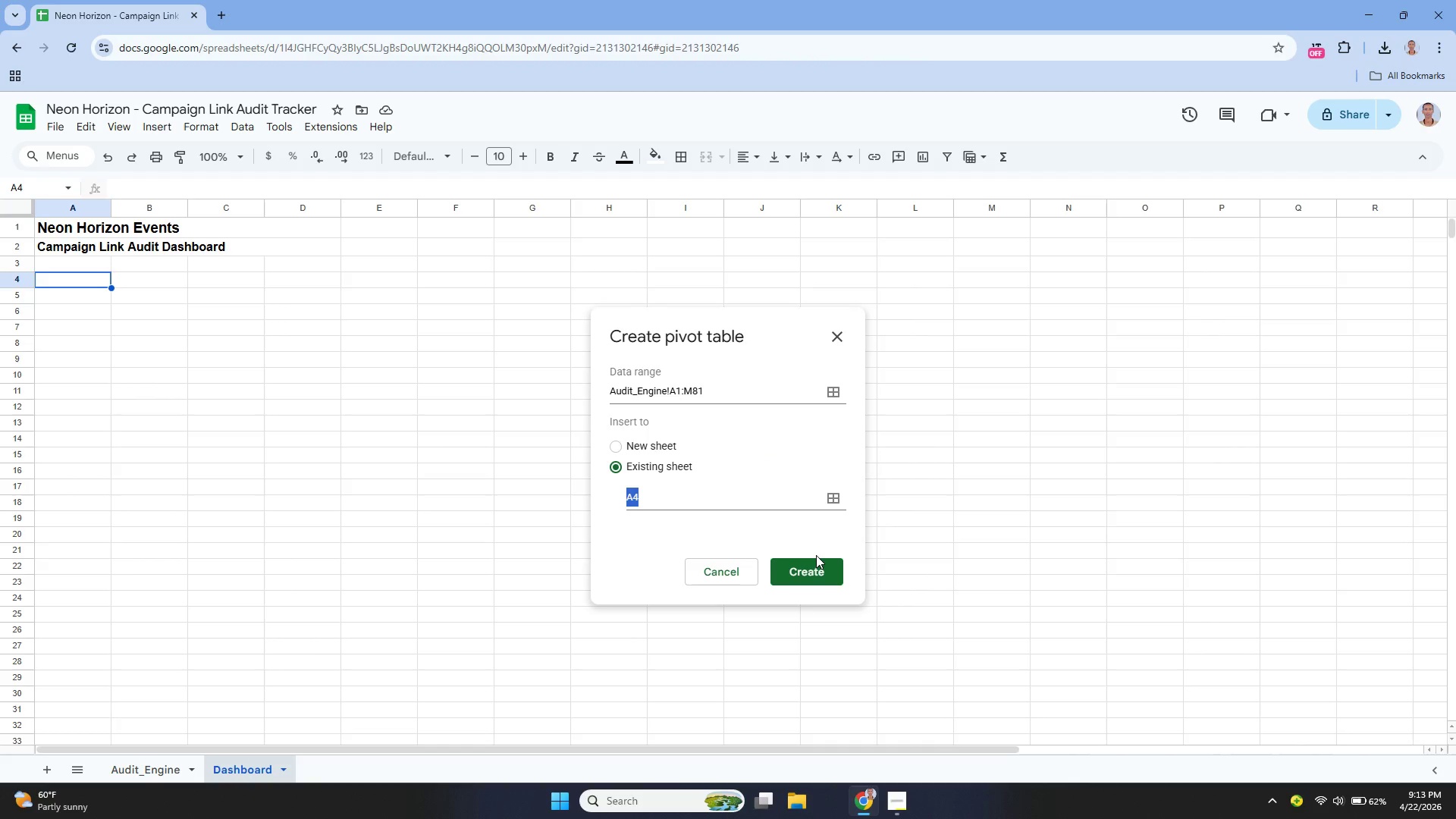 
left_click([814, 566])
 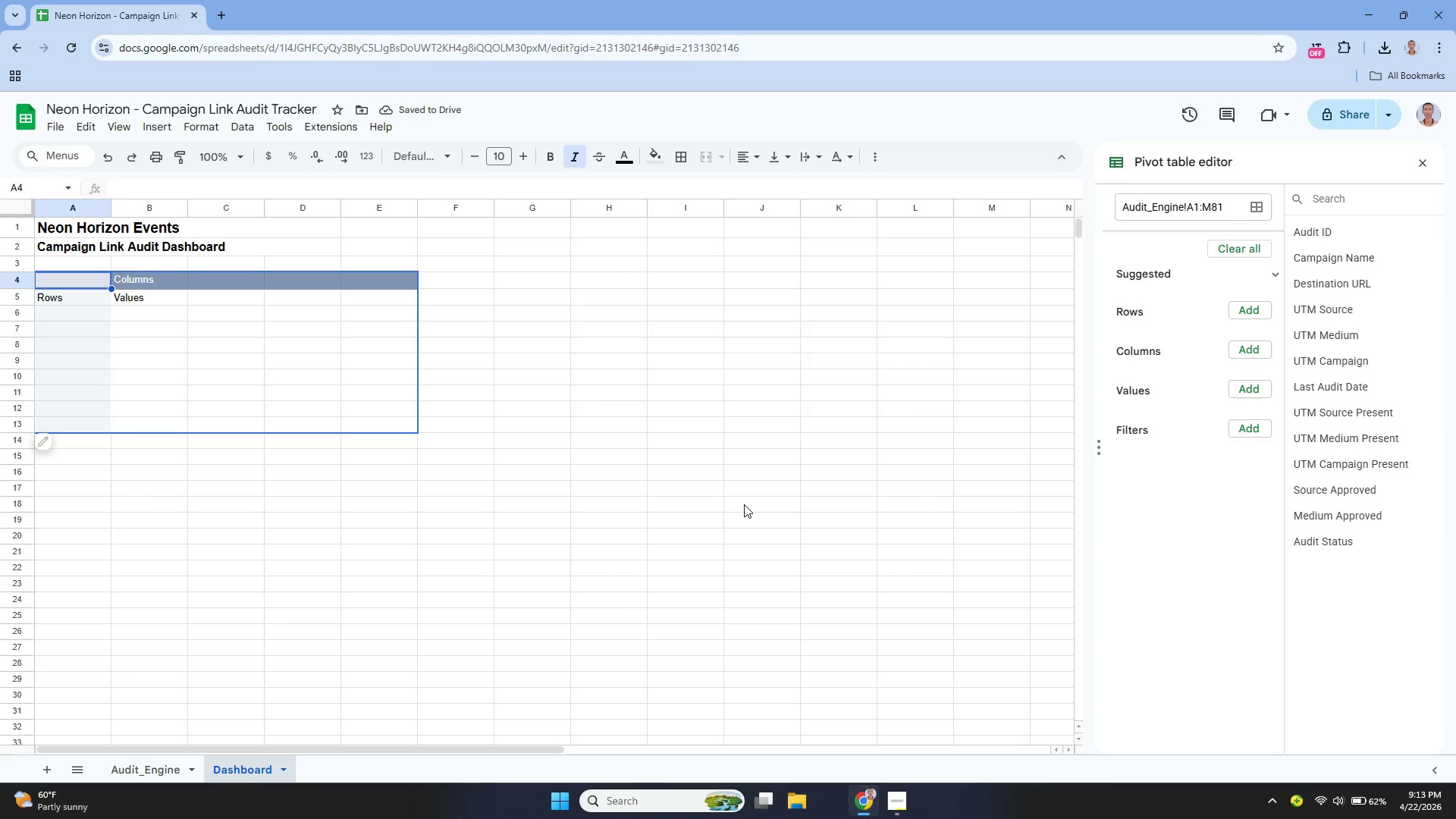 
wait(6.58)
 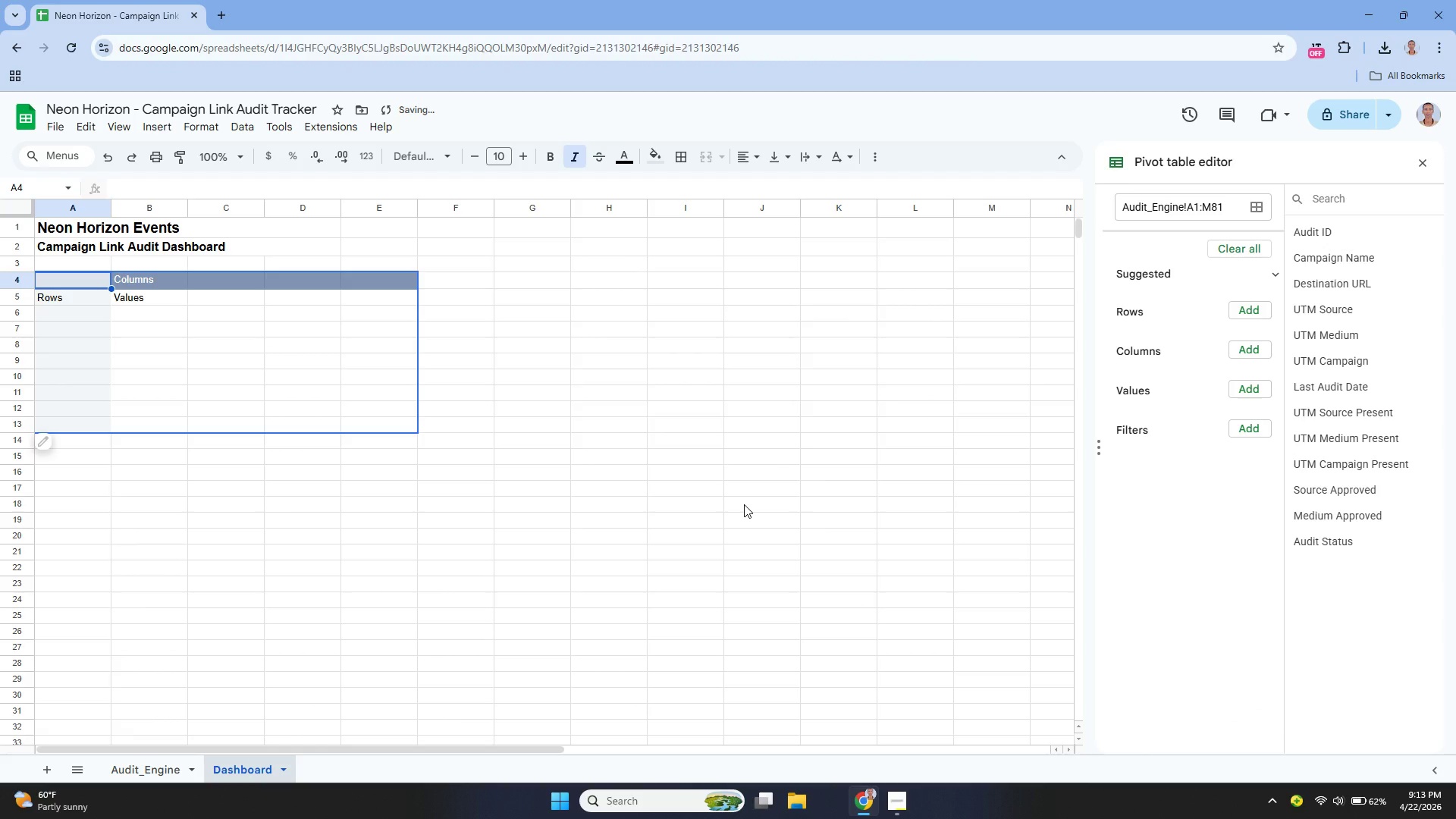 
left_click([1249, 314])
 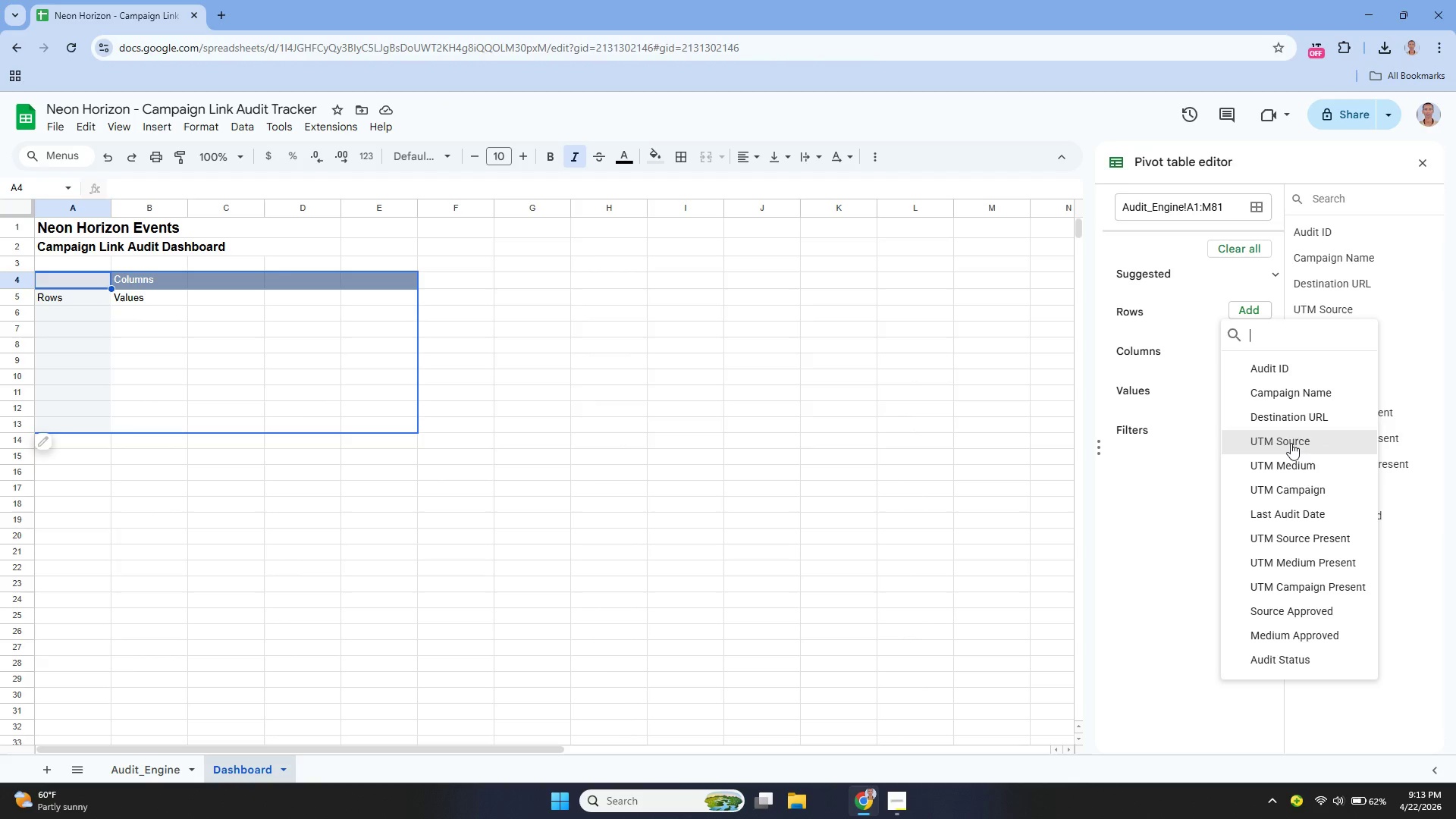 
wait(5.5)
 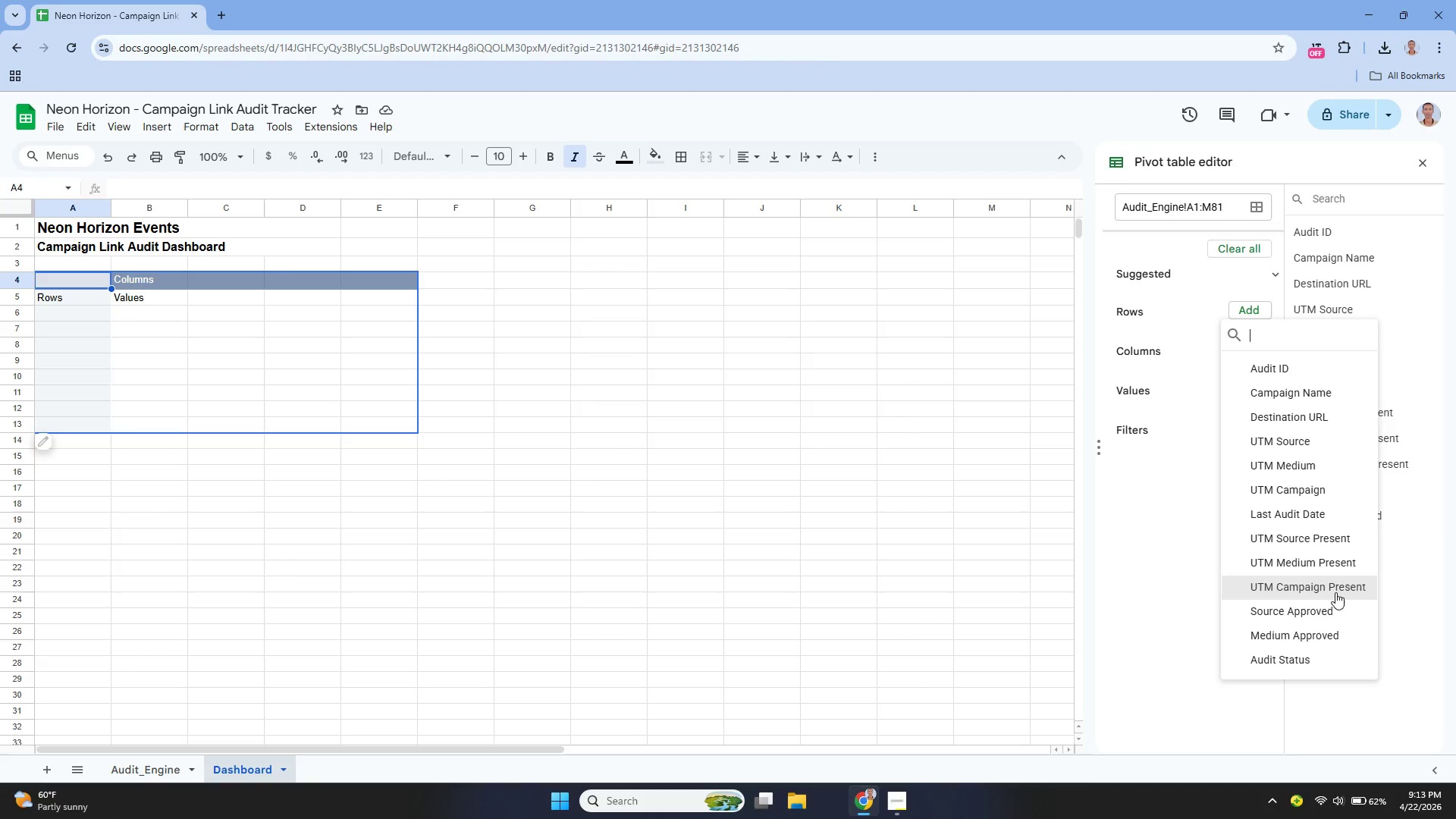 
left_click([1291, 443])
 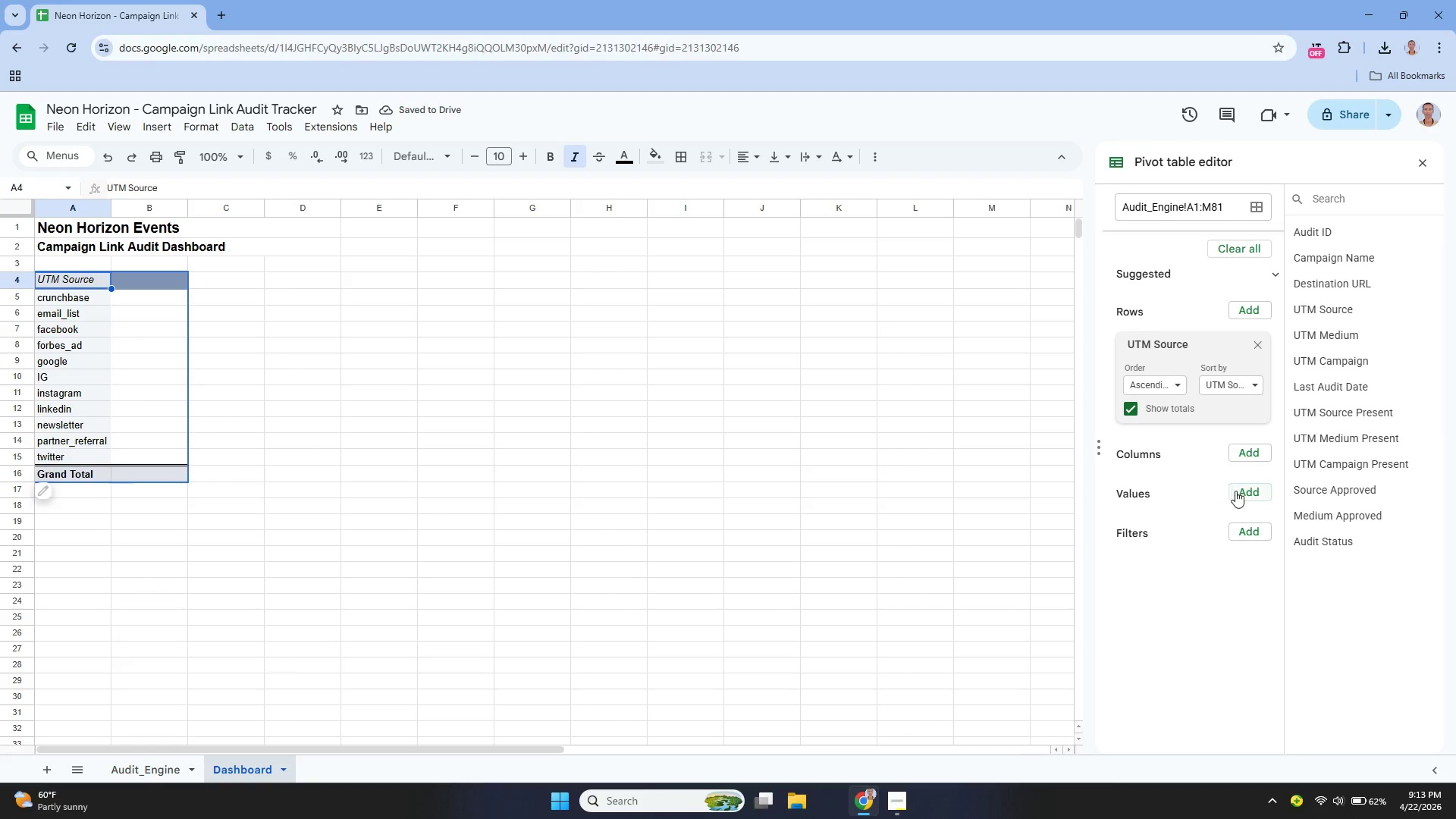 
wait(5.05)
 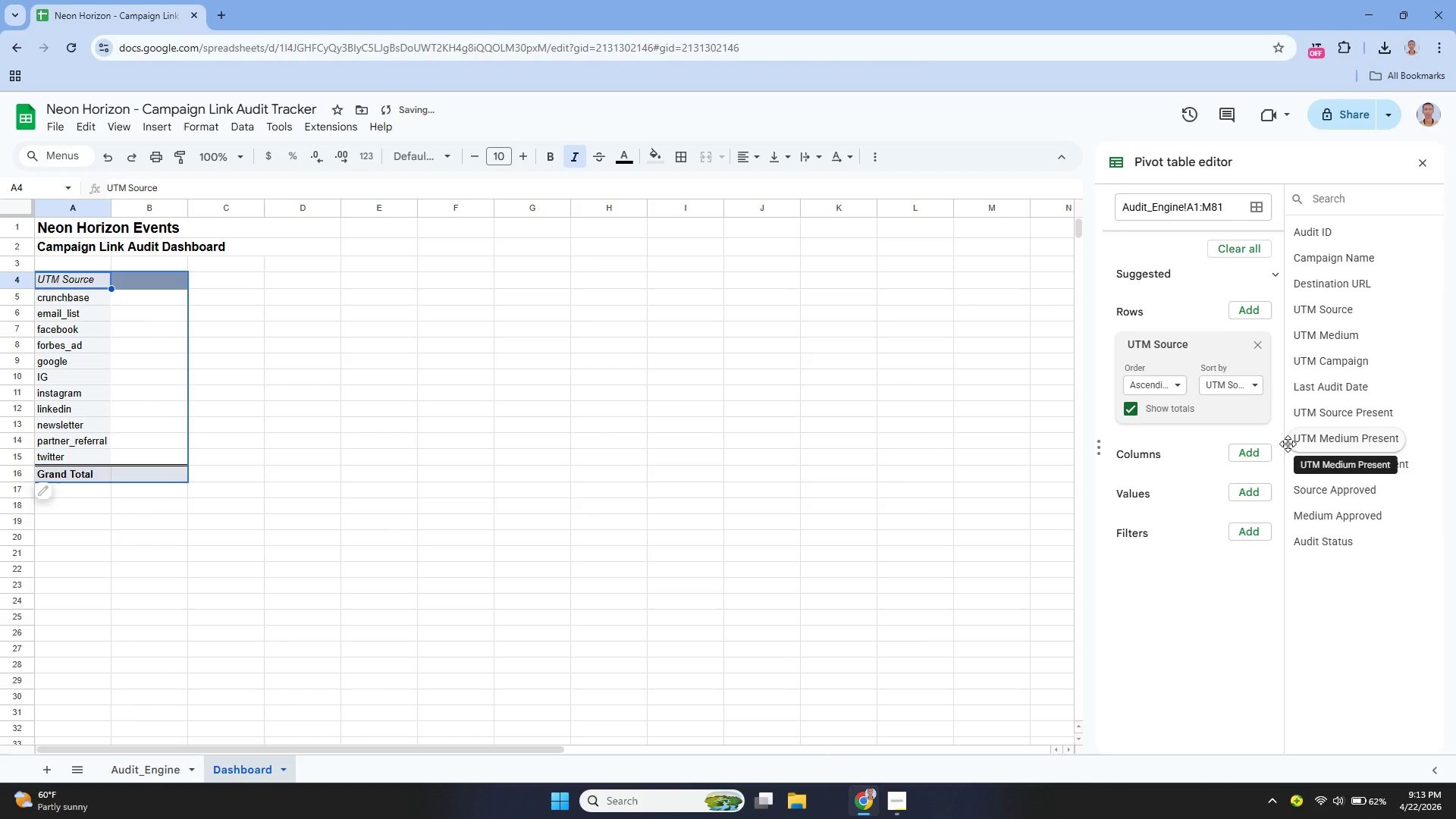 
left_click([1239, 491])
 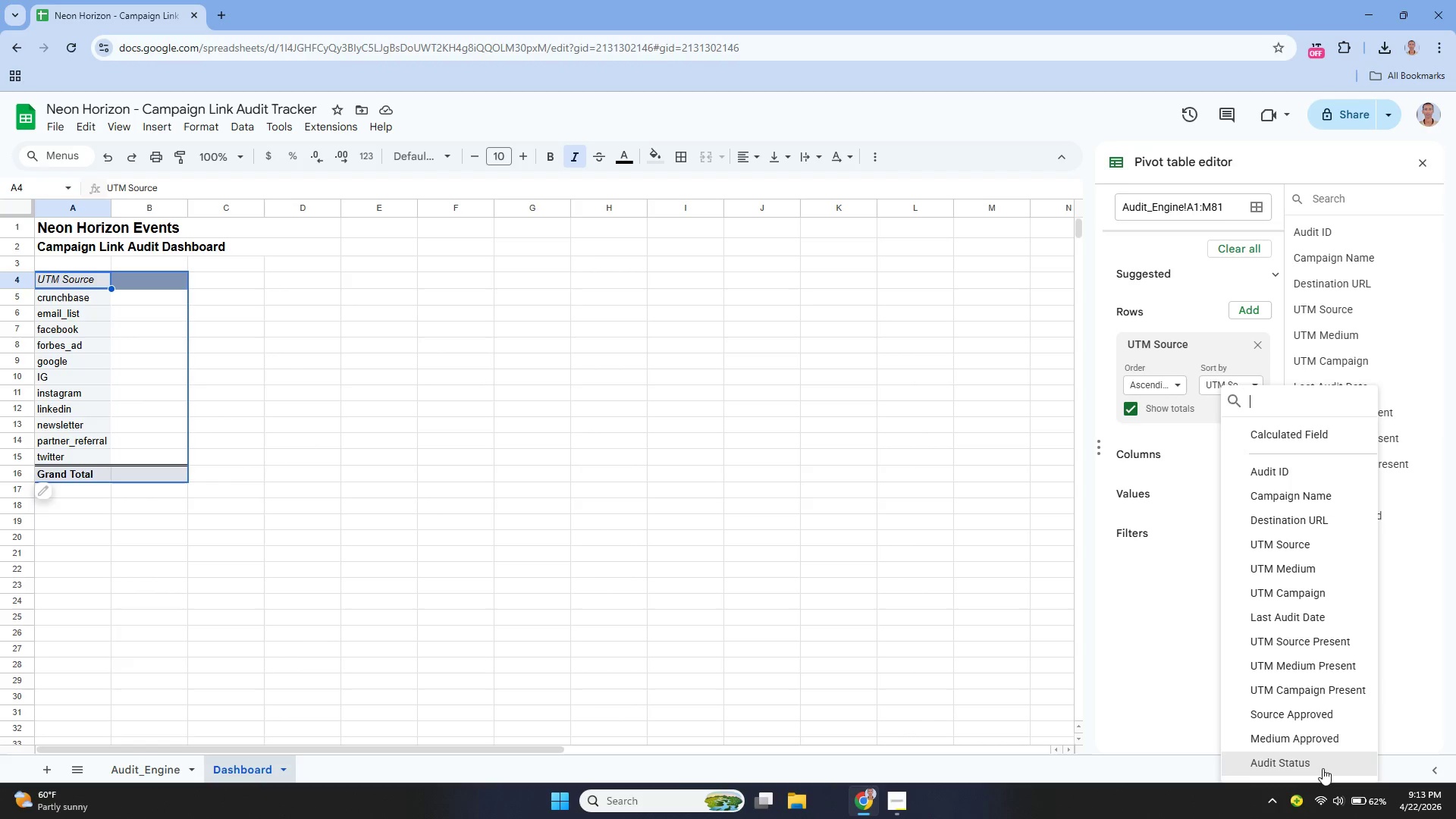 
left_click([1306, 762])
 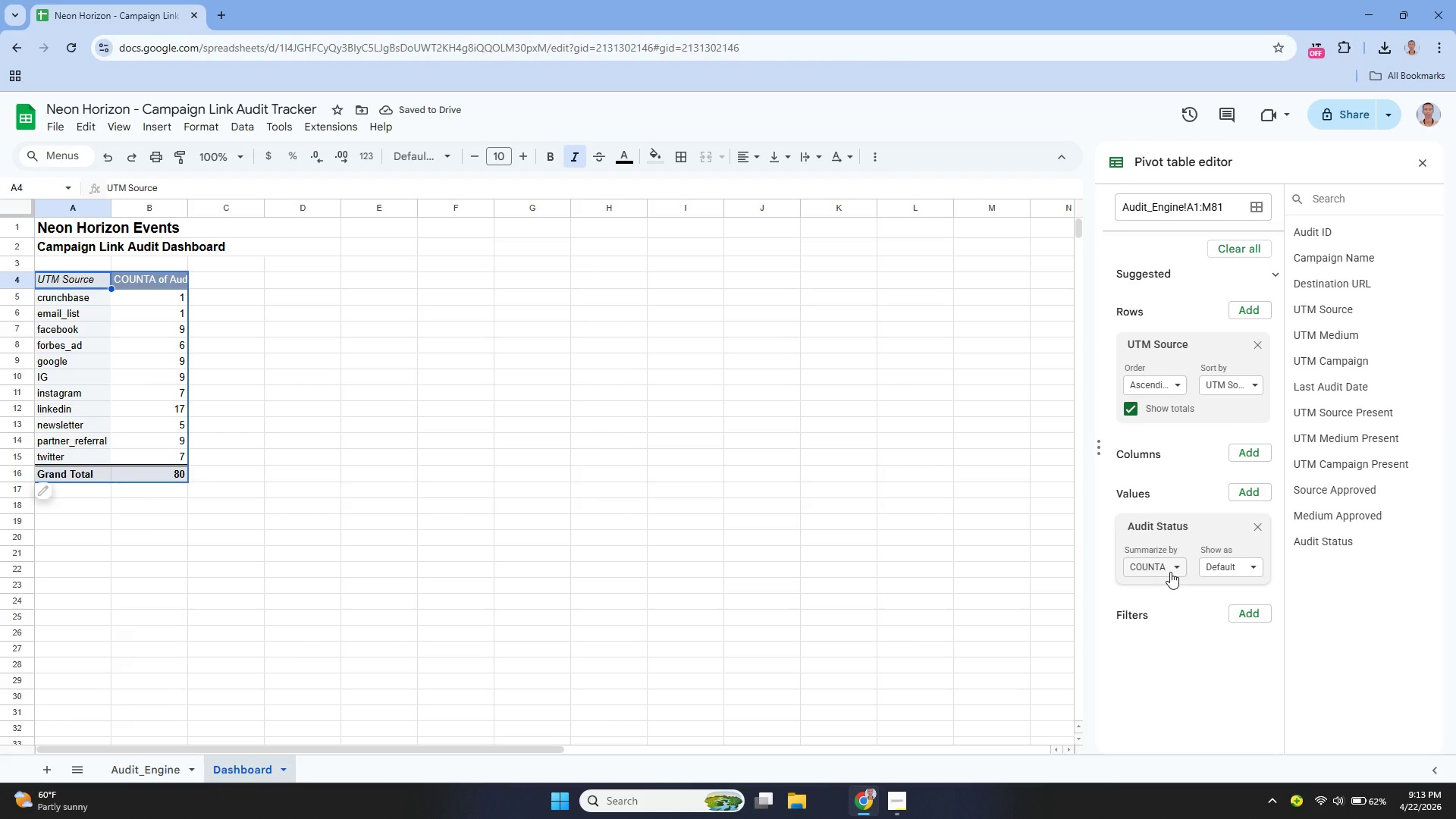 
wait(8.5)
 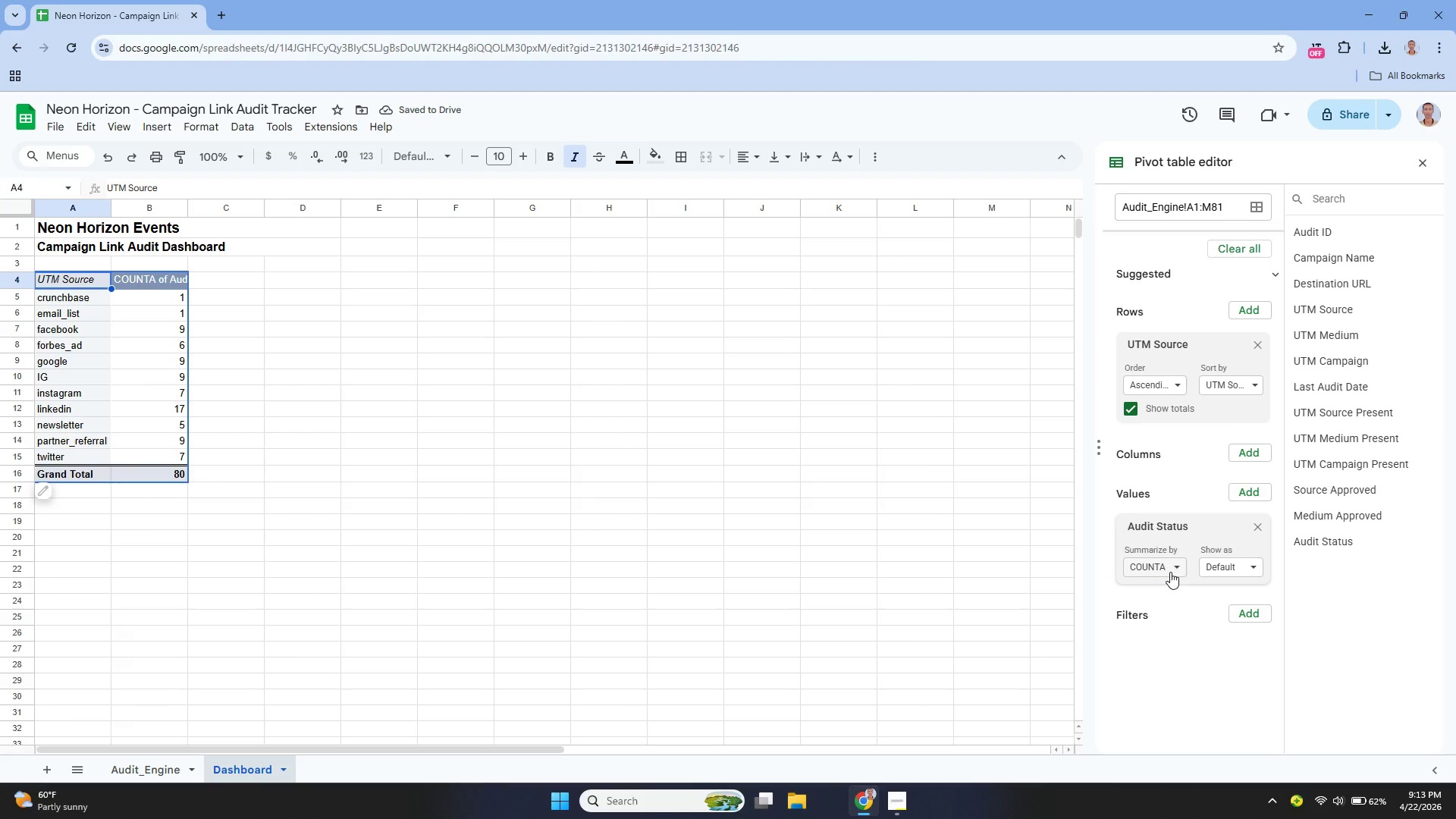 
mouse_move([1238, 444])
 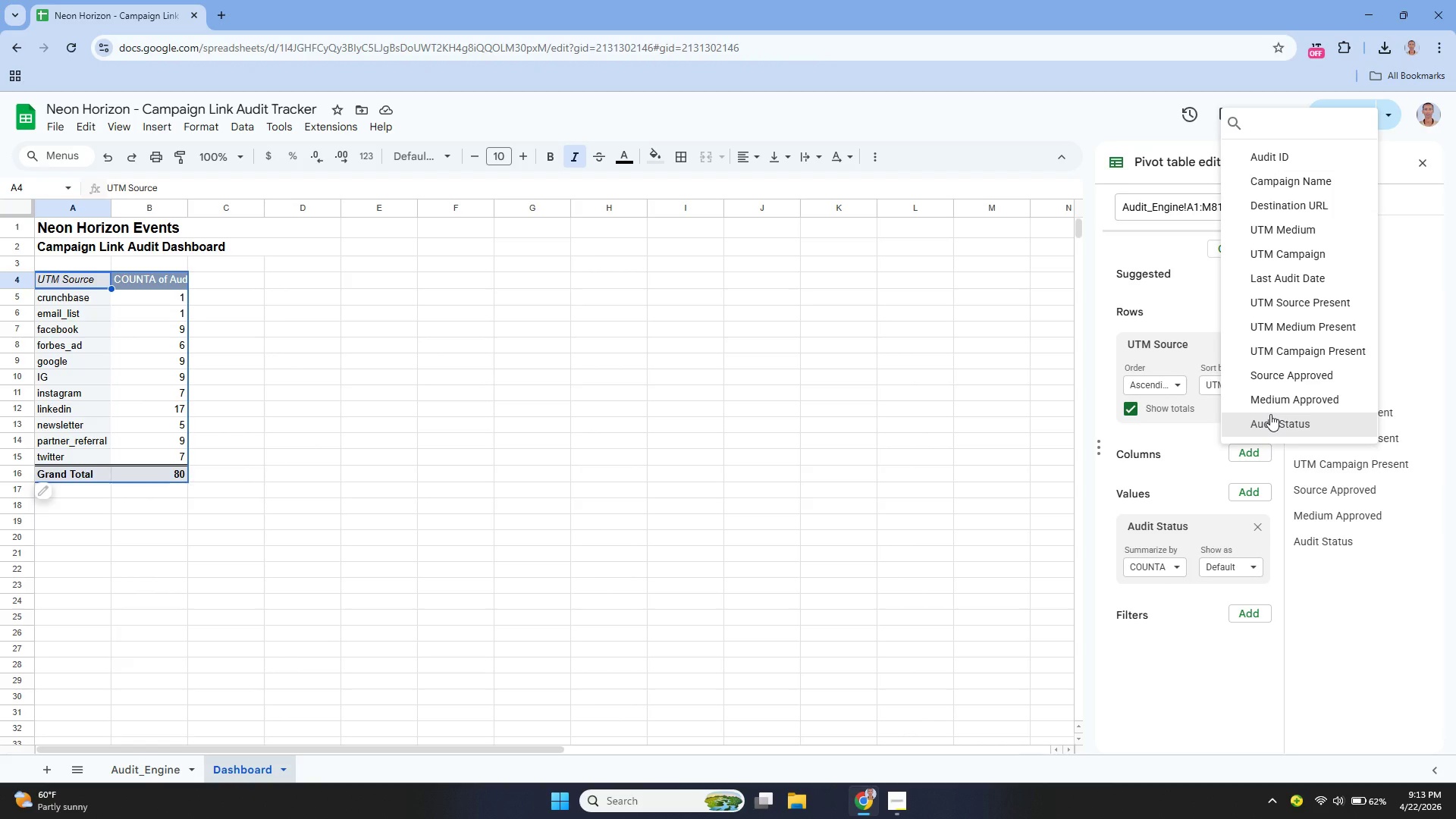 
left_click([1270, 414])
 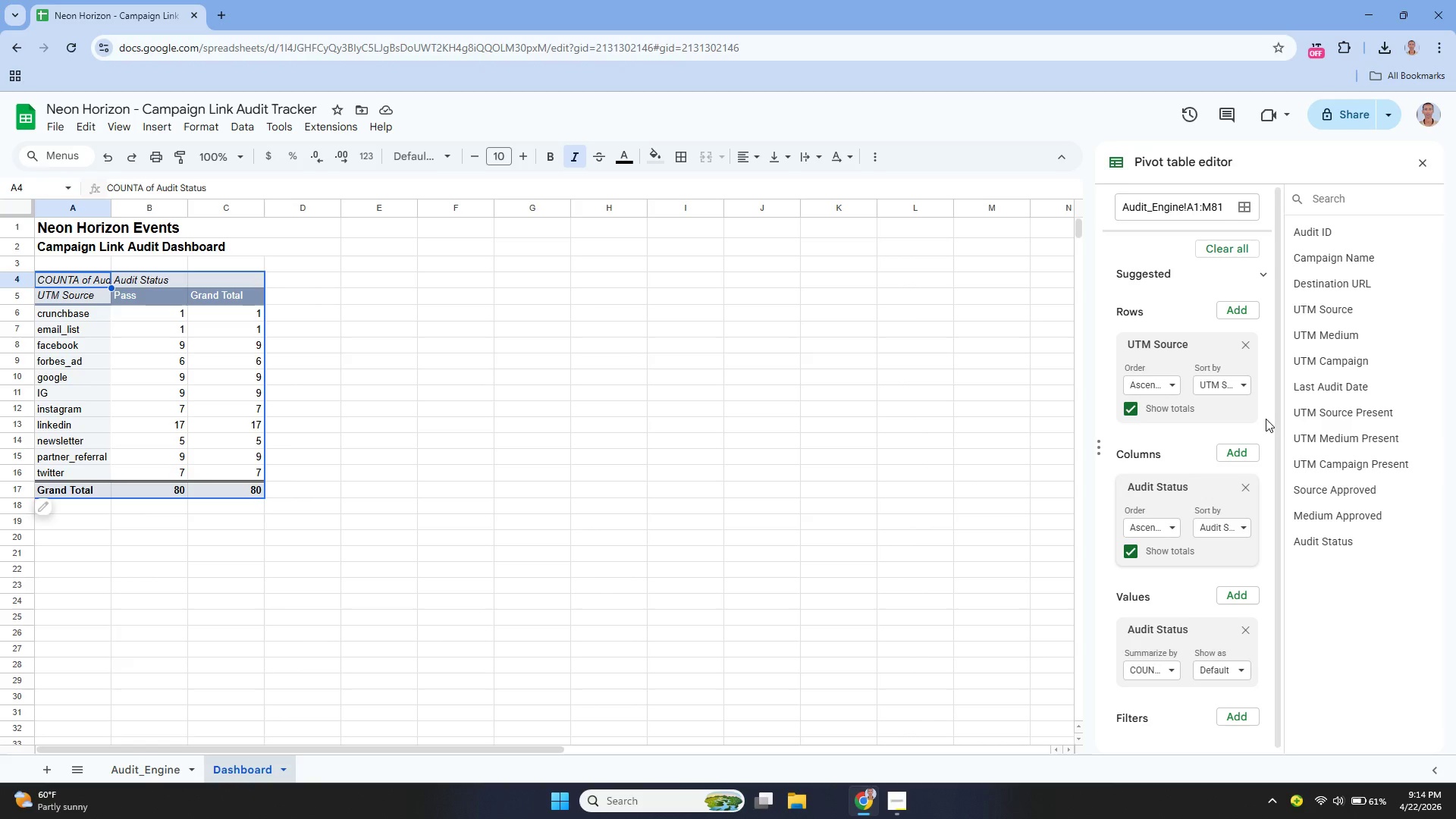 
wait(13.41)
 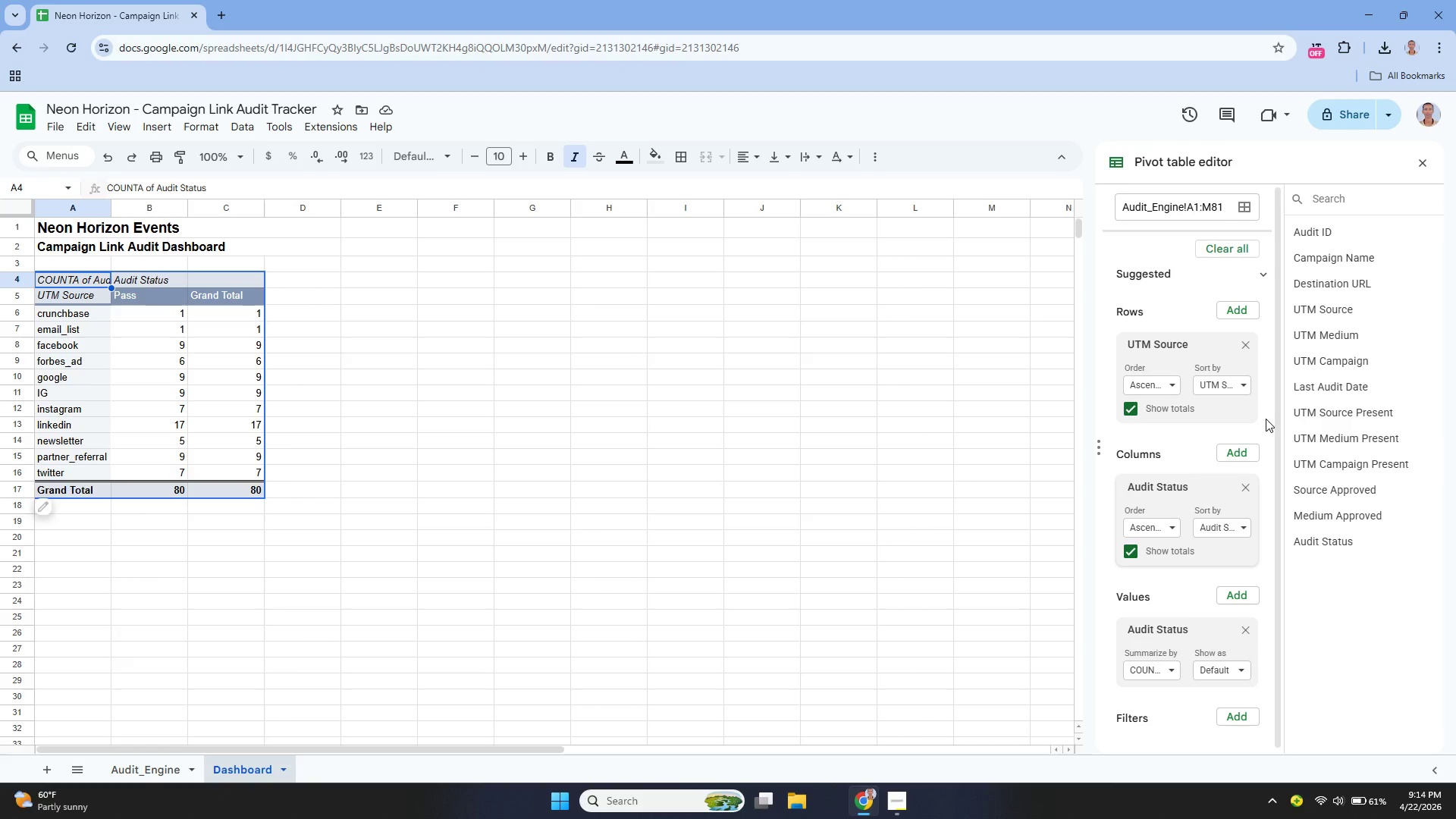 
left_click([1231, 594])
 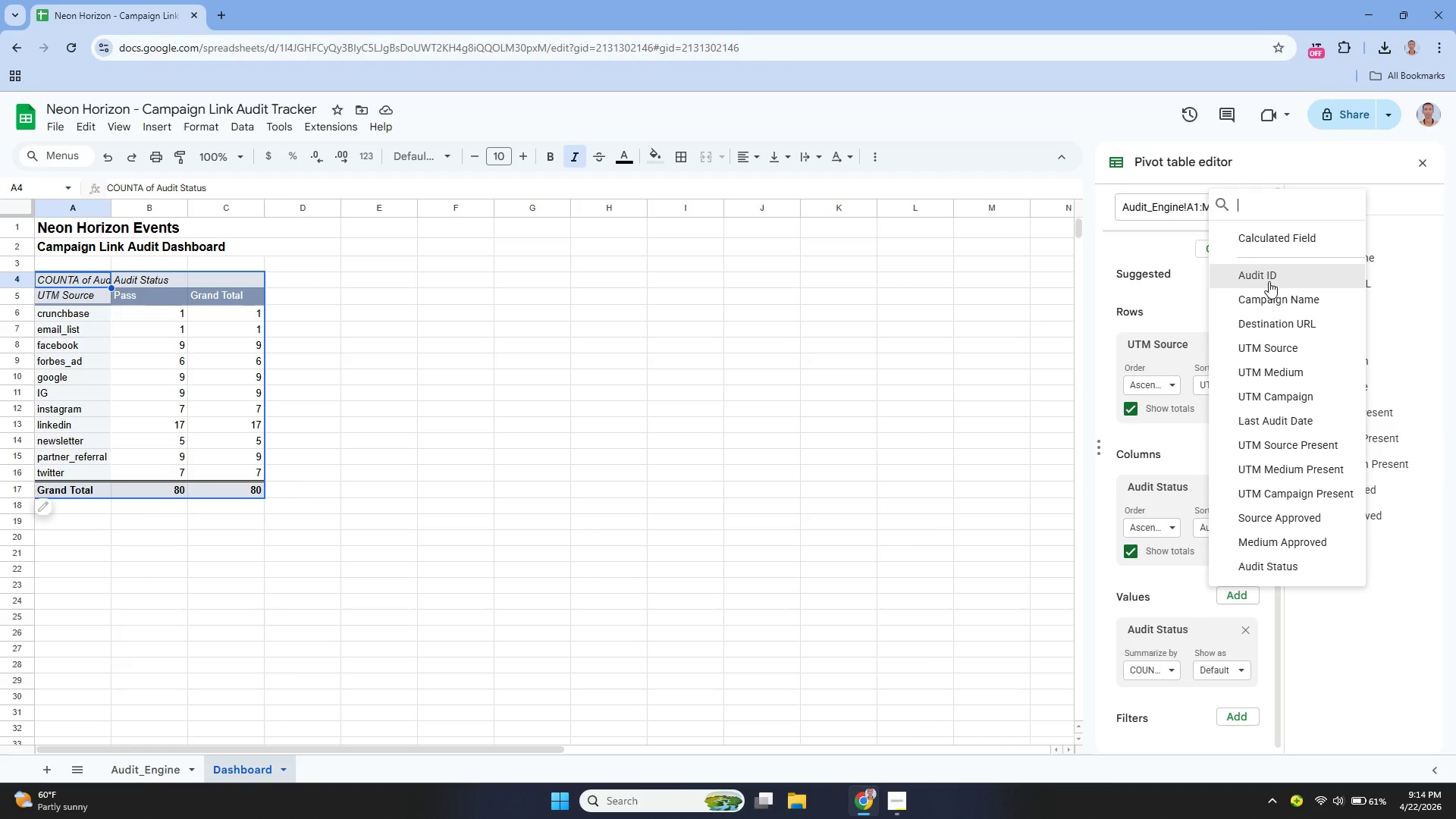 
wait(7.2)
 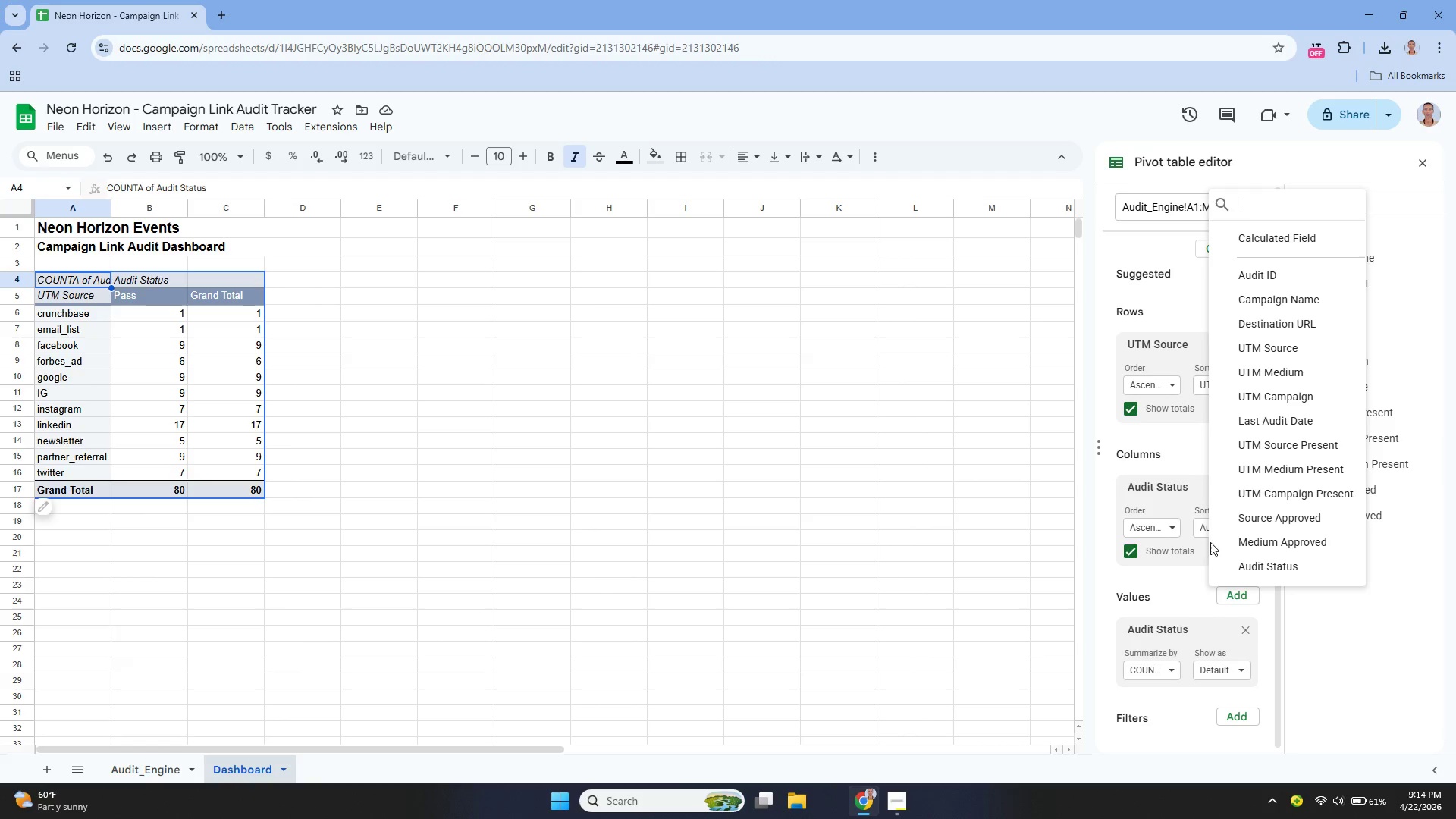 
left_click([1269, 281])
 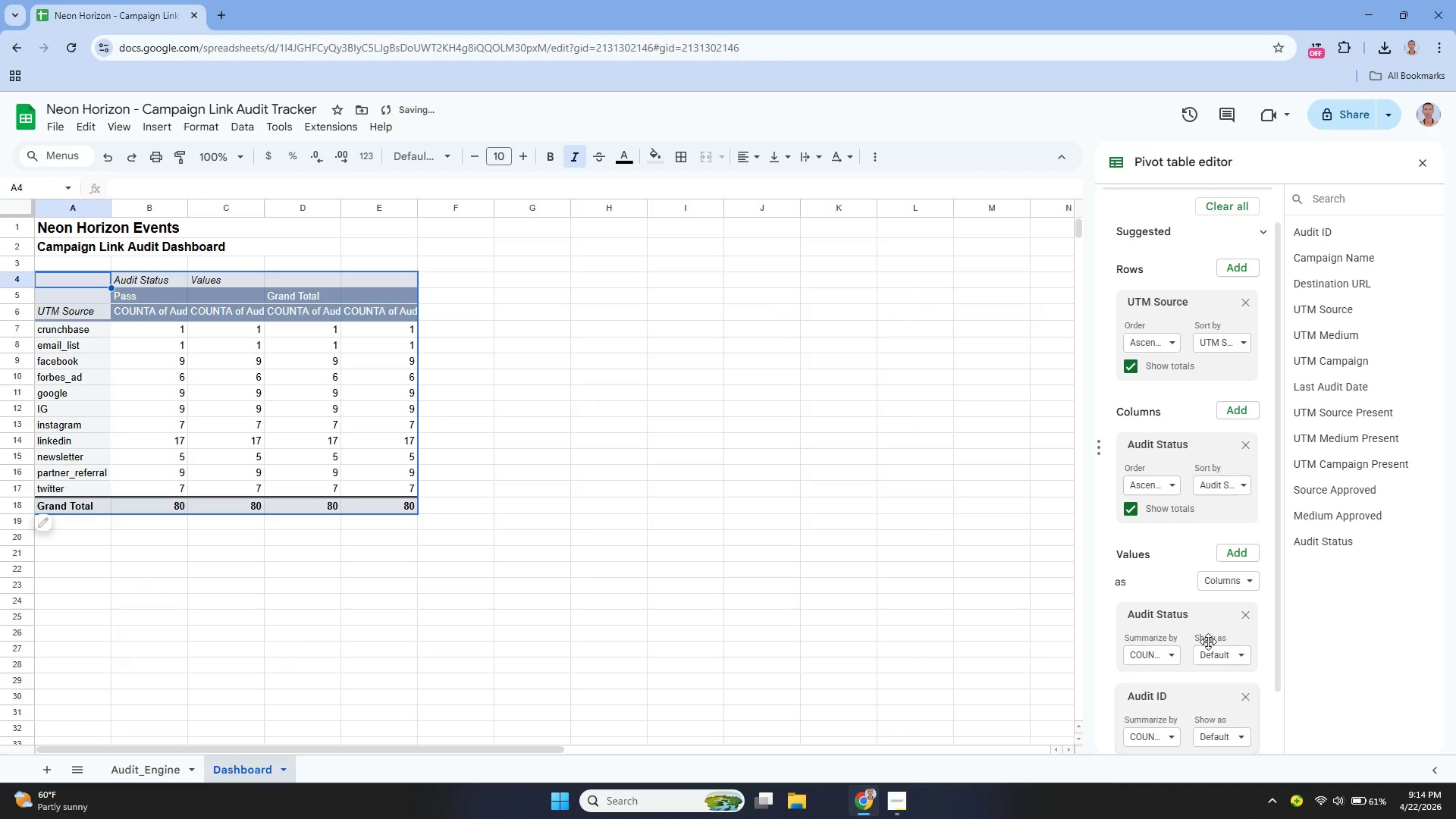 
scroll: coordinate [1201, 630], scroll_direction: down, amount: 2.0
 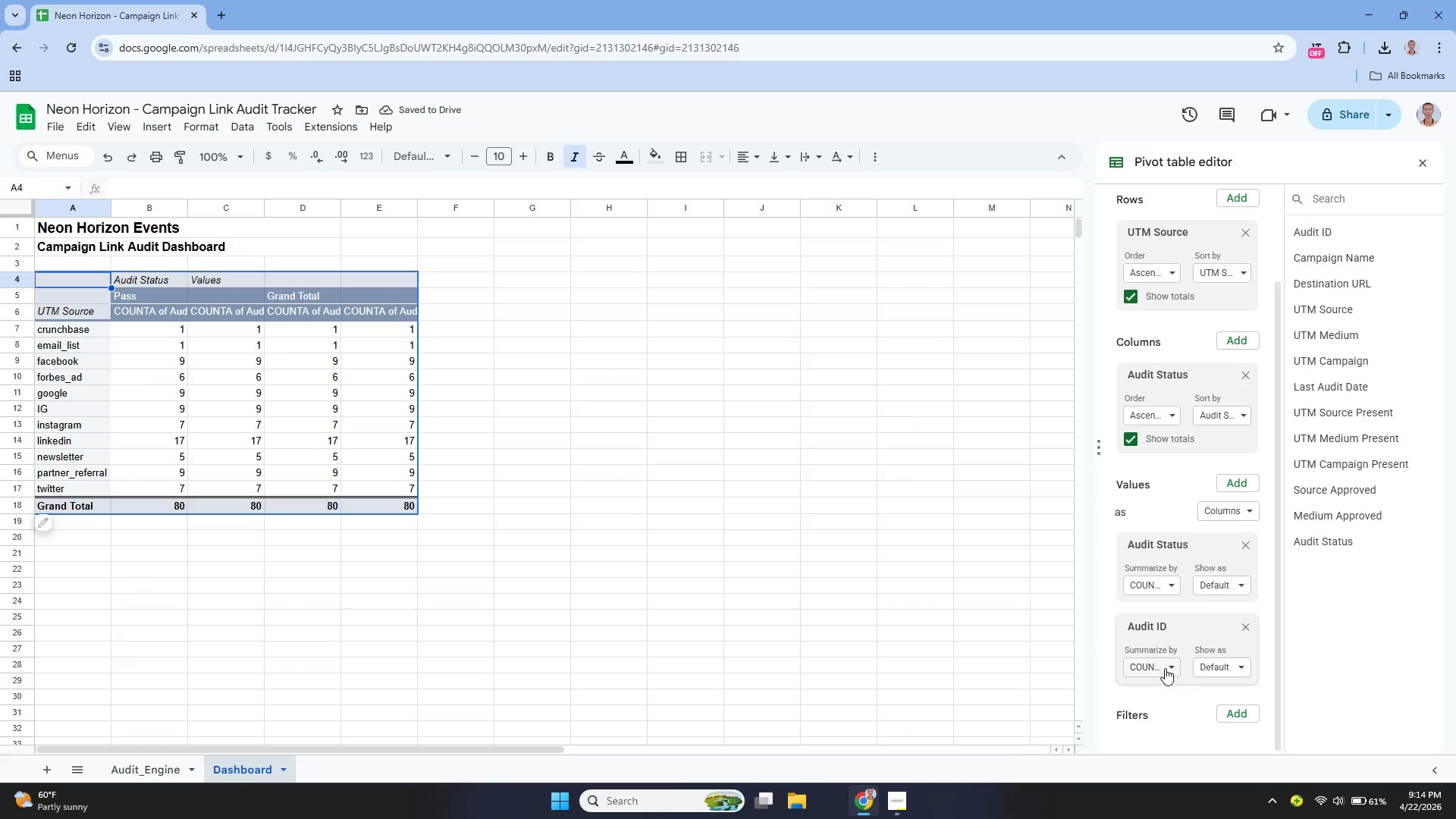 
left_click([1159, 672])
 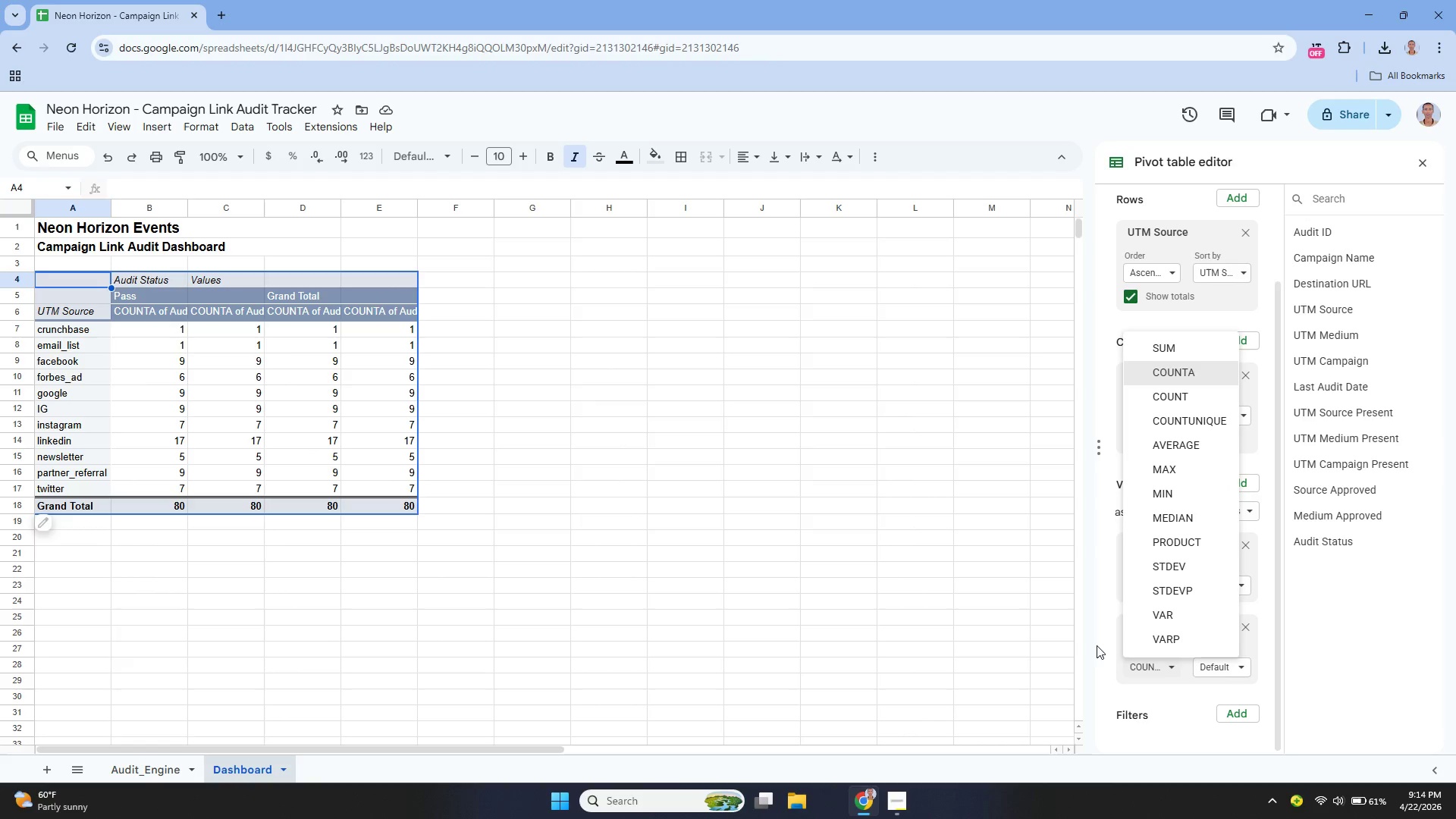 
left_click([1105, 640])
 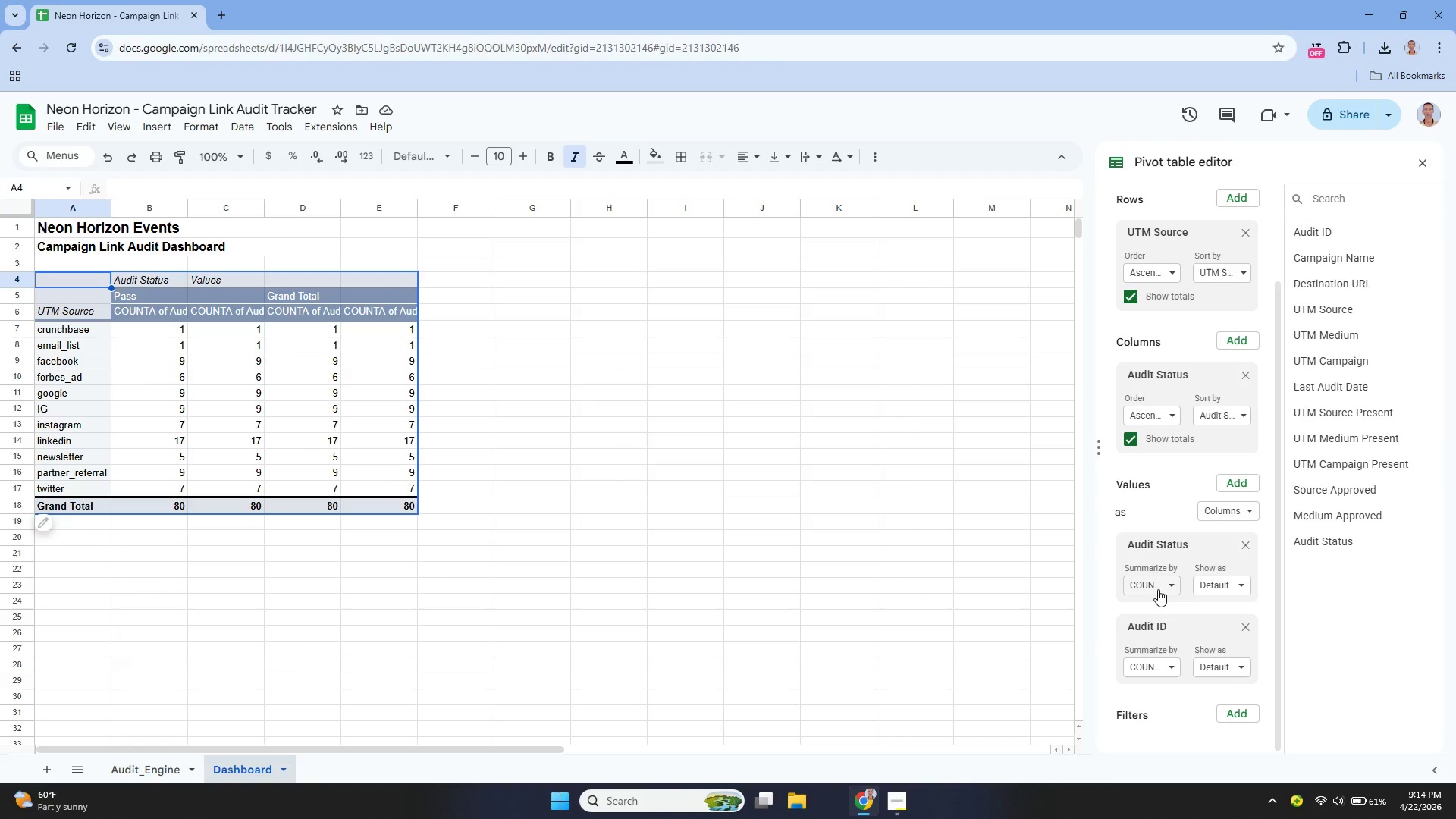 
left_click([1158, 589])
 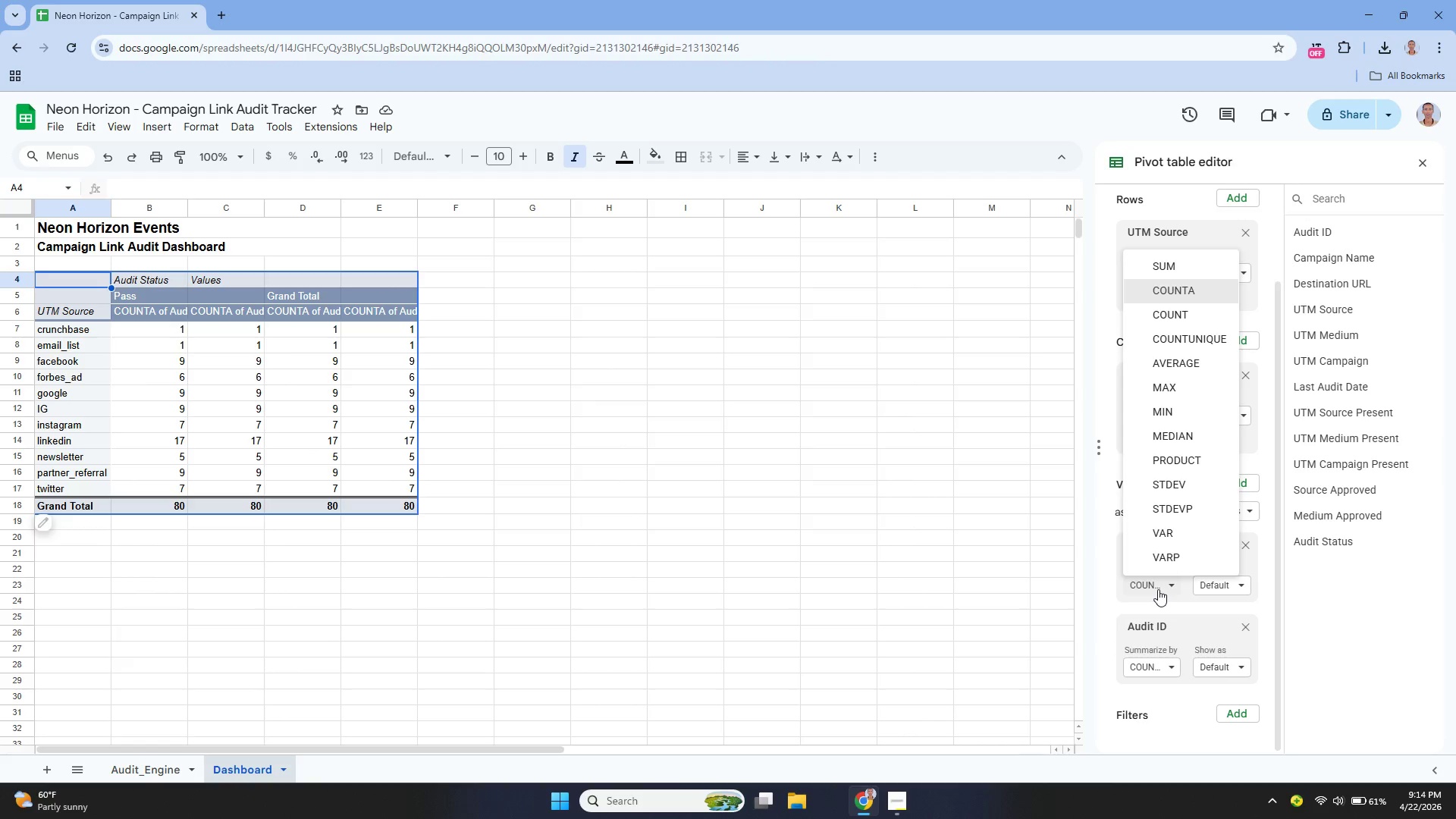 
left_click([1158, 589])
 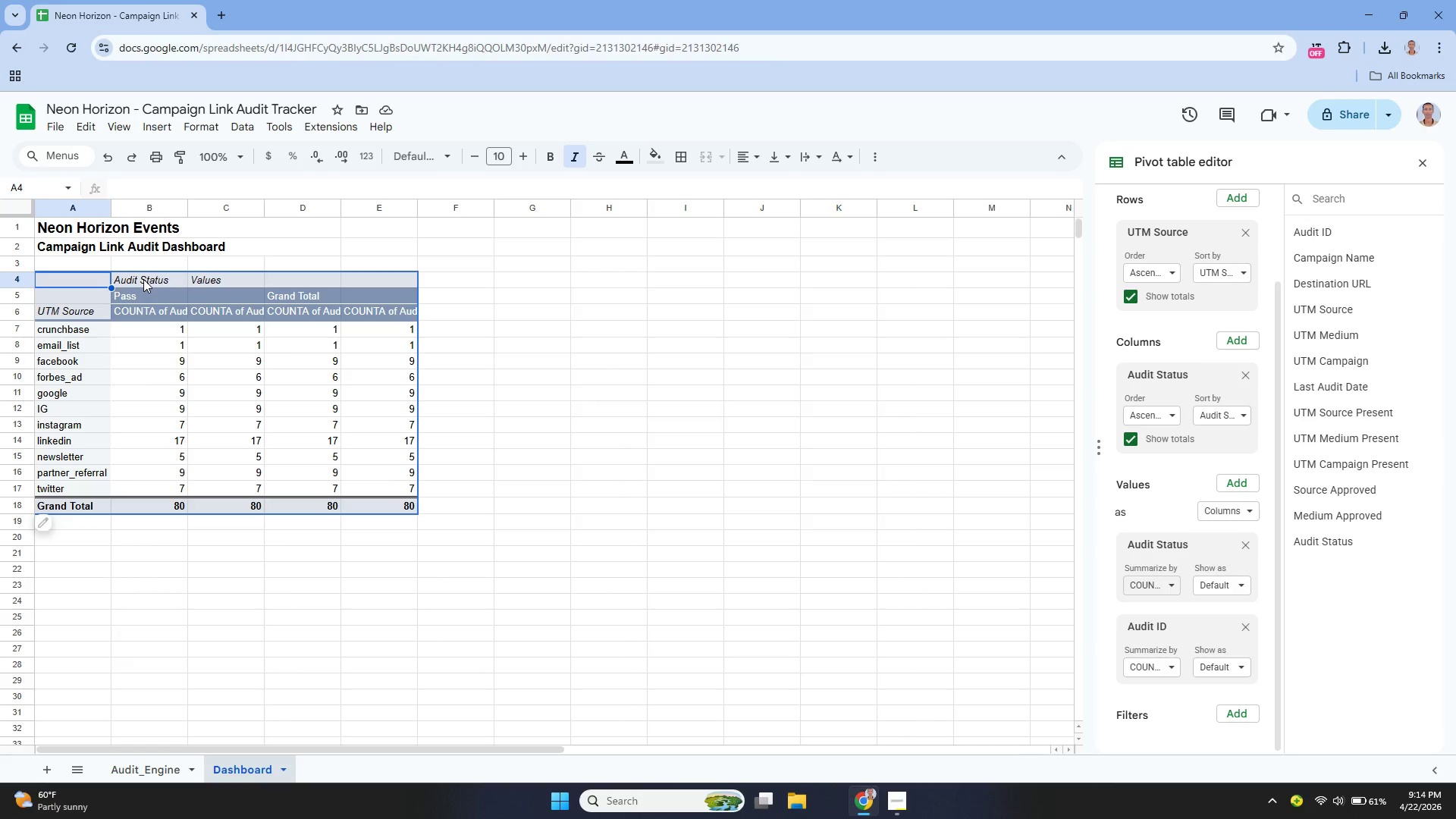 
wait(27.41)
 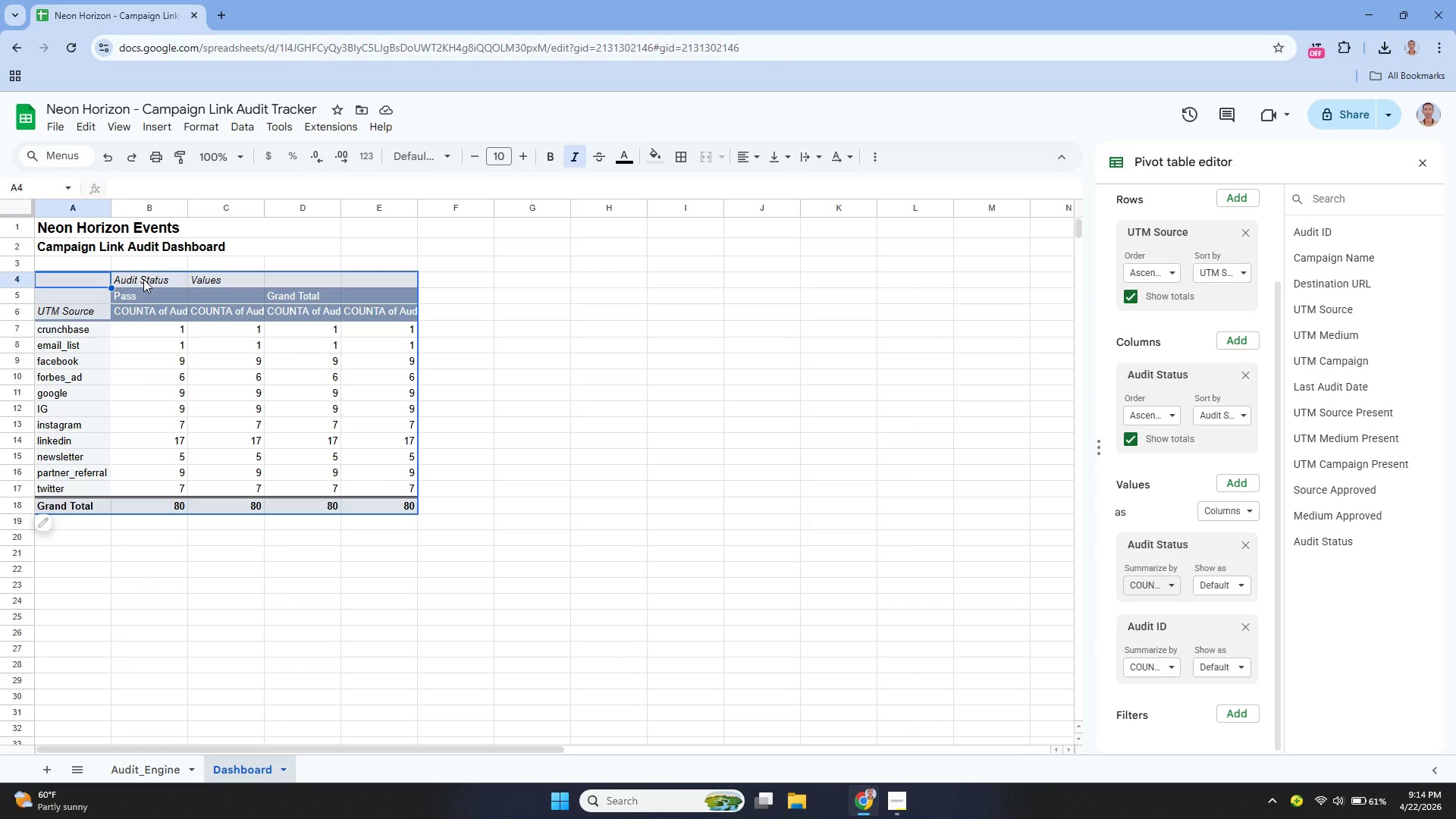 
left_click([93, 263])
 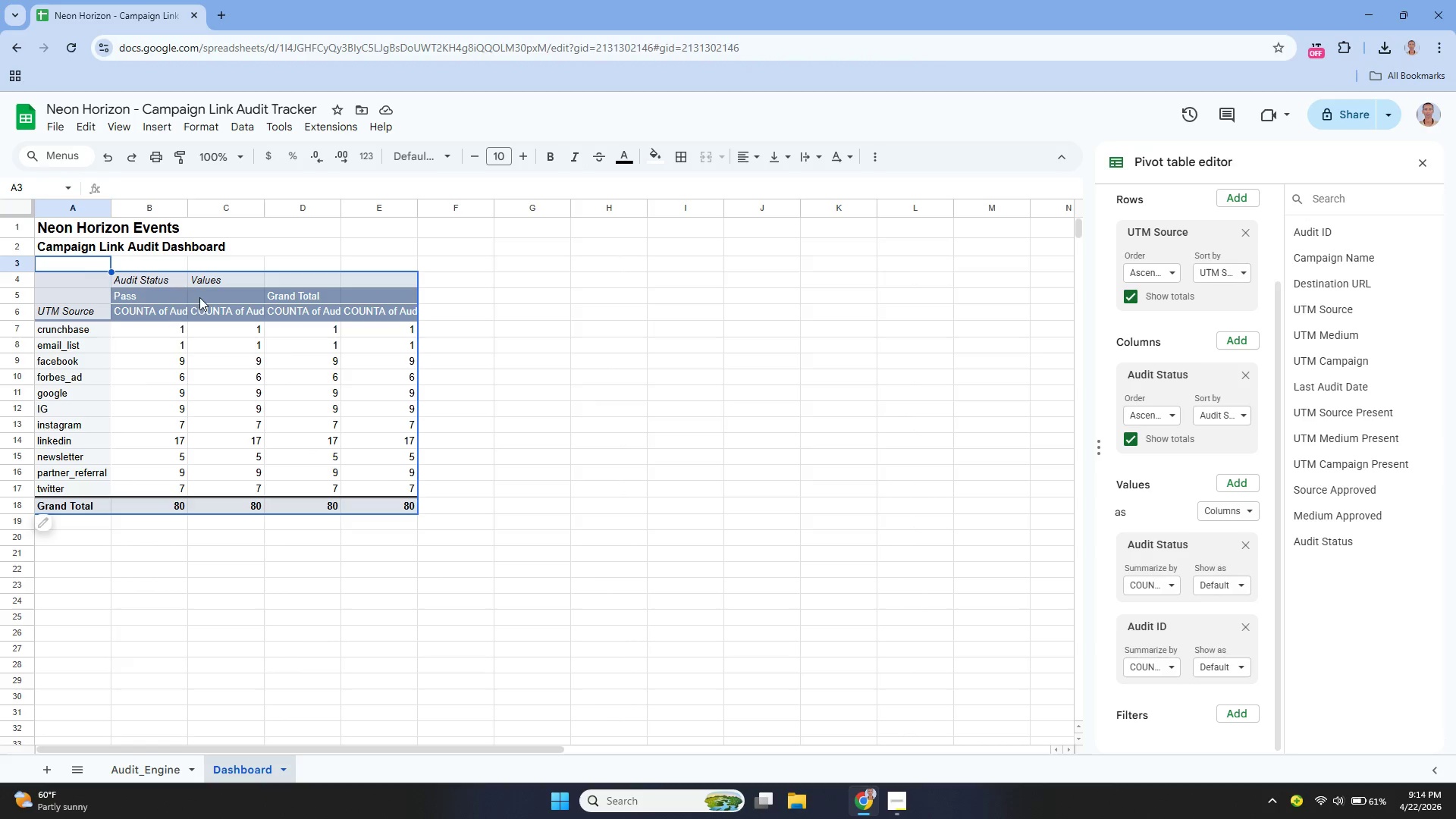 
wait(5.55)
 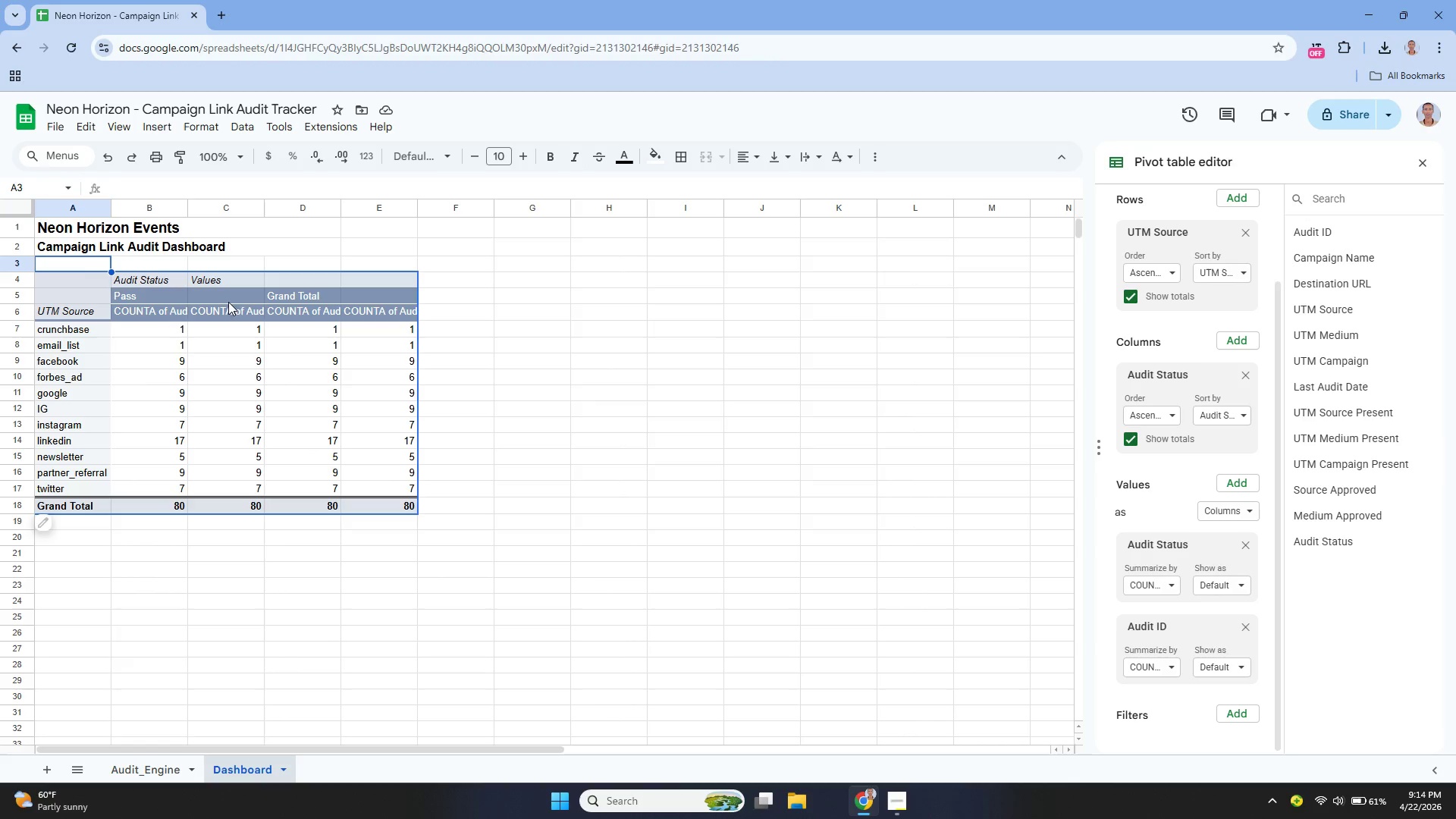 
left_click([163, 310])
 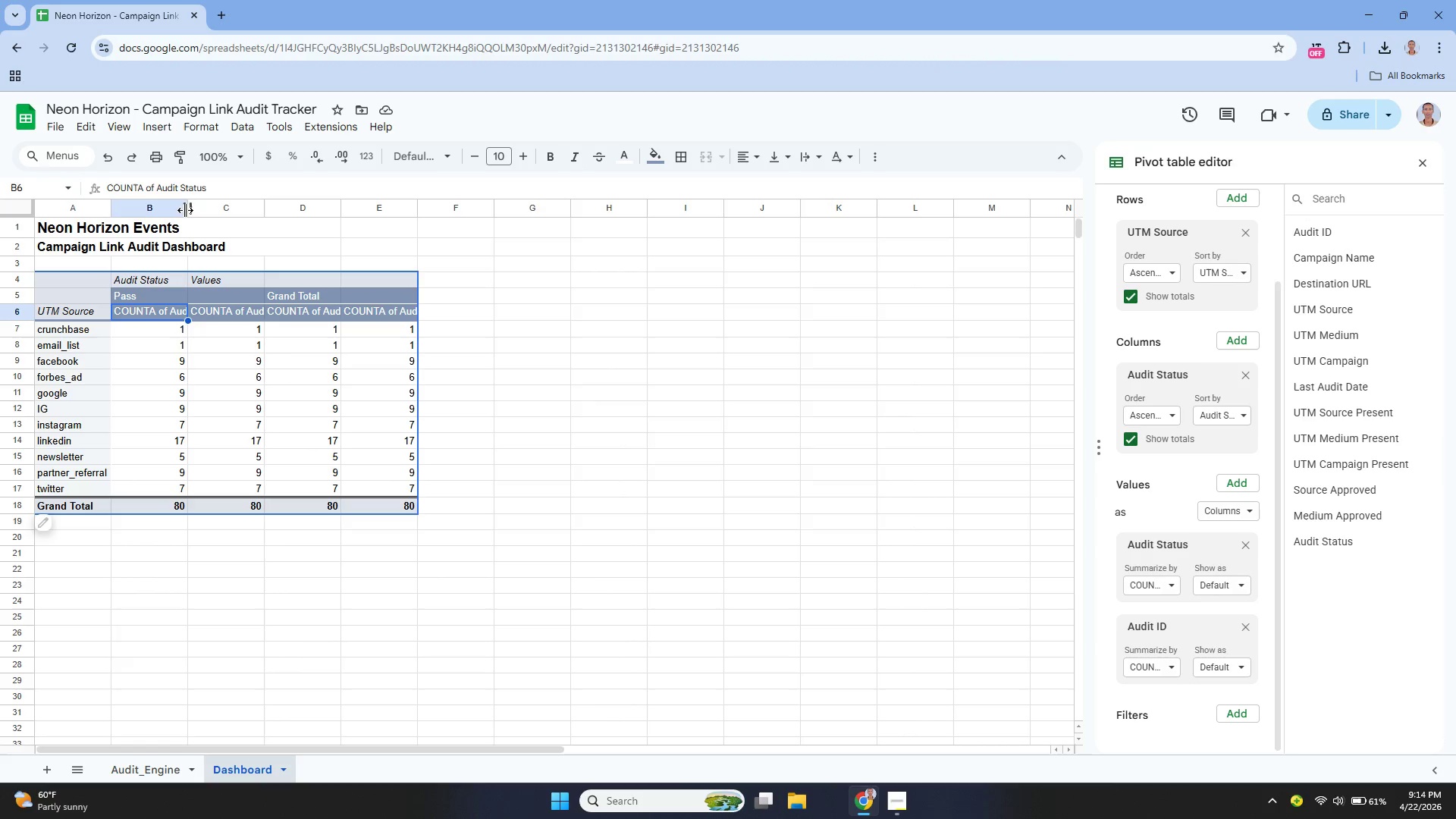 
left_click_drag(start_coordinate=[185, 206], to_coordinate=[202, 213])
 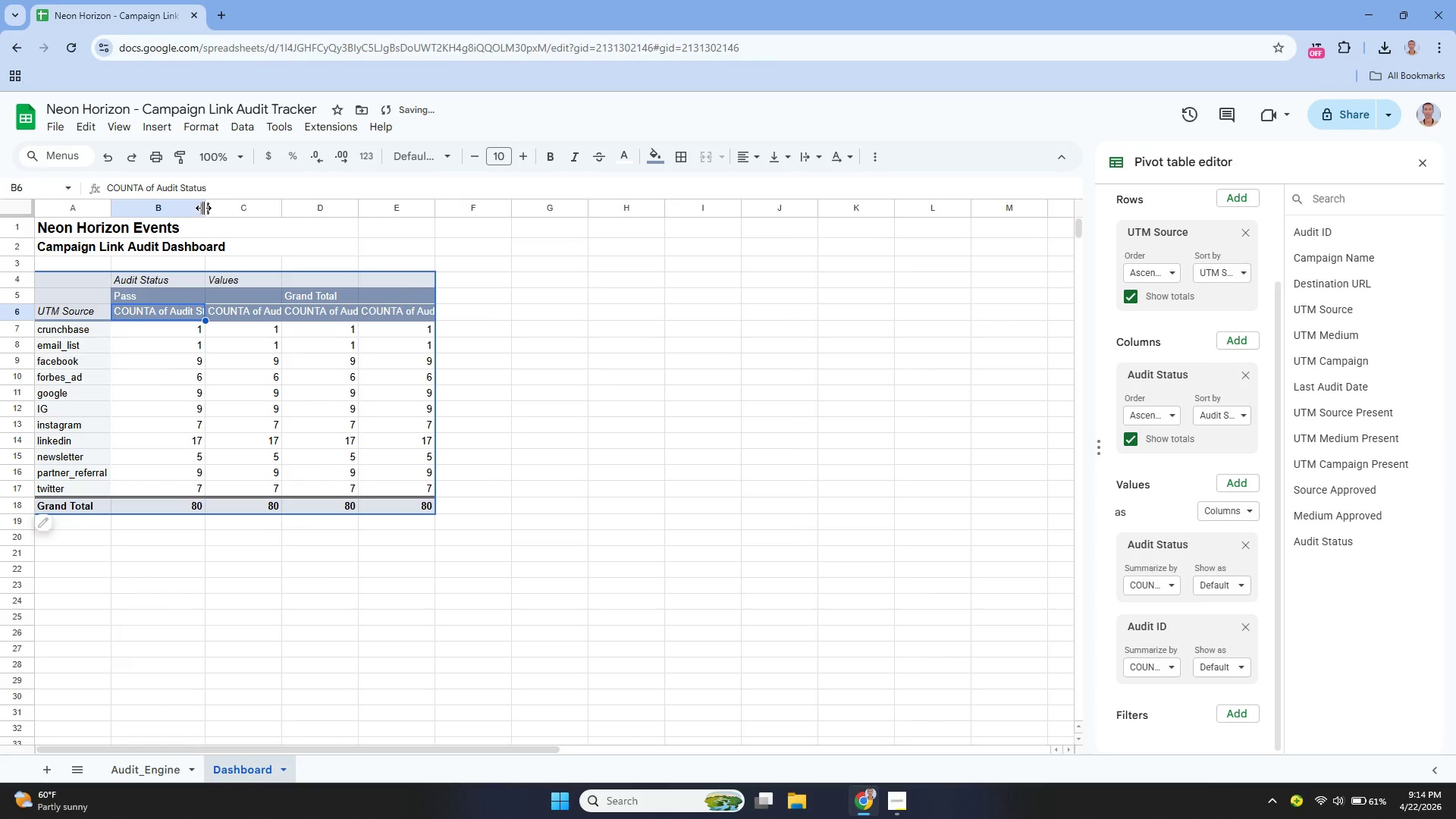 
left_click_drag(start_coordinate=[203, 208], to_coordinate=[224, 224])
 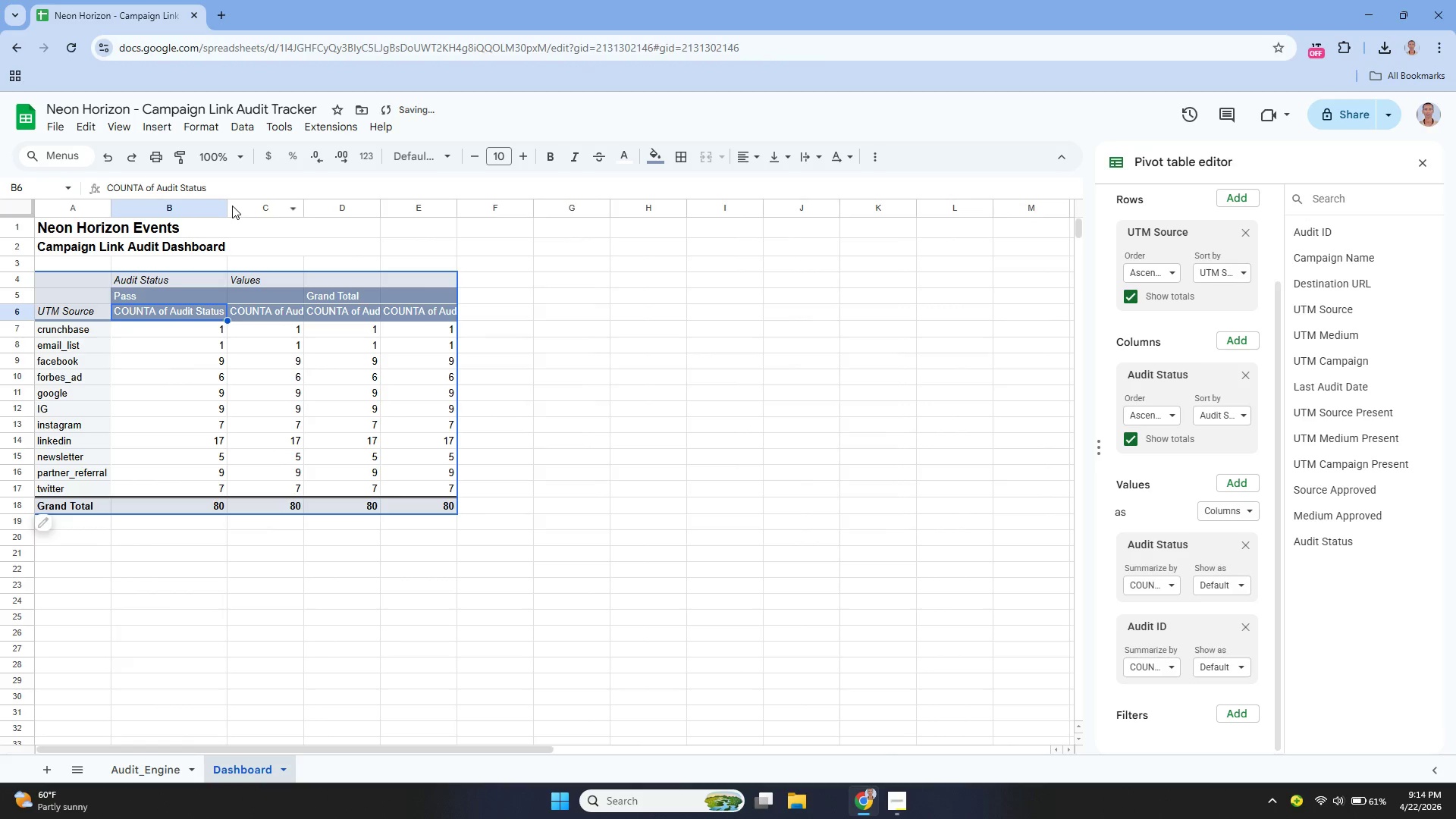 
left_click_drag(start_coordinate=[225, 203], to_coordinate=[237, 212])
 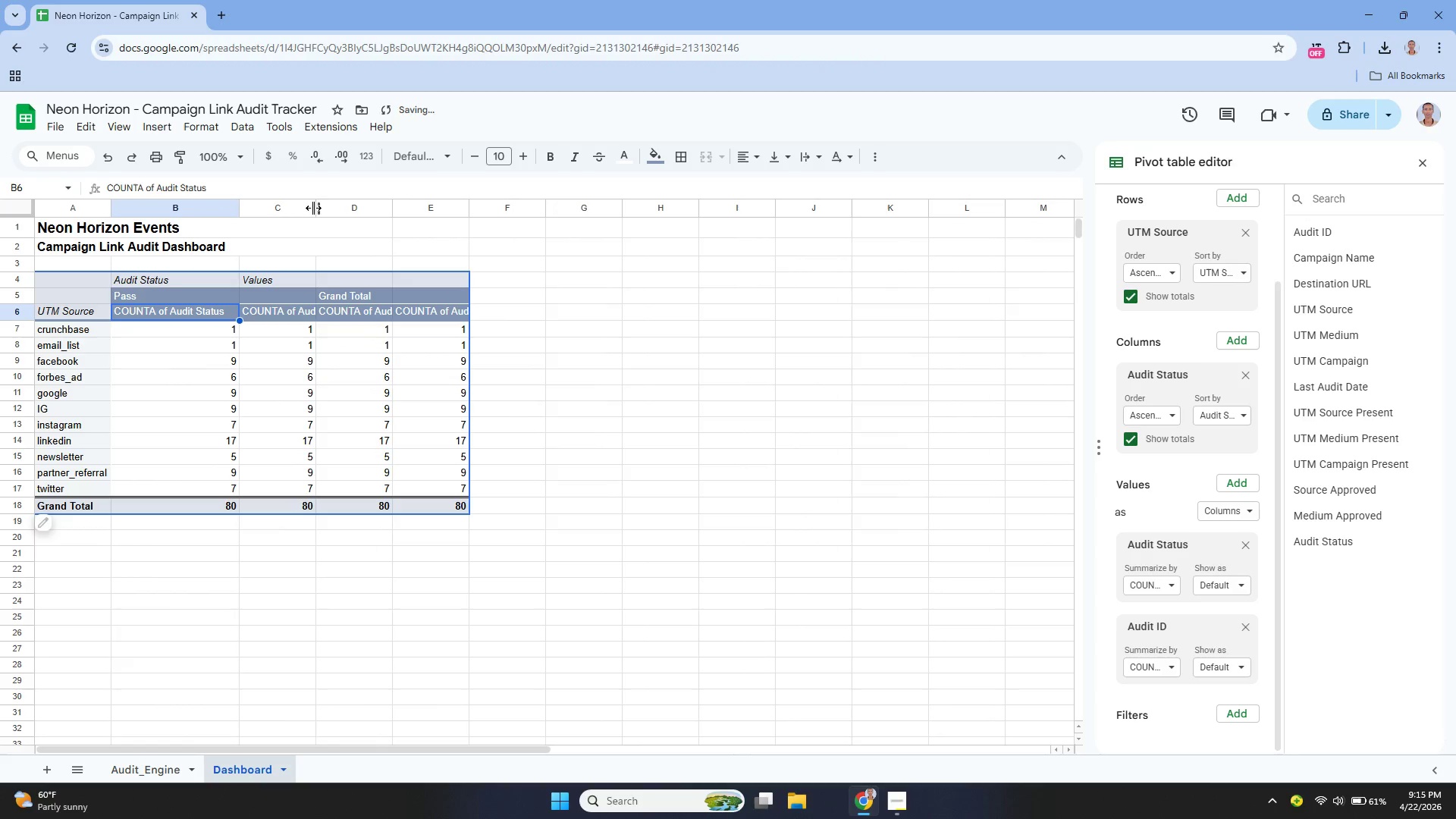 
left_click_drag(start_coordinate=[315, 208], to_coordinate=[346, 236])
 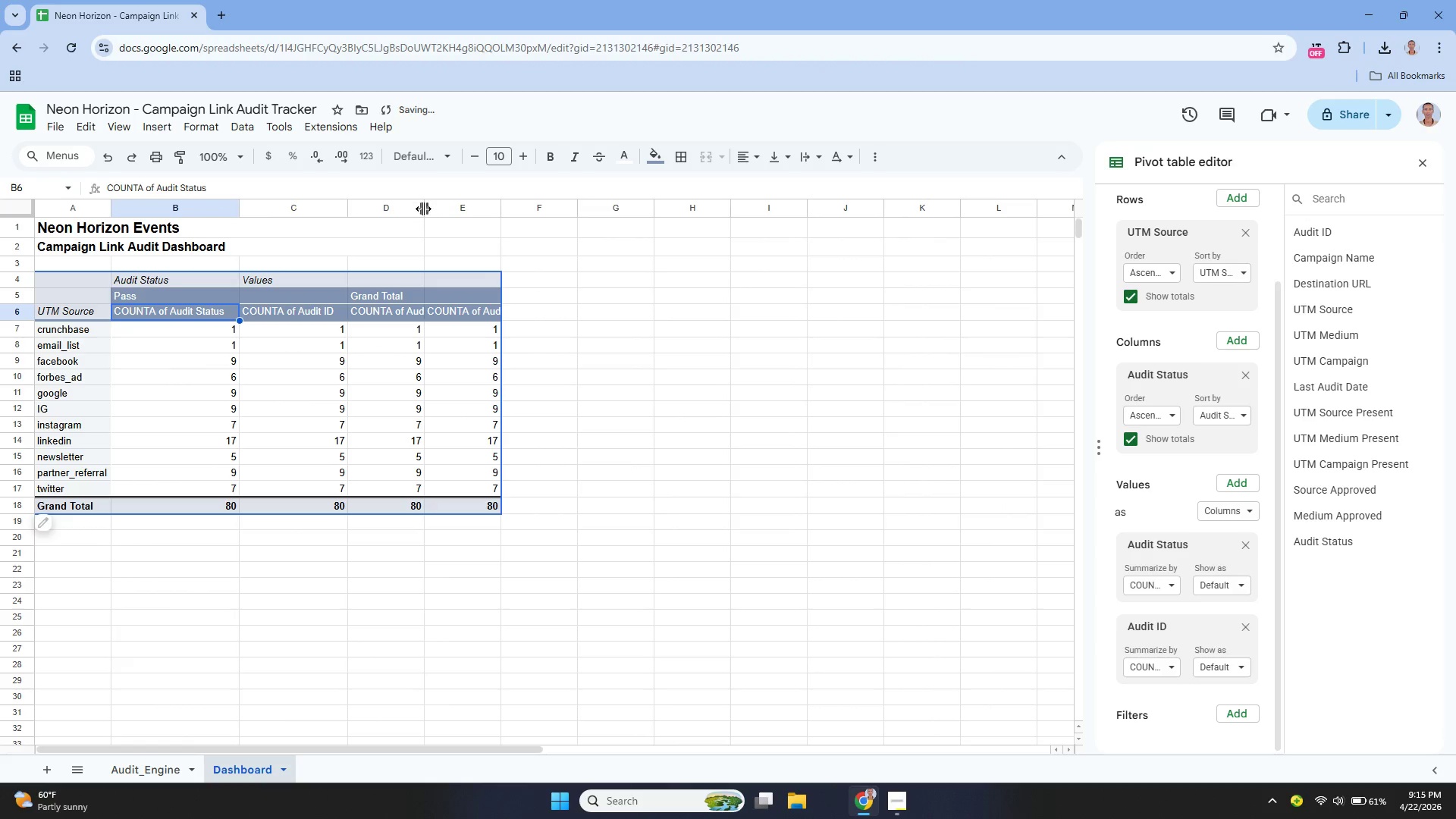 
left_click_drag(start_coordinate=[423, 208], to_coordinate=[453, 223])
 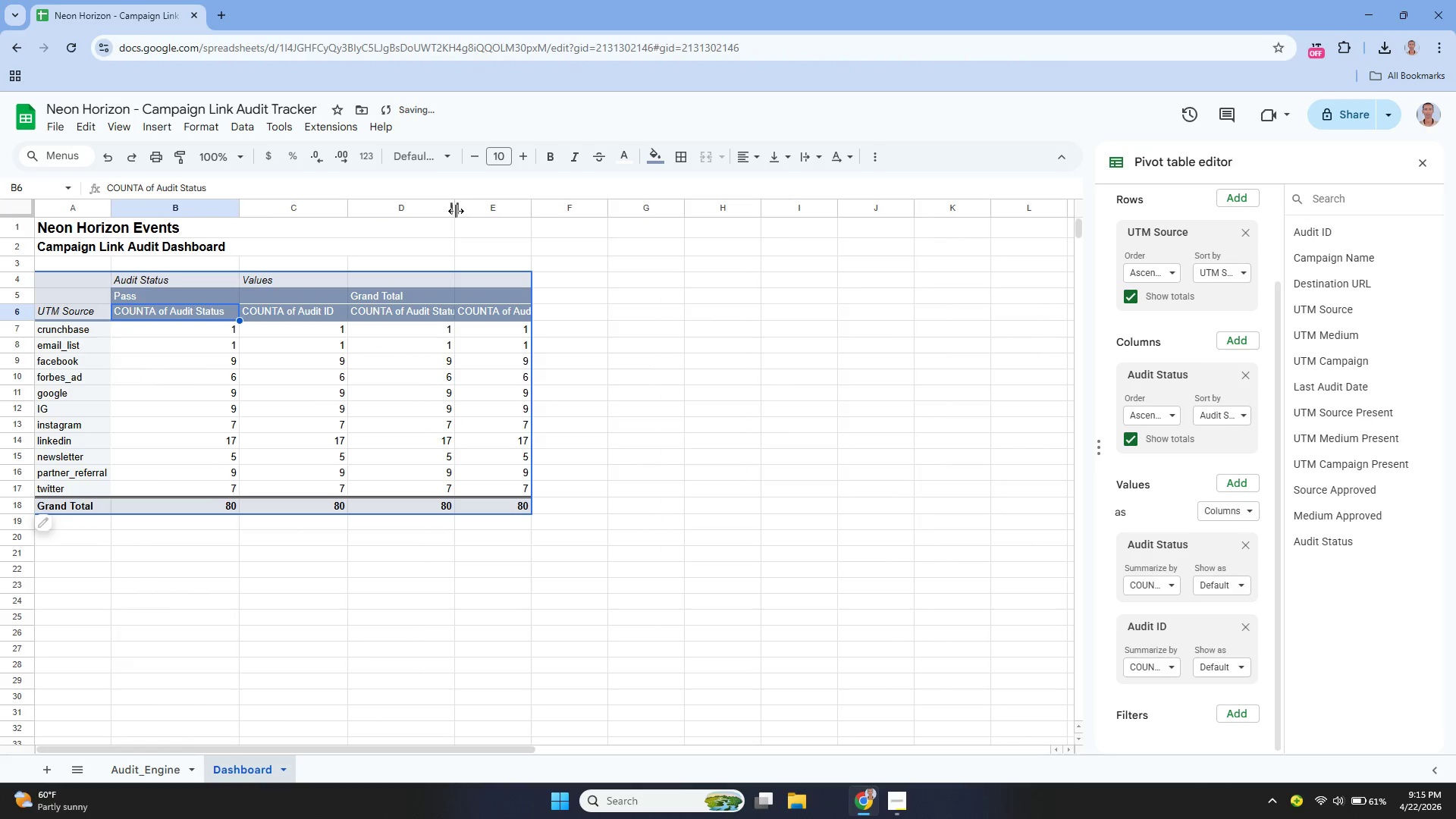 
left_click_drag(start_coordinate=[454, 208], to_coordinate=[478, 219])
 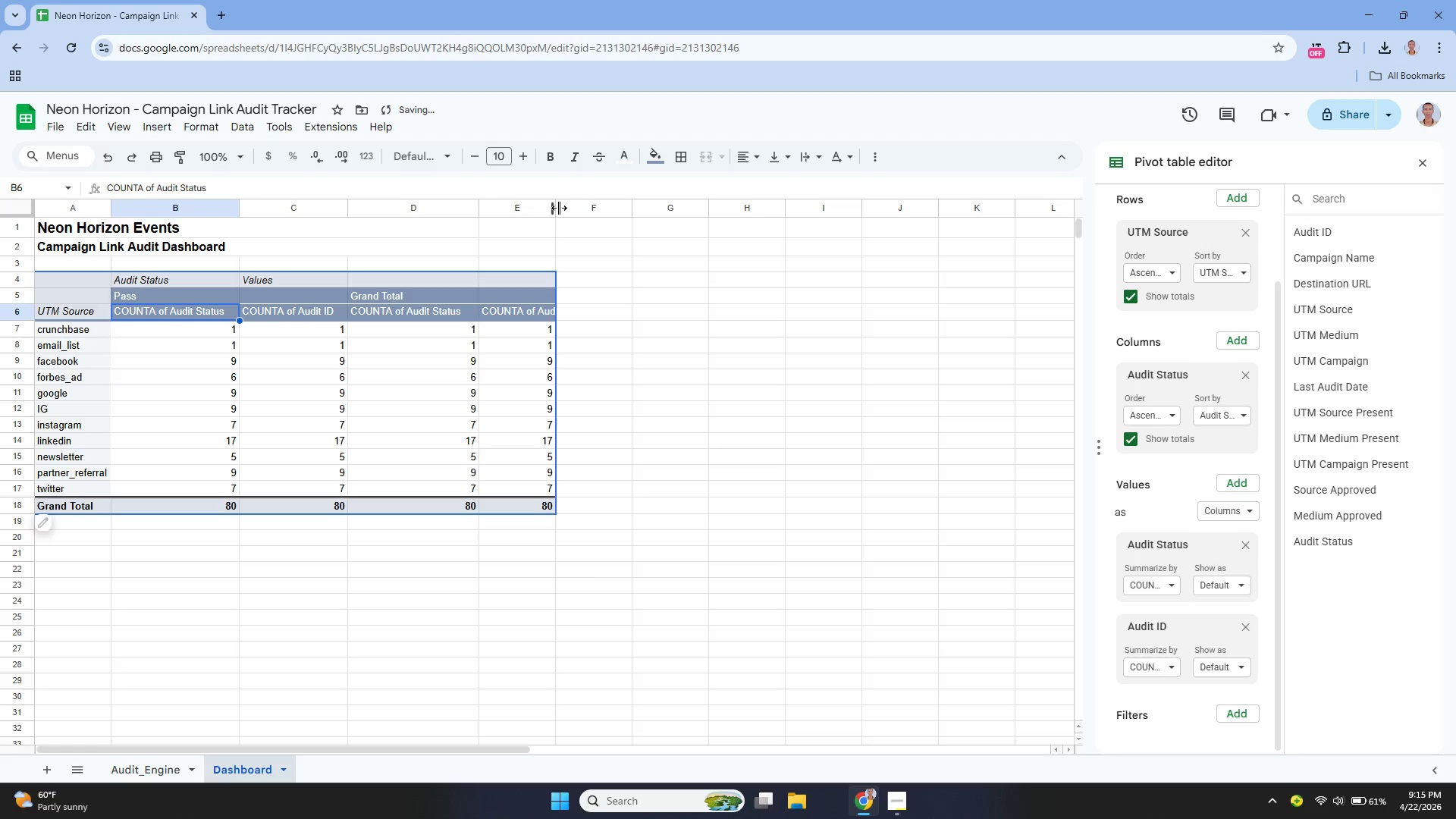 
left_click_drag(start_coordinate=[558, 207], to_coordinate=[581, 220])
 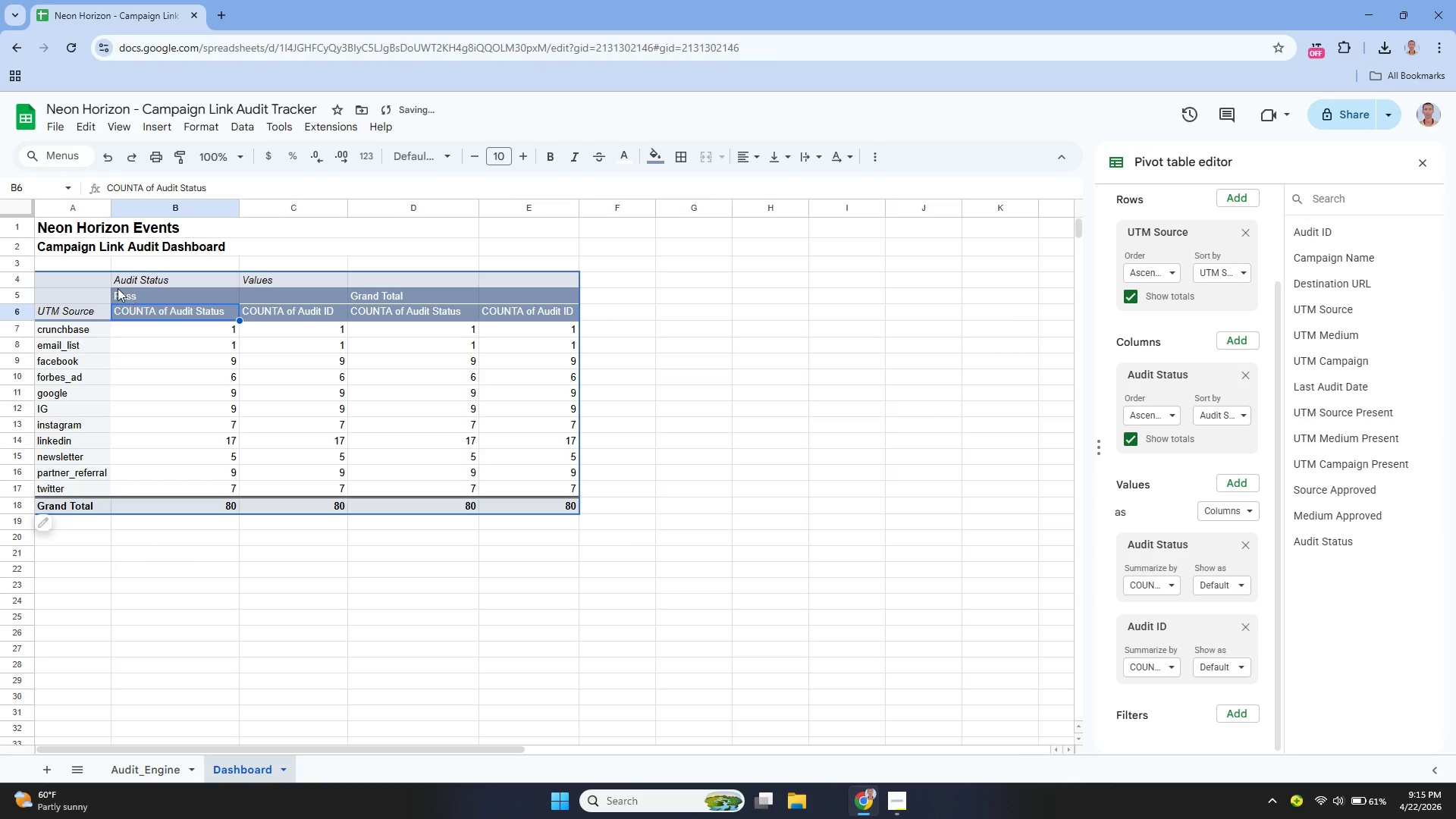 
left_click([99, 262])
 